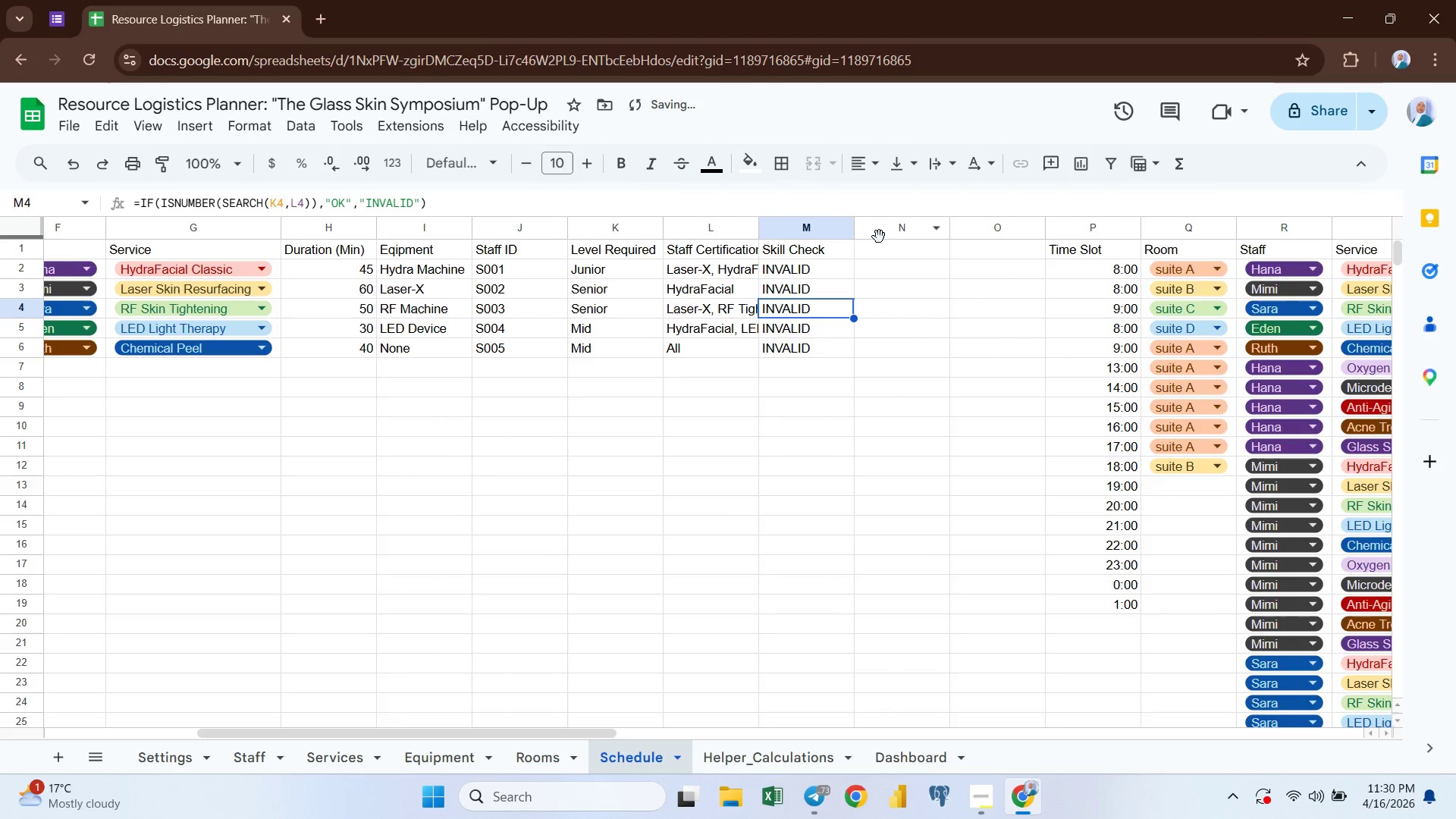 
left_click([880, 248])
 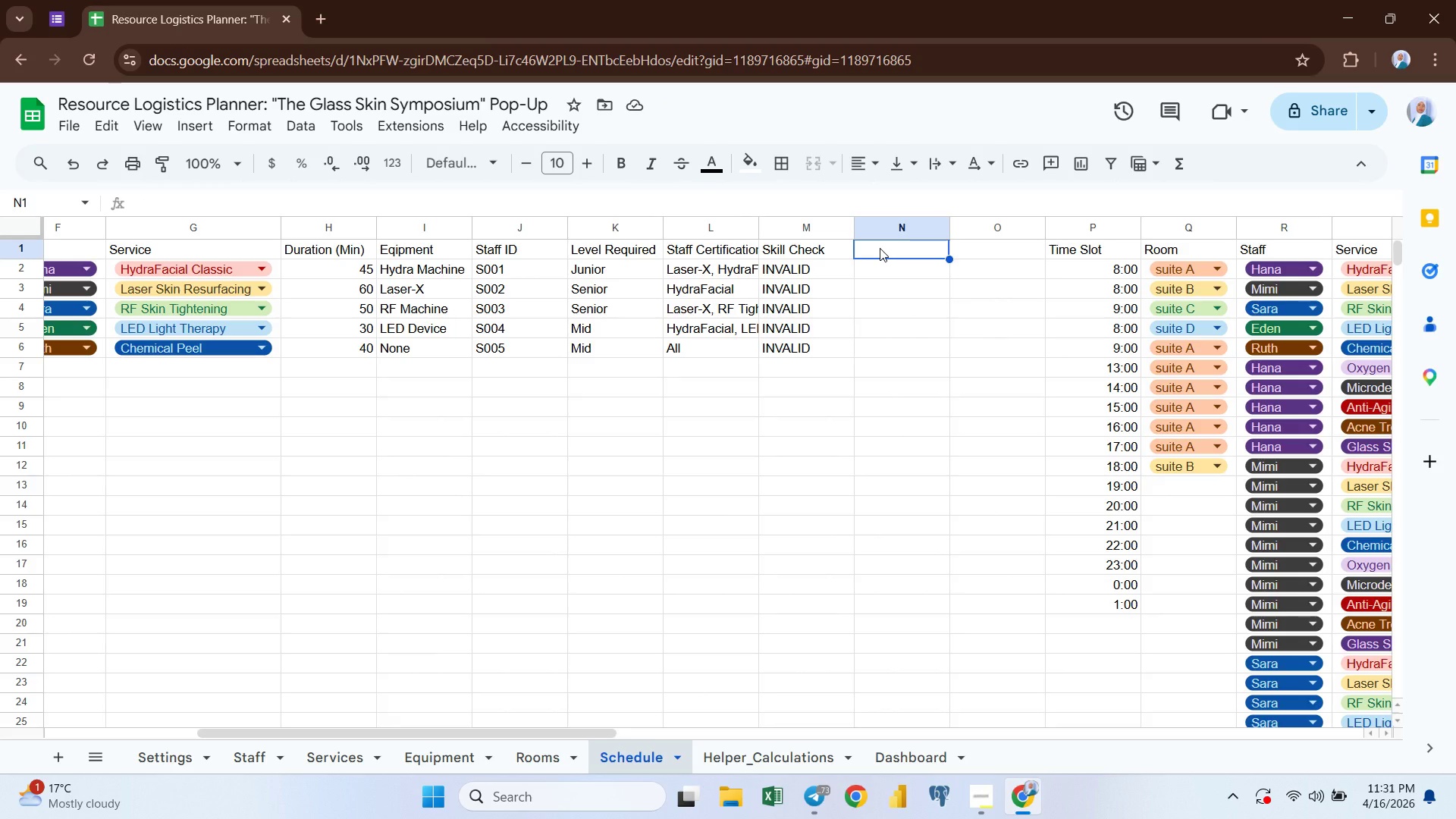 
wait(29.73)
 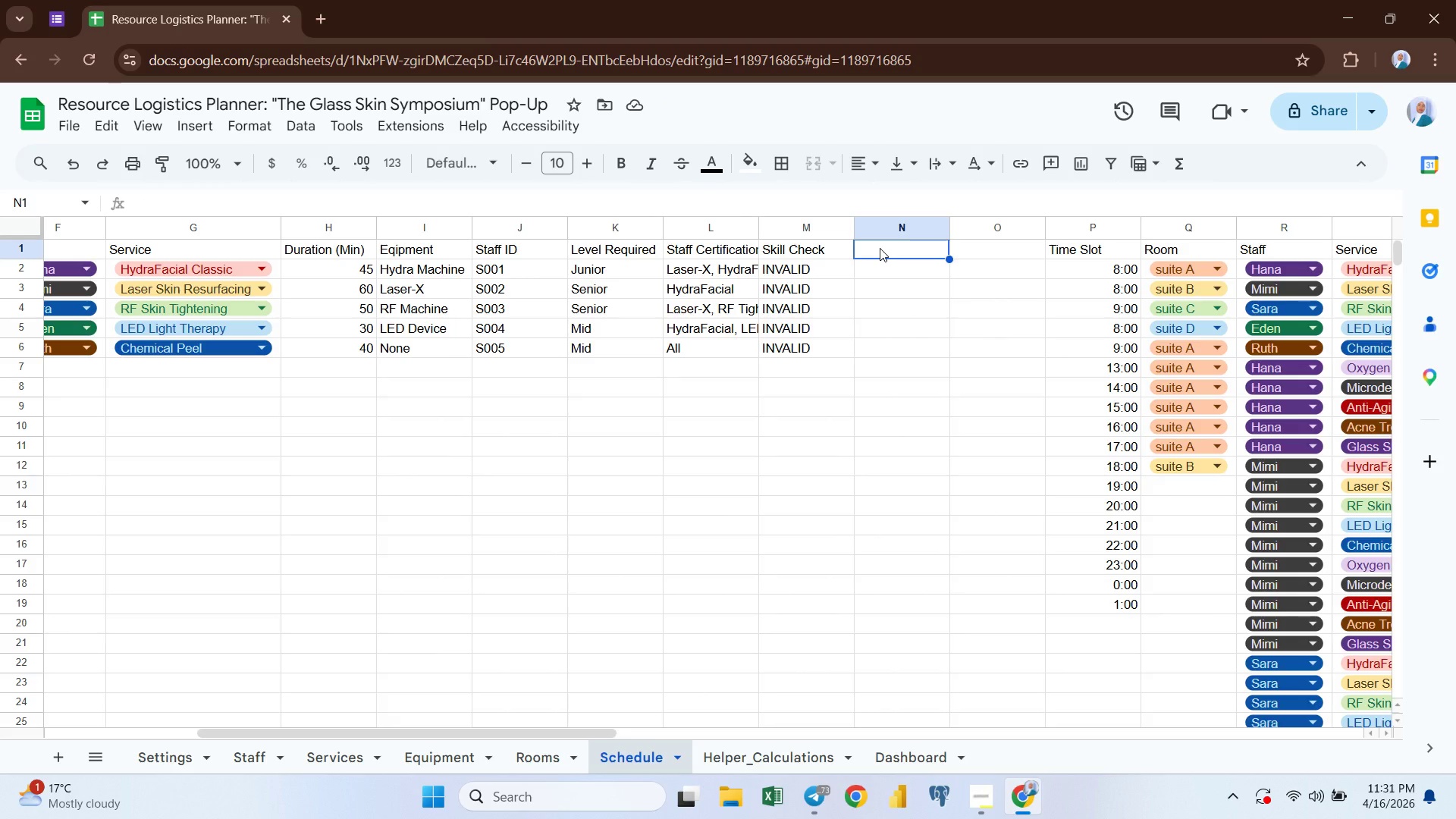 
type(Room Conflict)
 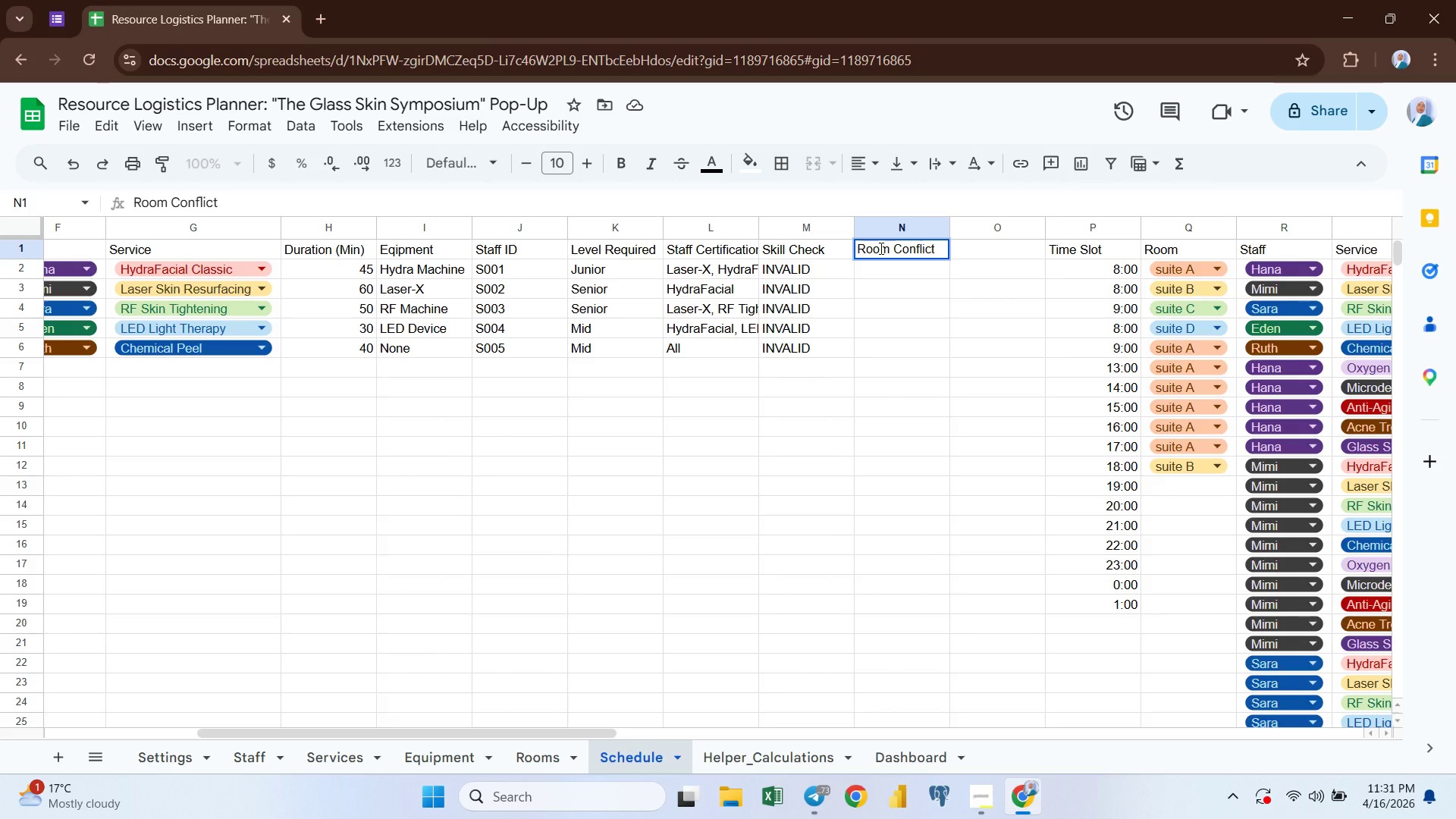 
key(Enter)
 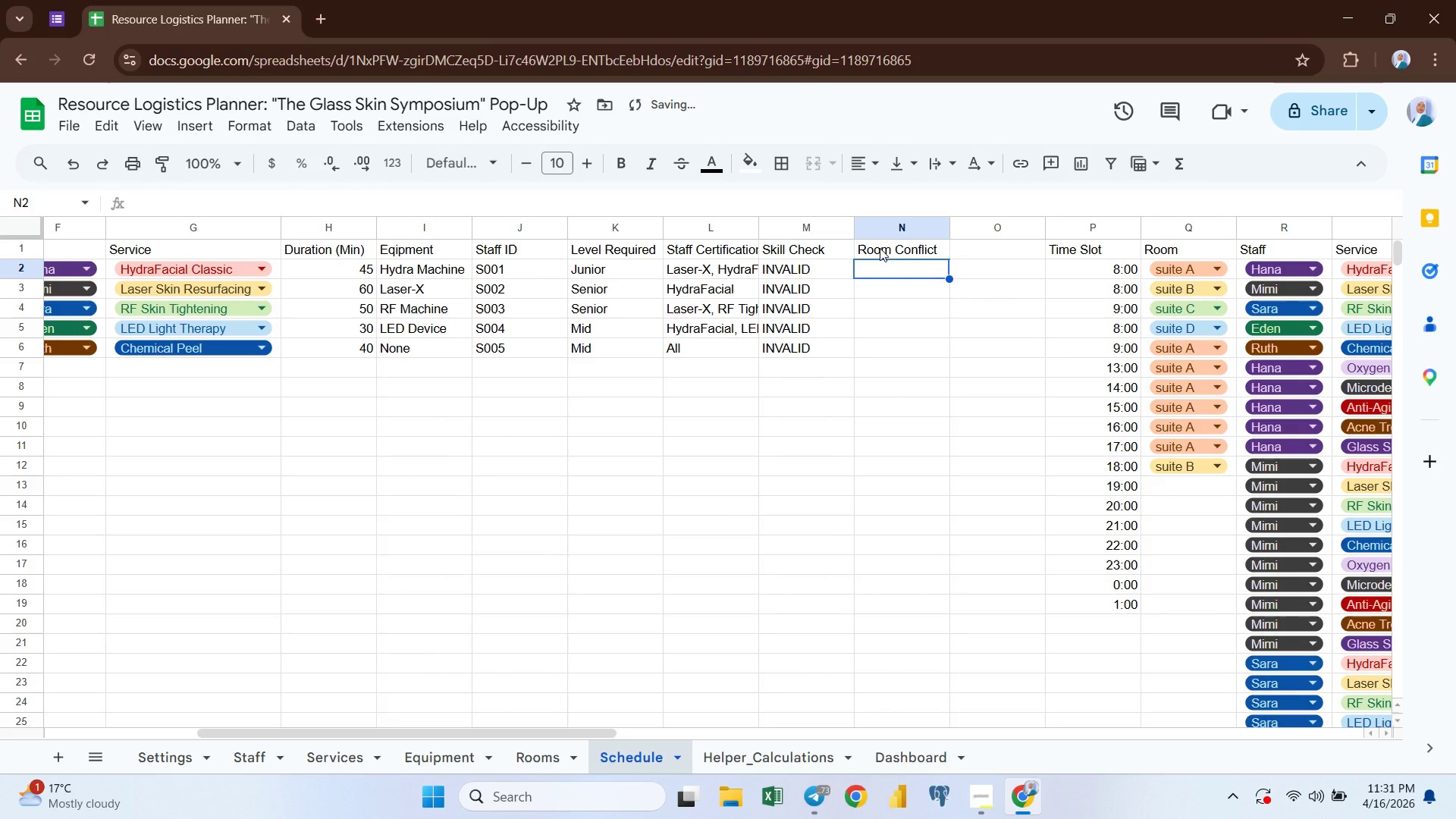 
type(=if)
 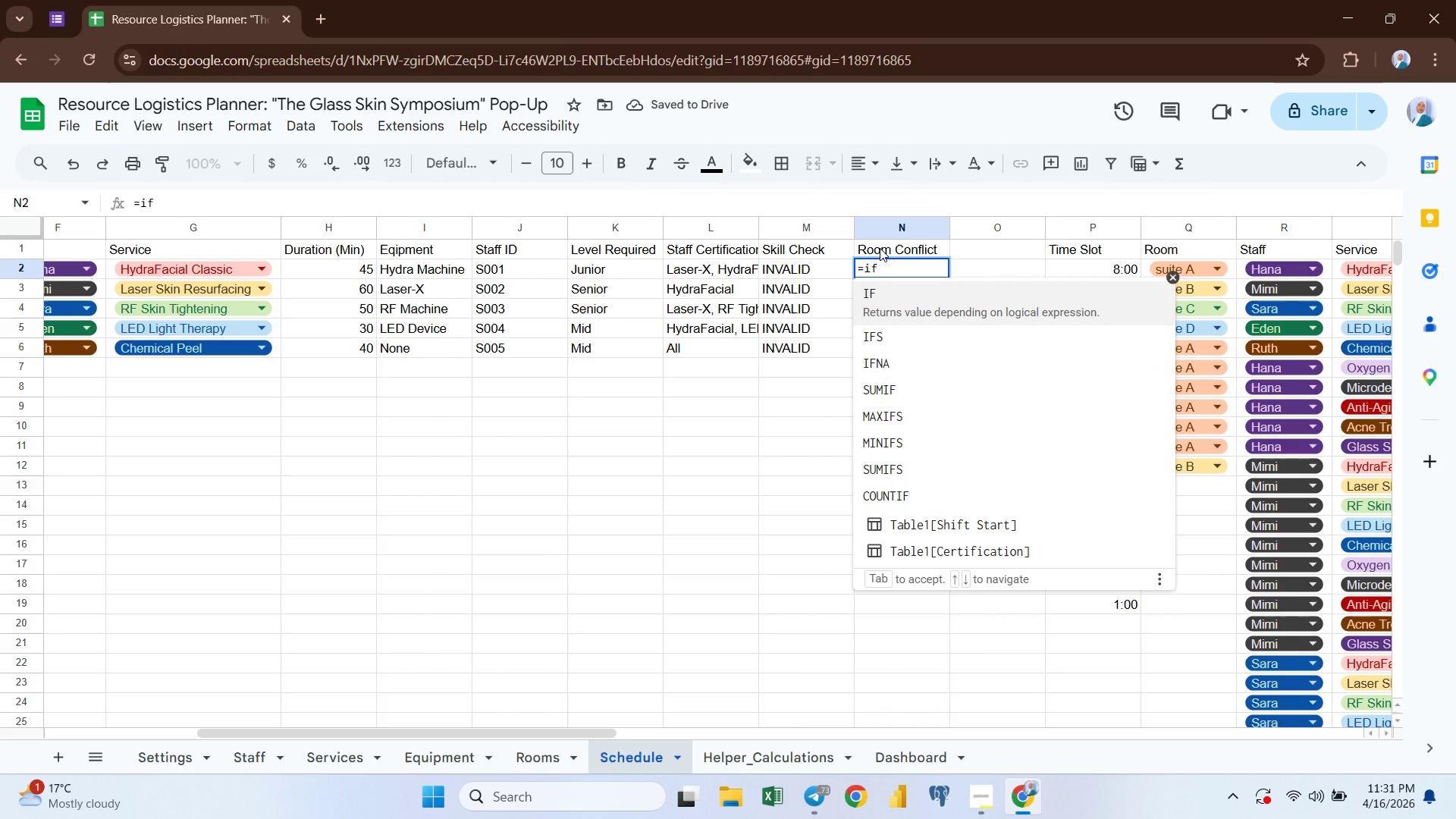 
key(Enter)
 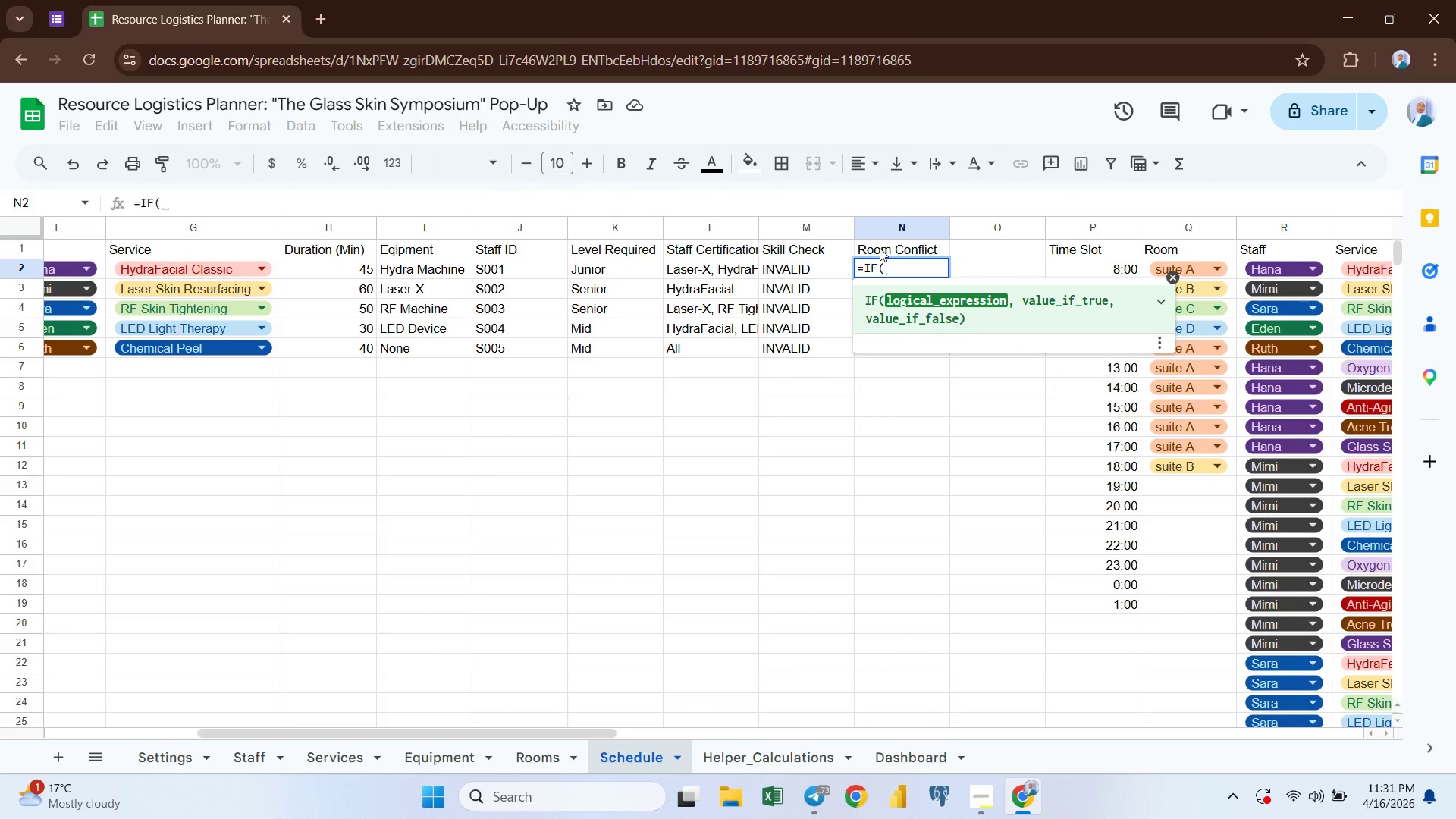 
type(coun)
 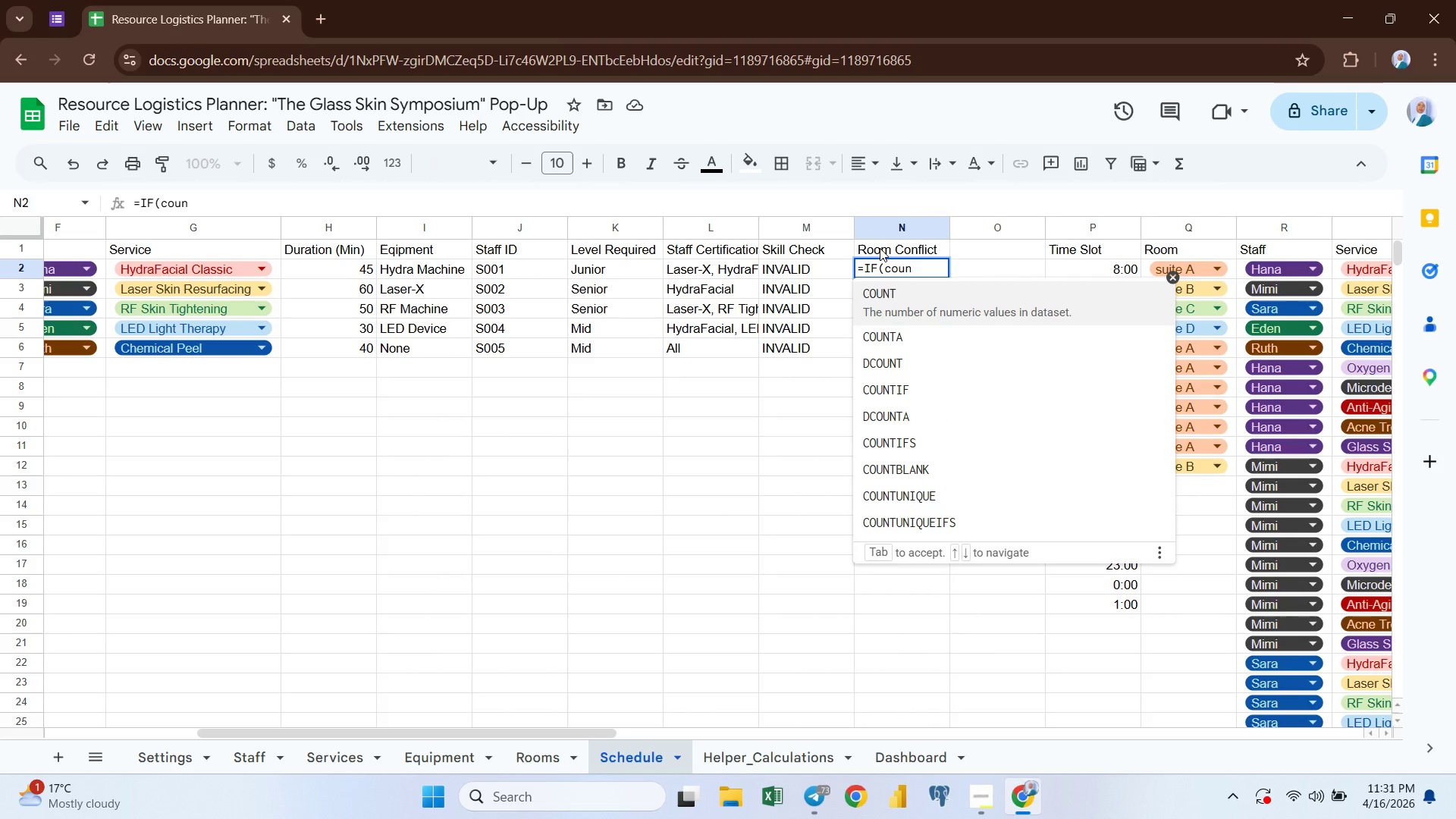 
key(ArrowDown)
 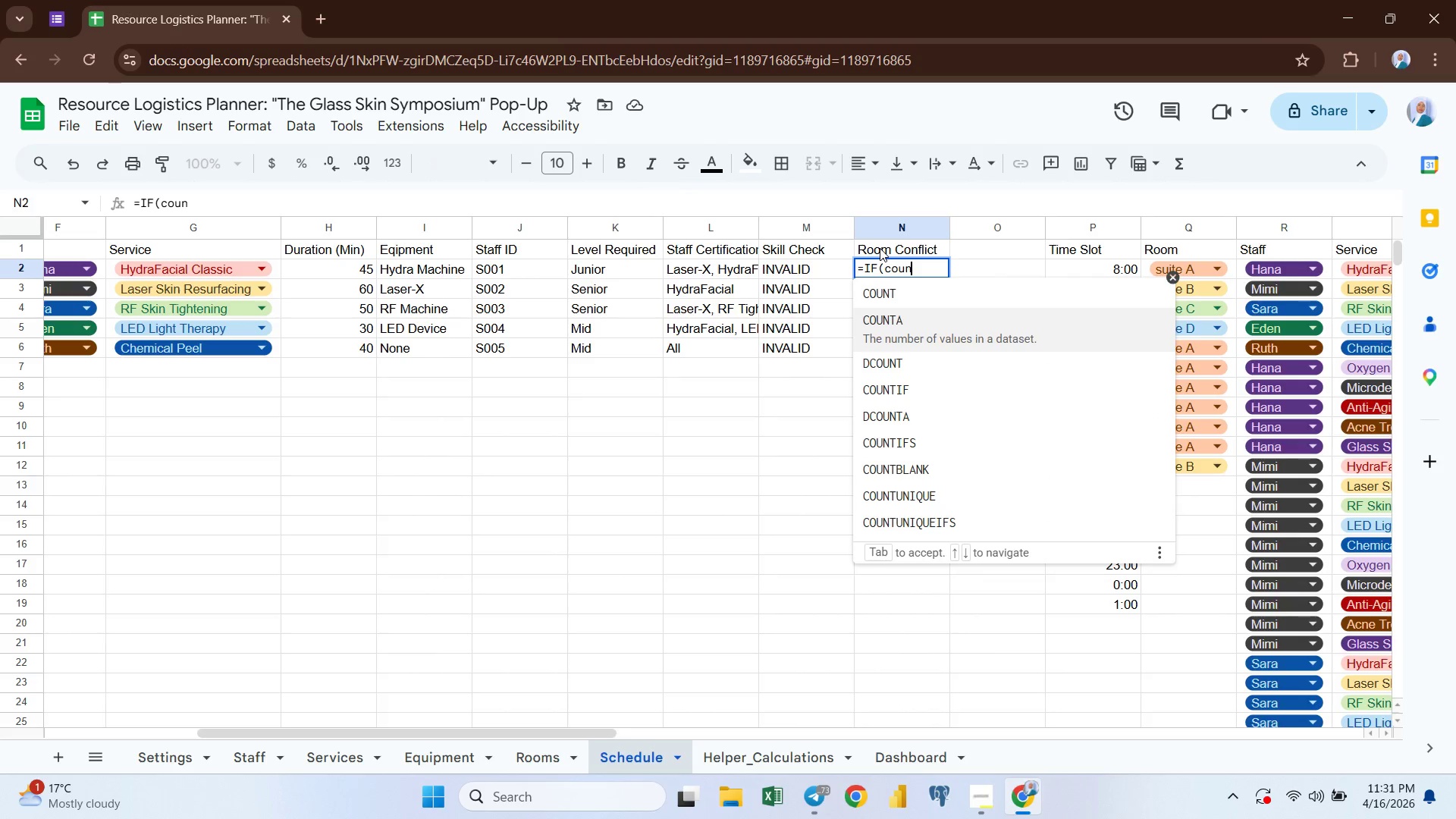 
key(ArrowDown)
 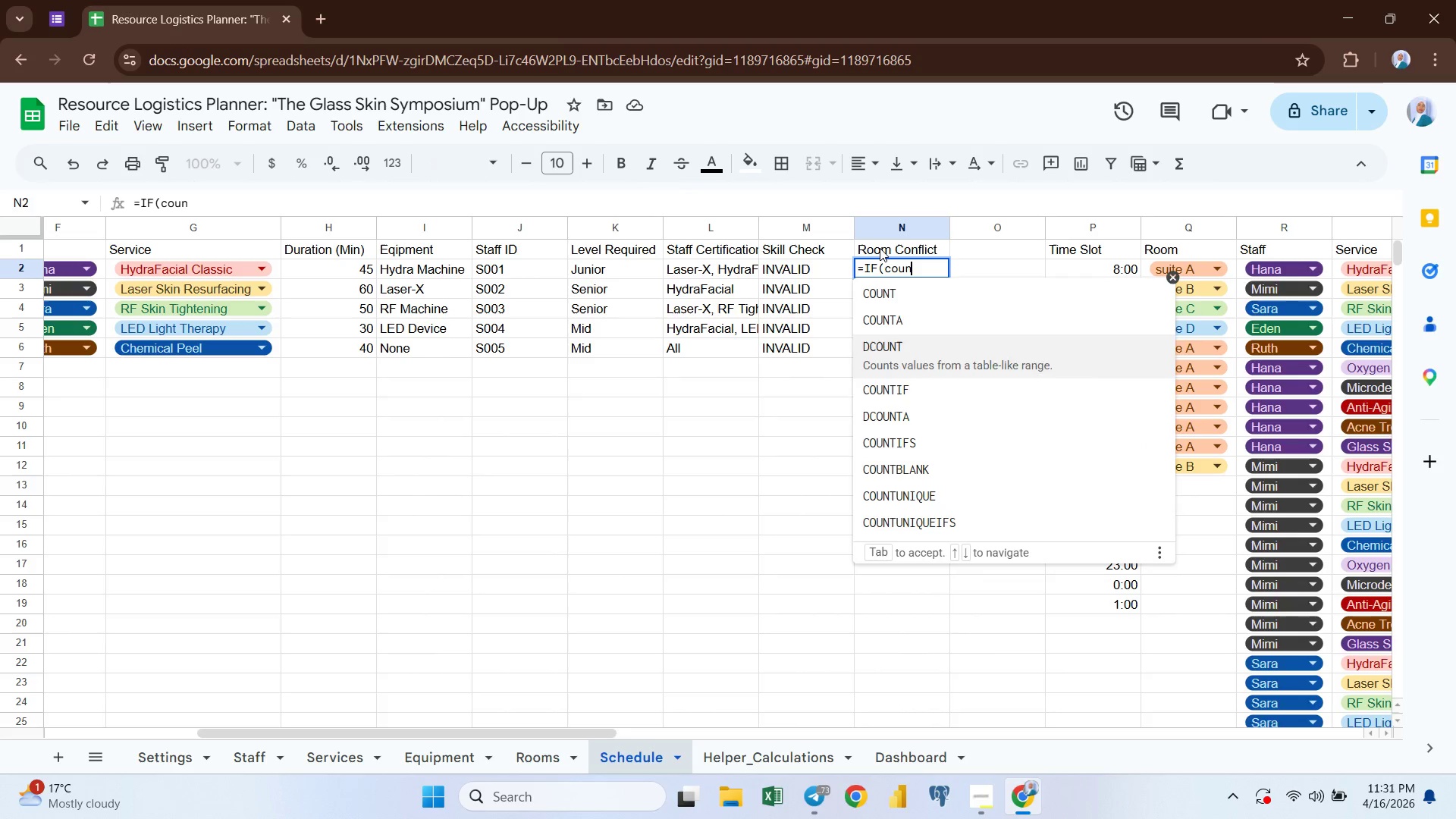 
key(ArrowDown)
 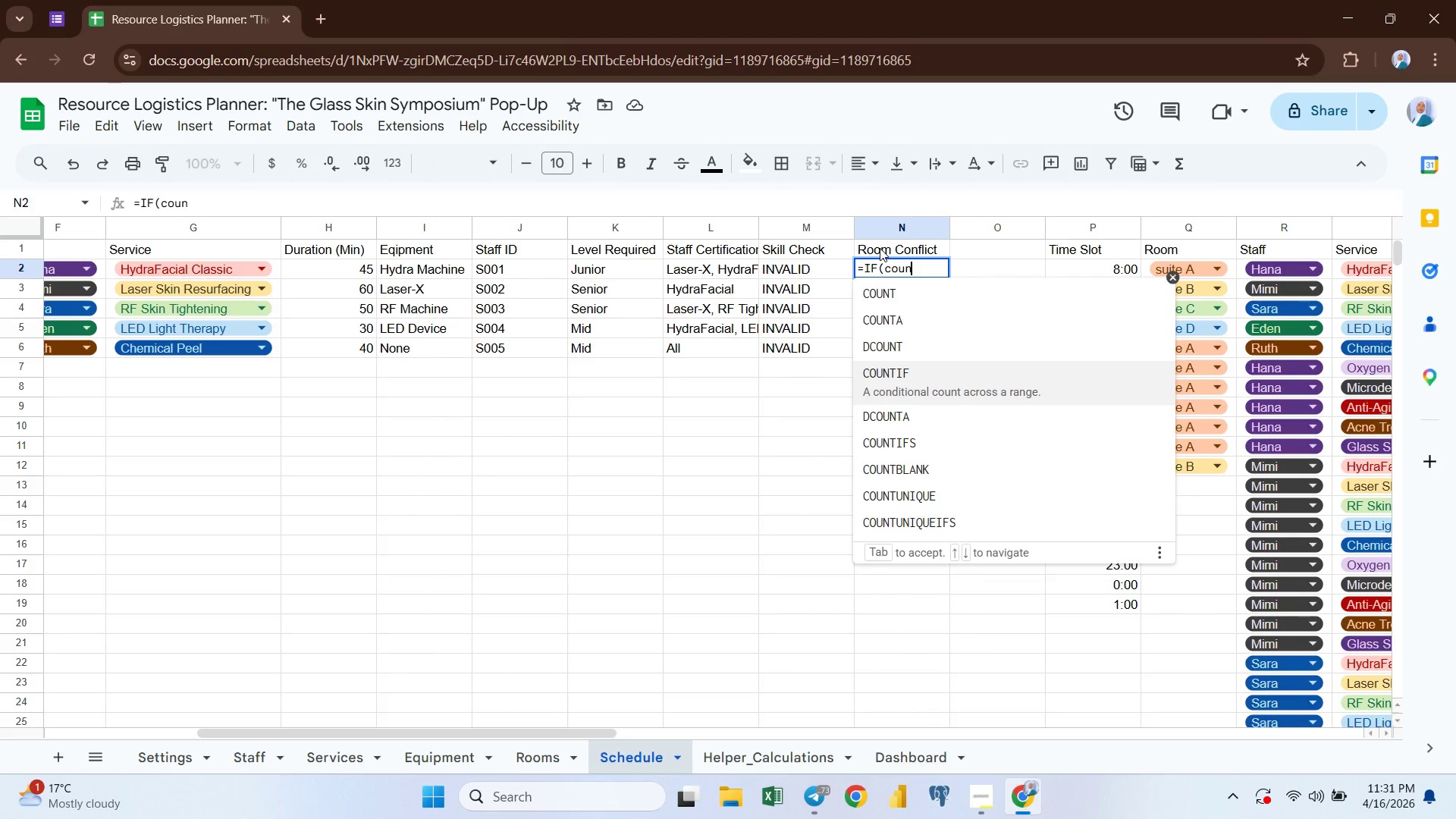 
key(ArrowDown)
 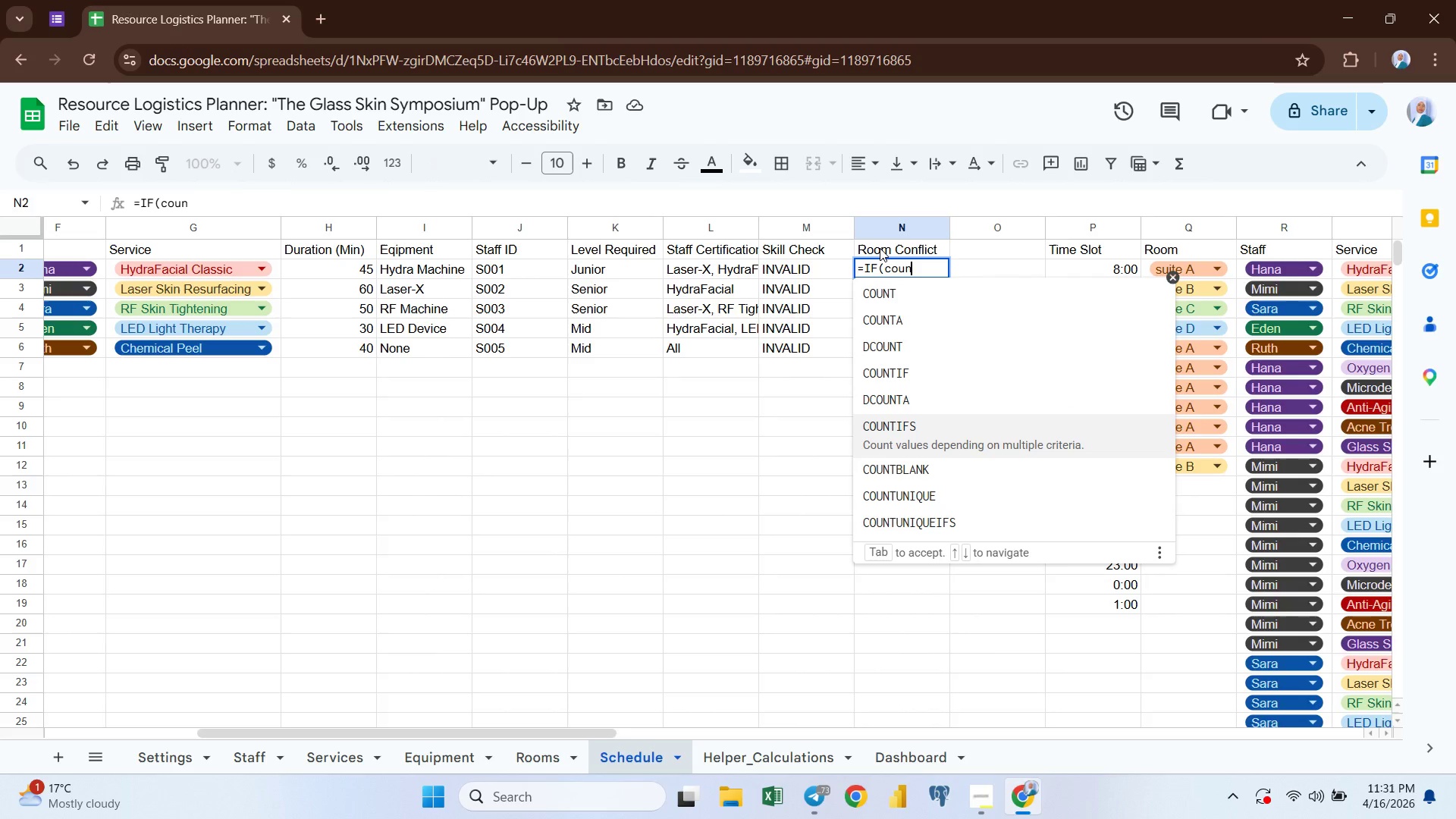 
key(ArrowDown)
 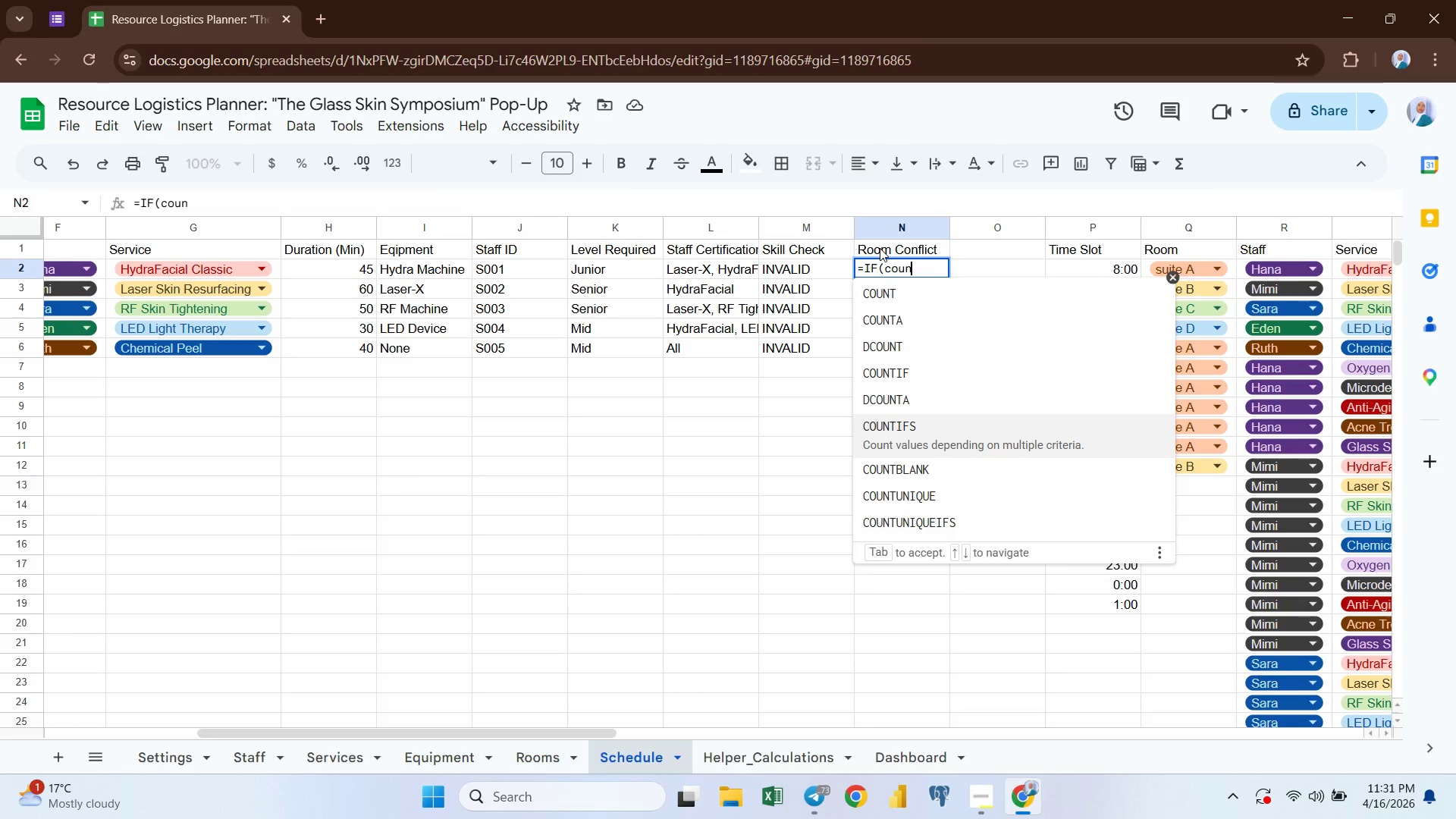 
key(Enter)
 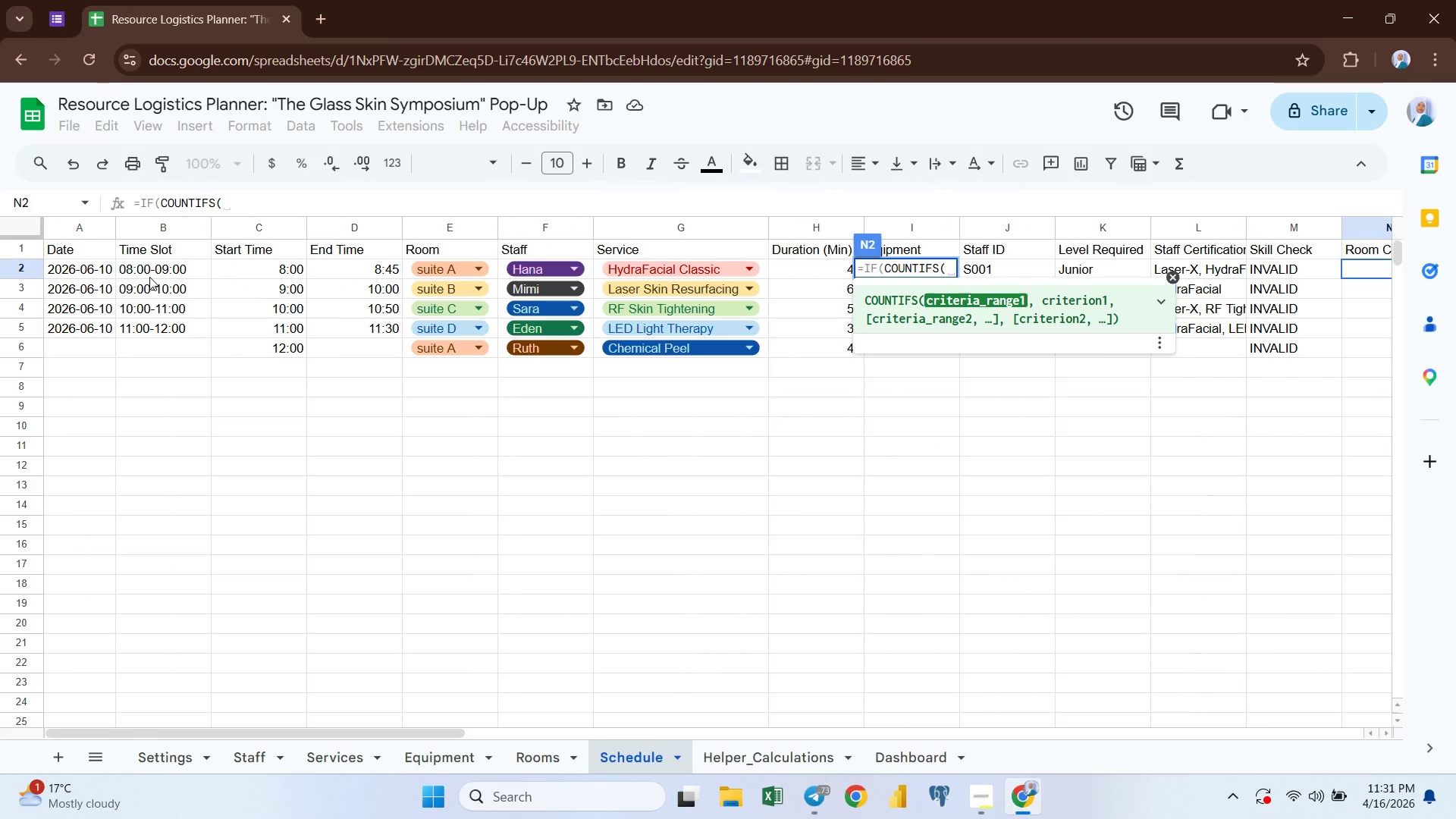 
wait(10.22)
 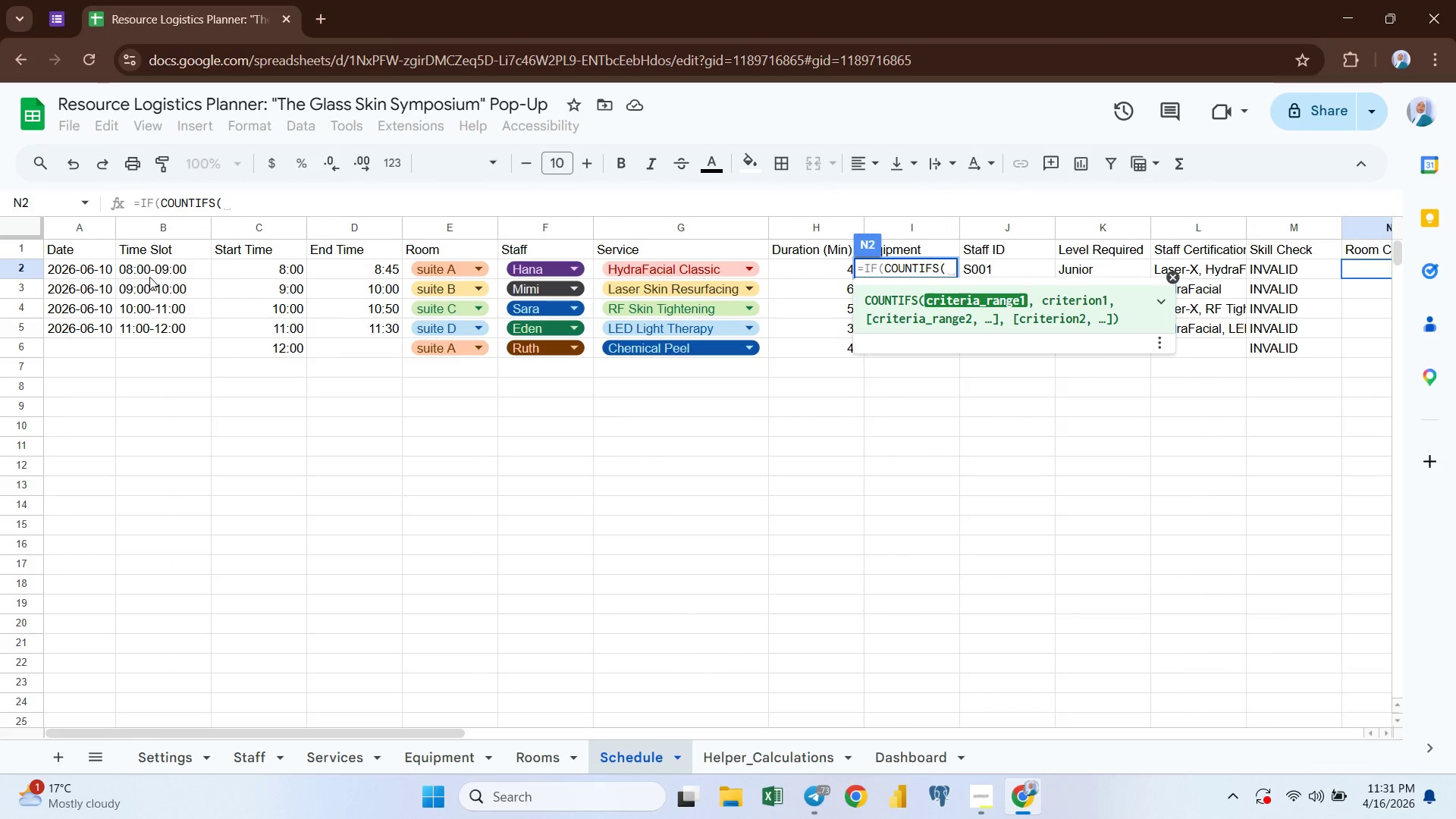 
left_click([75, 224])
 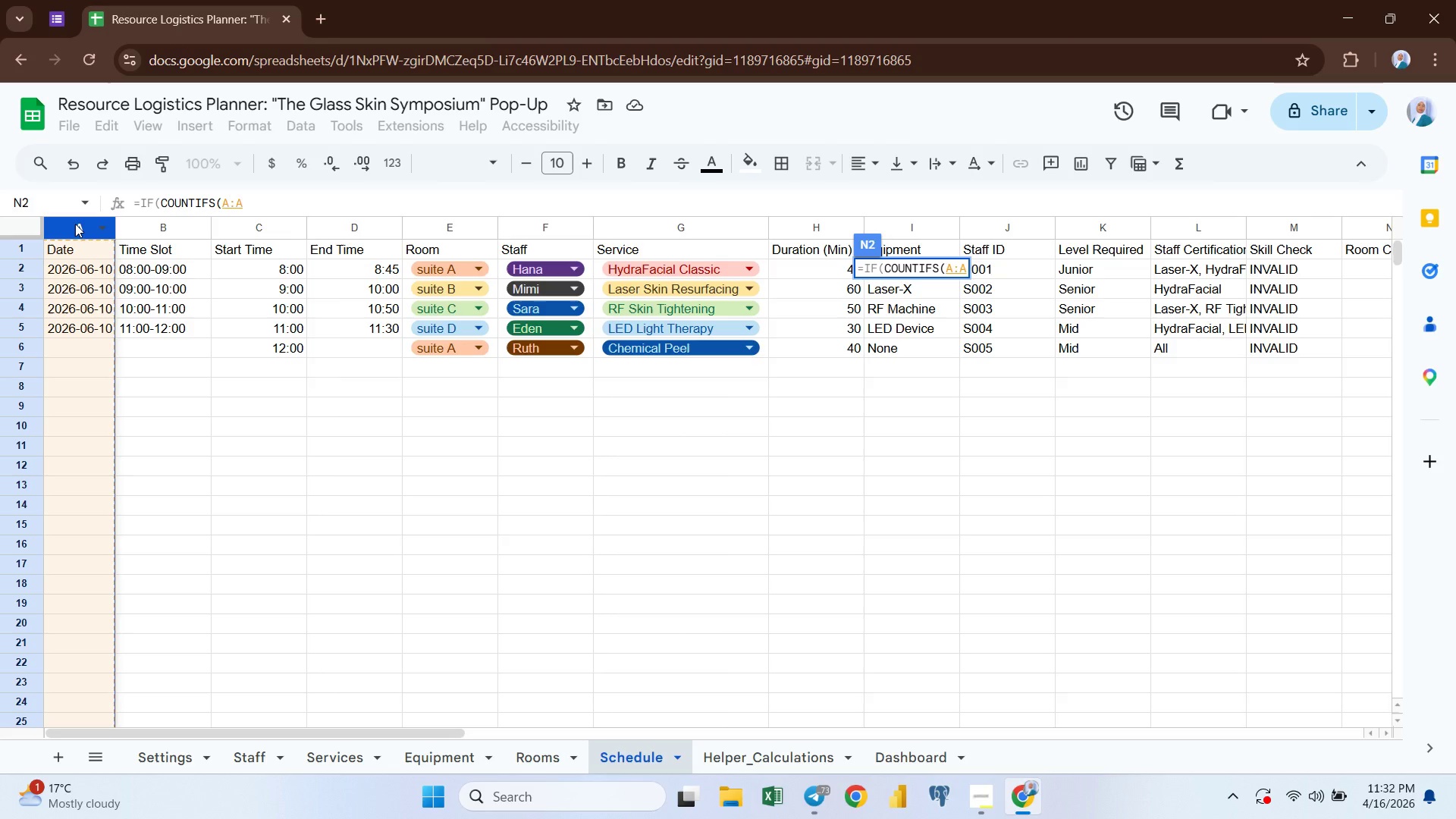 
key(Comma)
 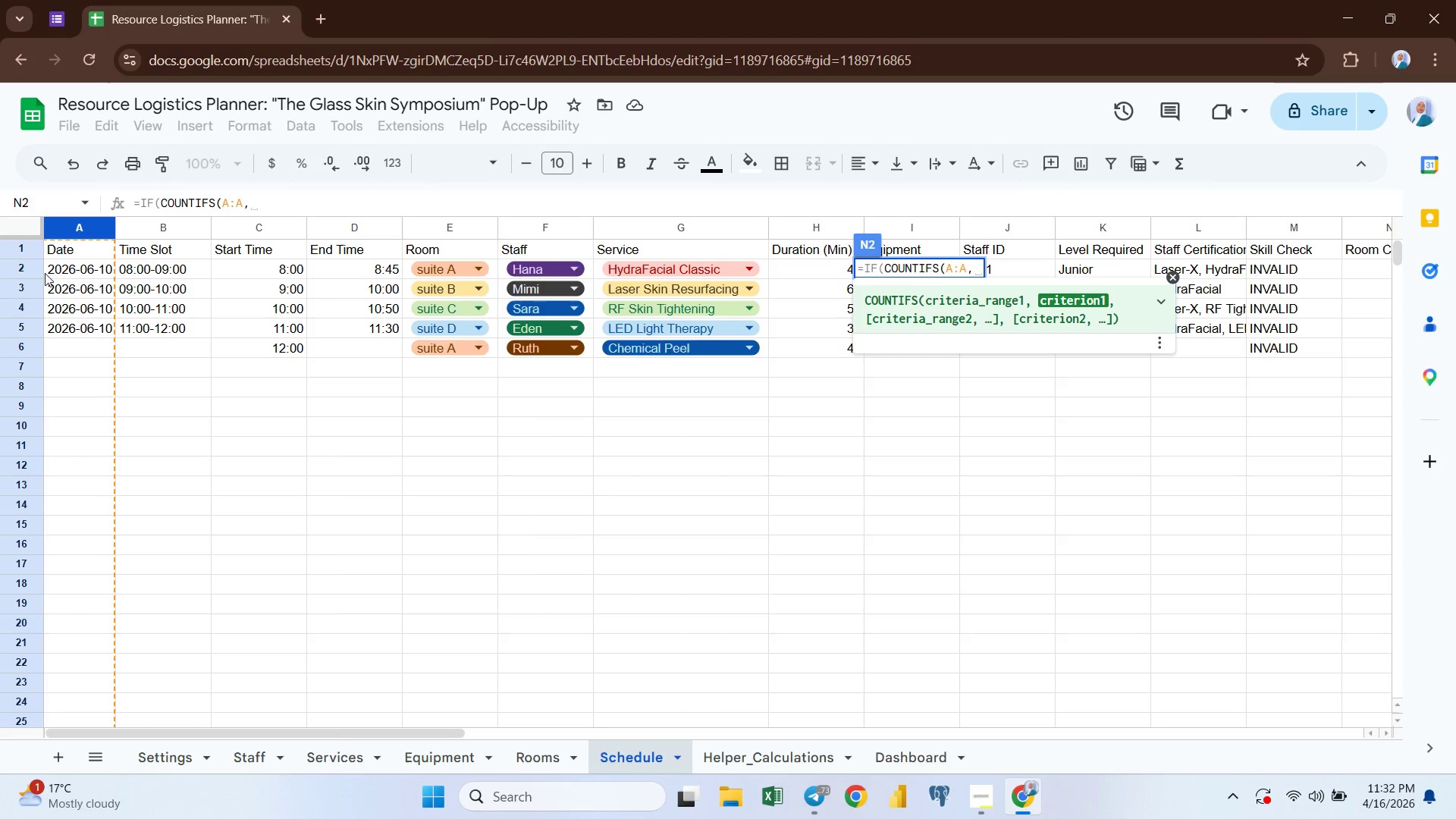 
left_click([45, 273])
 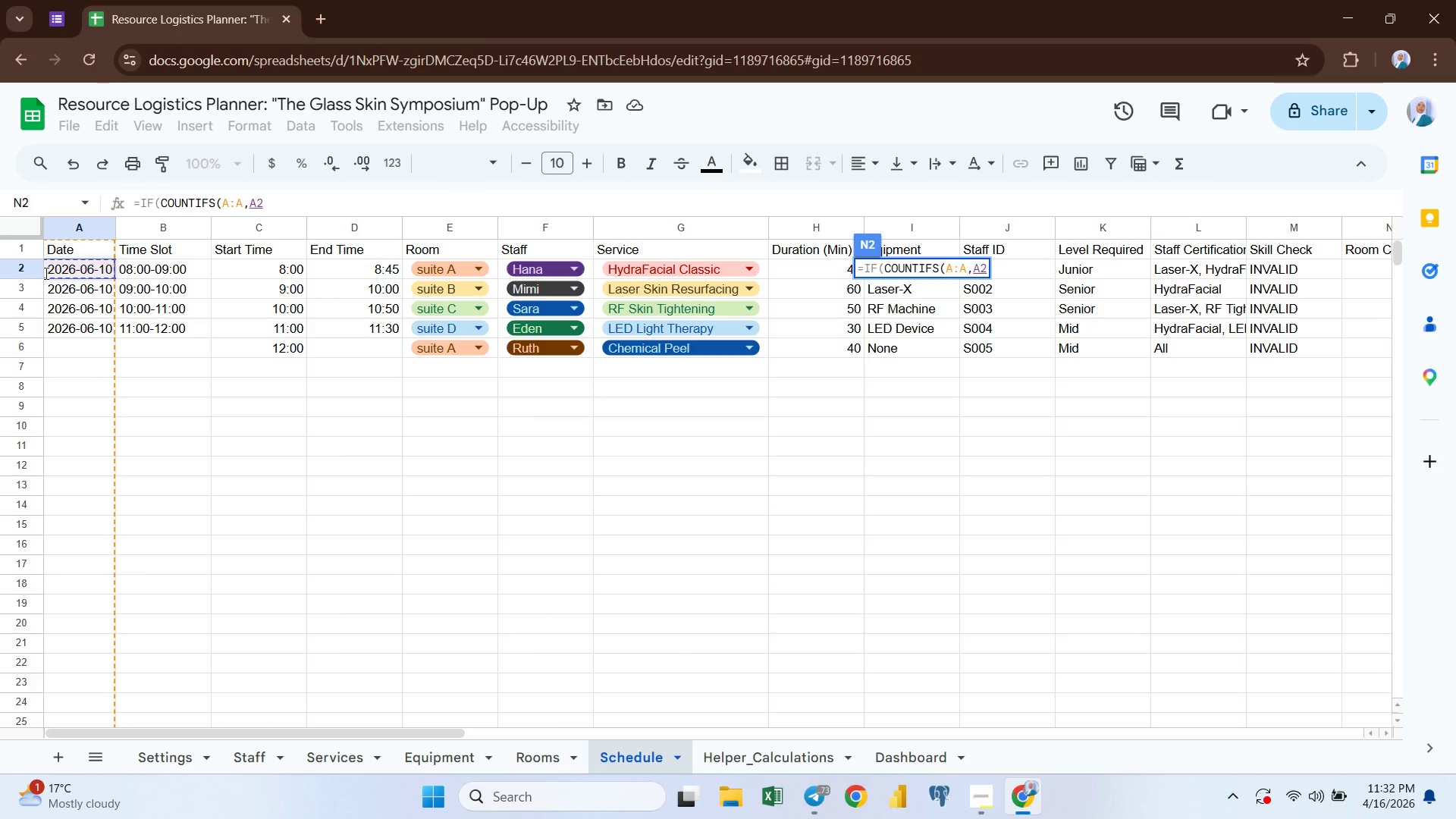 
key(Comma)
 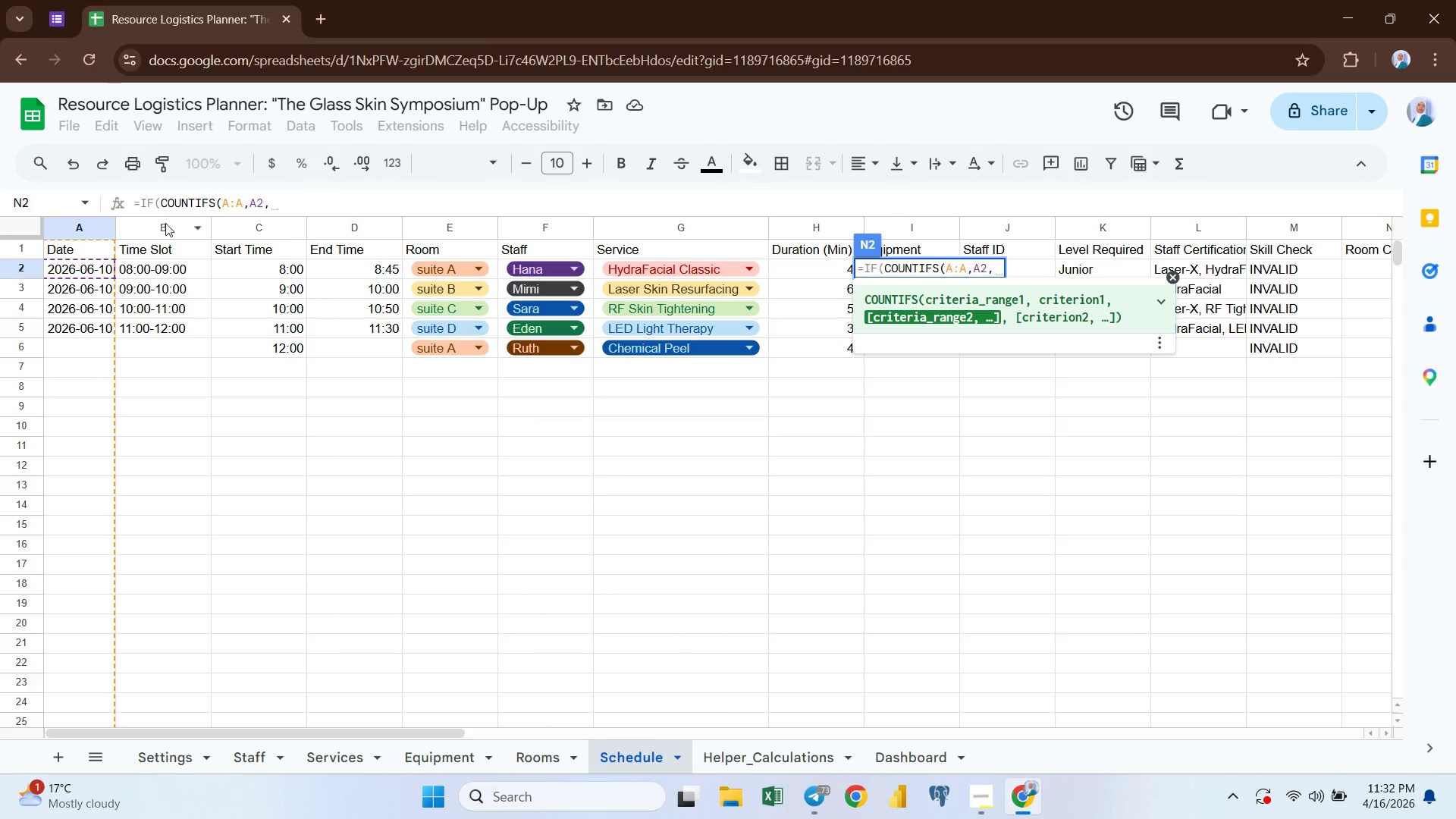 
left_click([168, 224])
 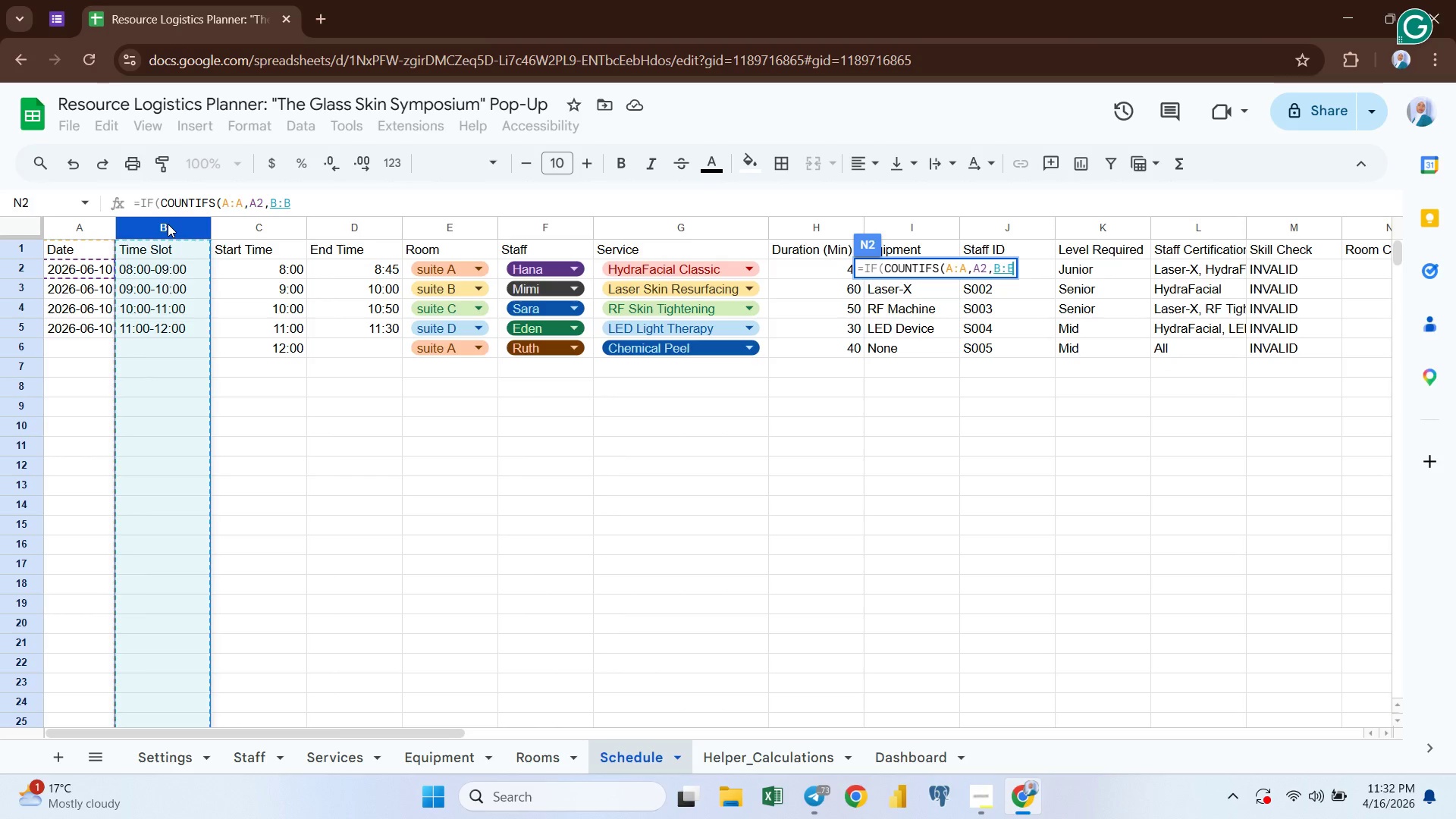 
key(Comma)
 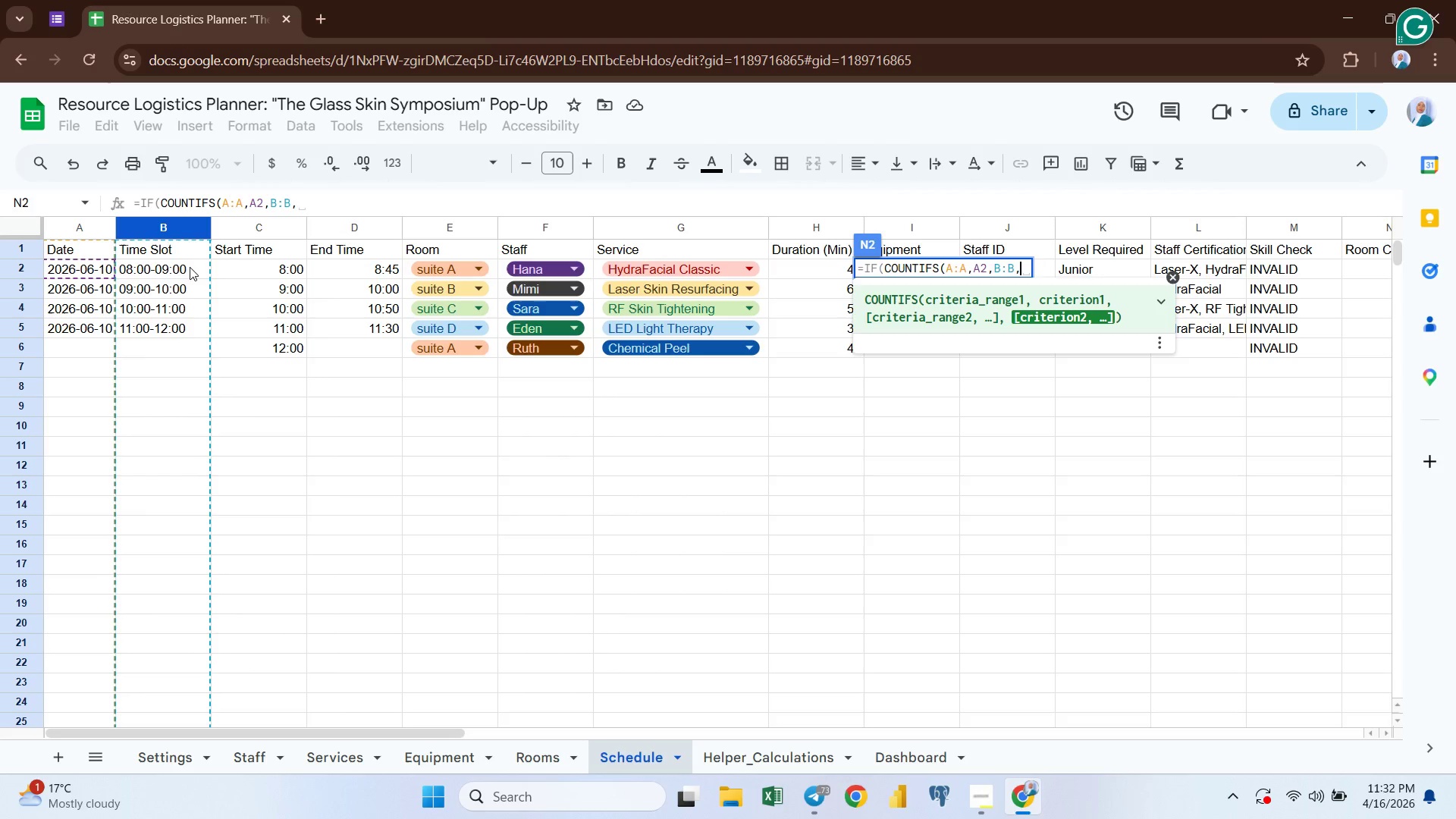 
left_click([192, 270])
 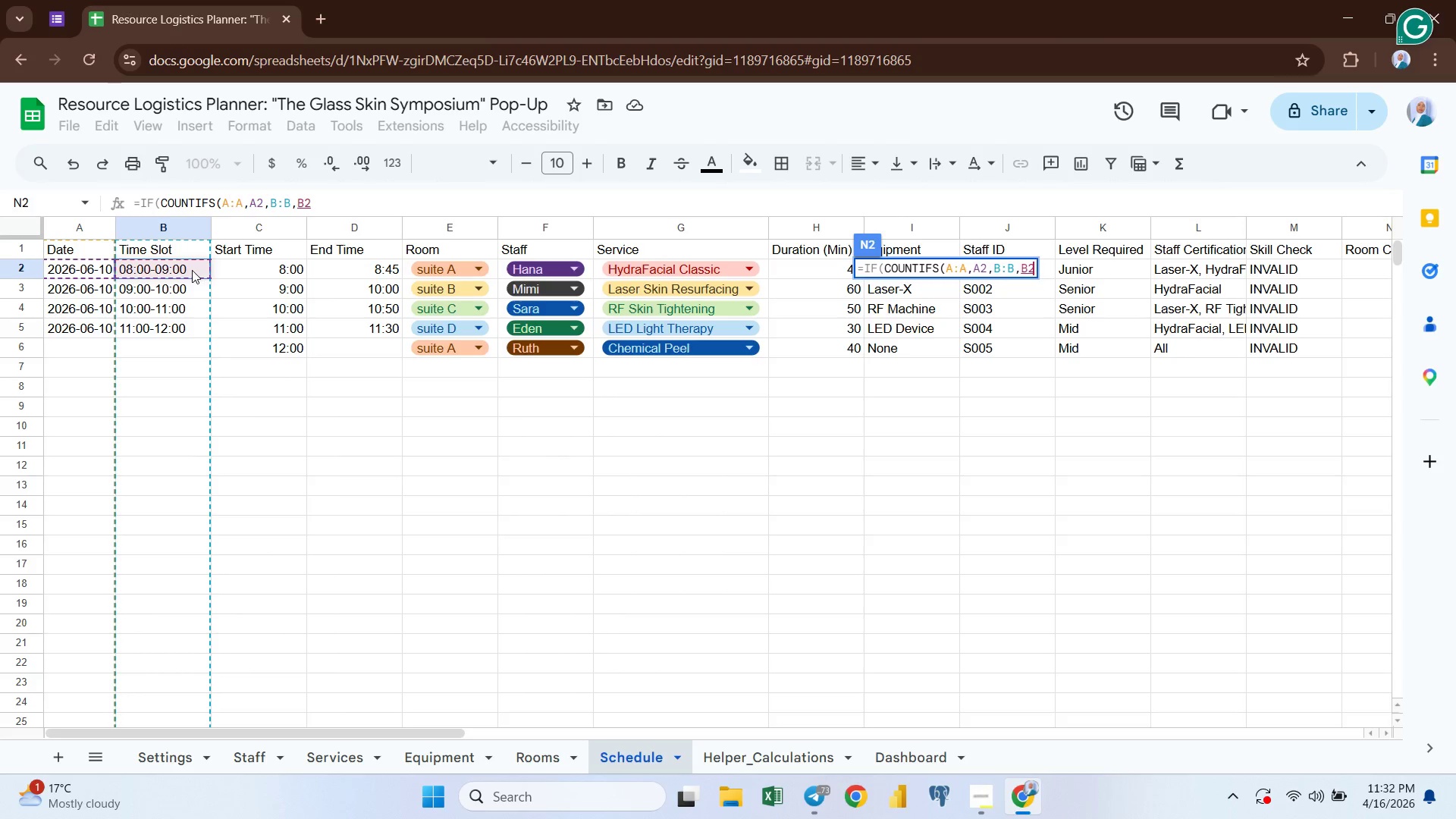 
key(Comma)
 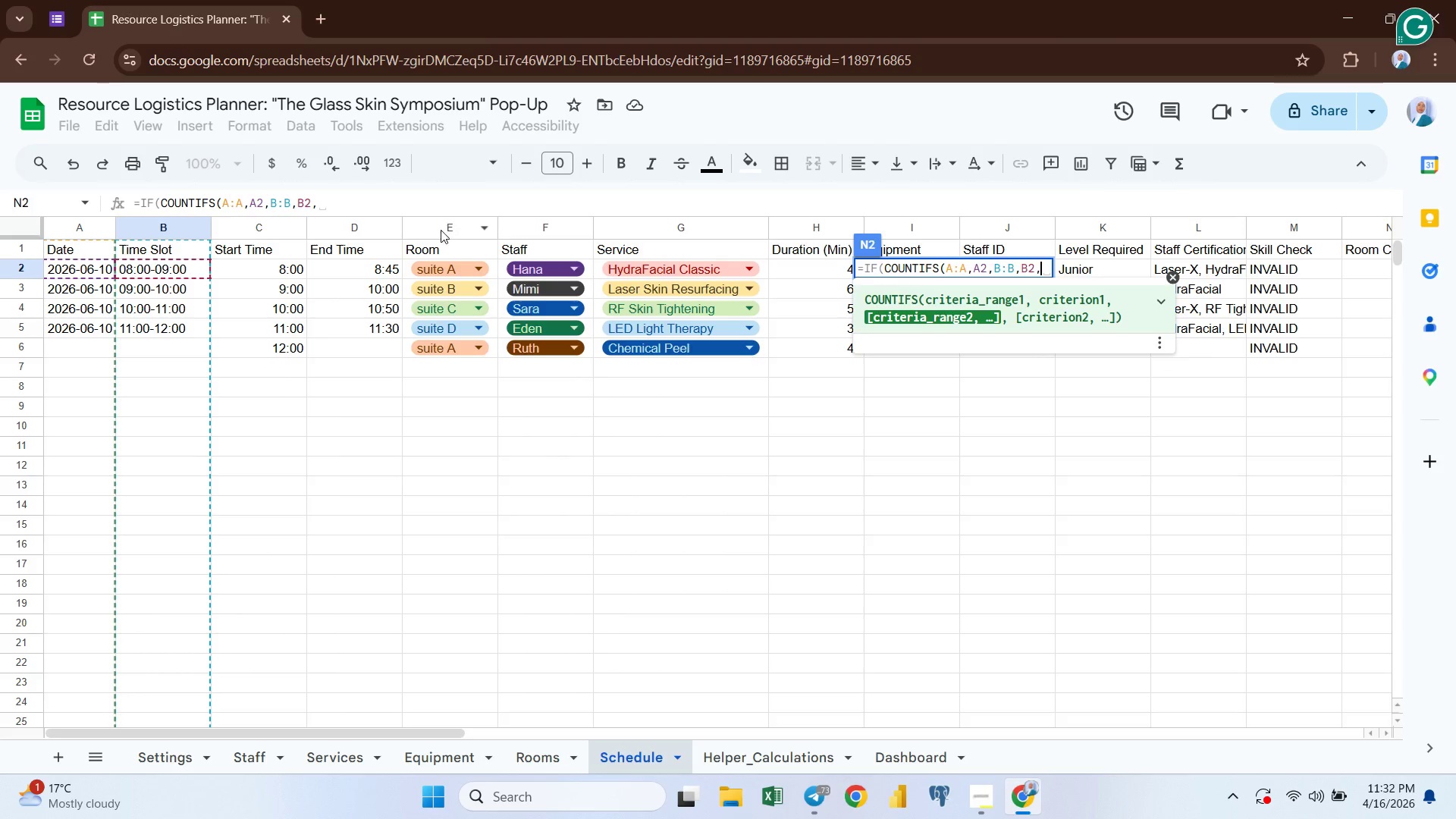 
left_click([439, 224])
 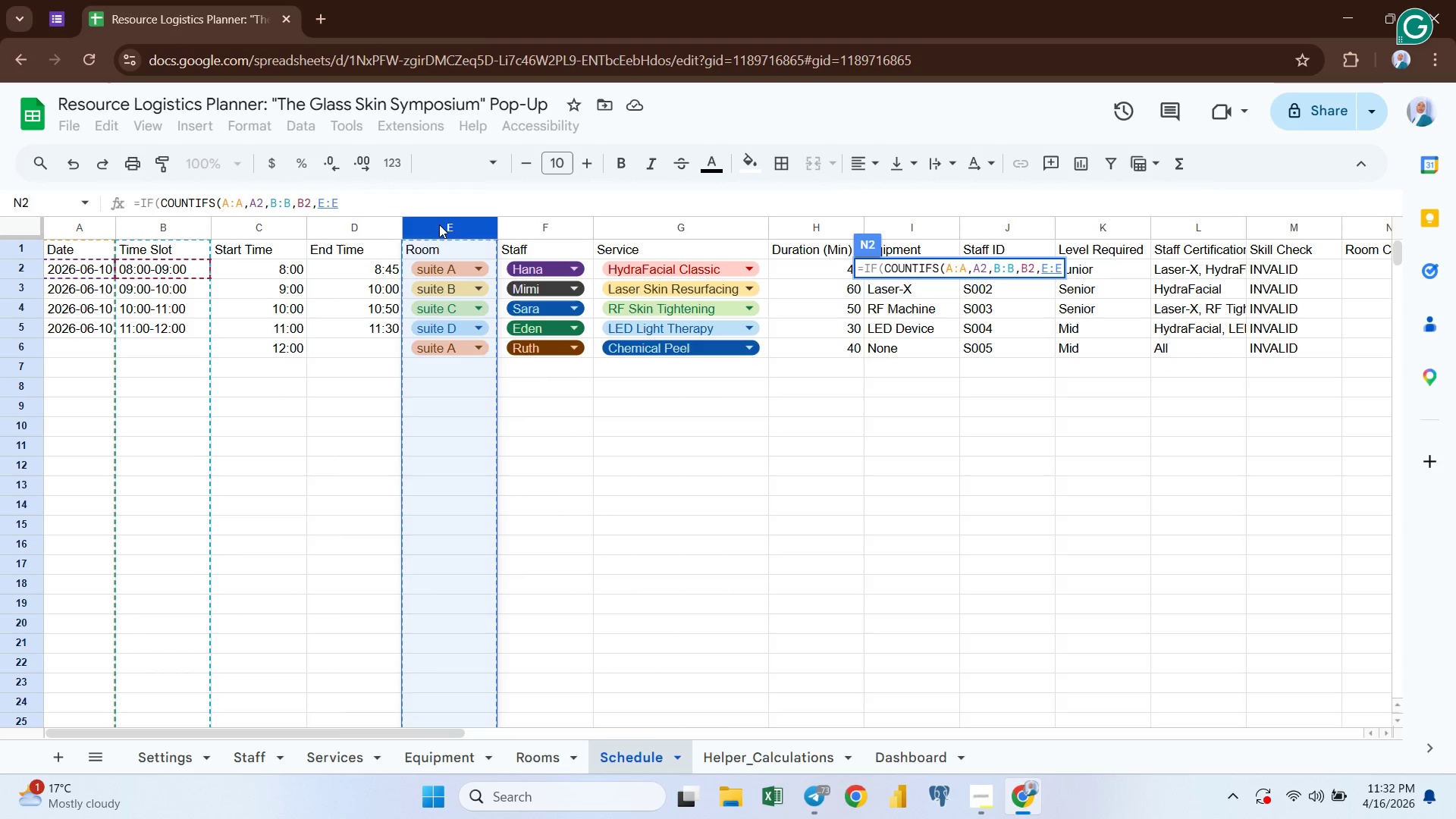 
key(Comma)
 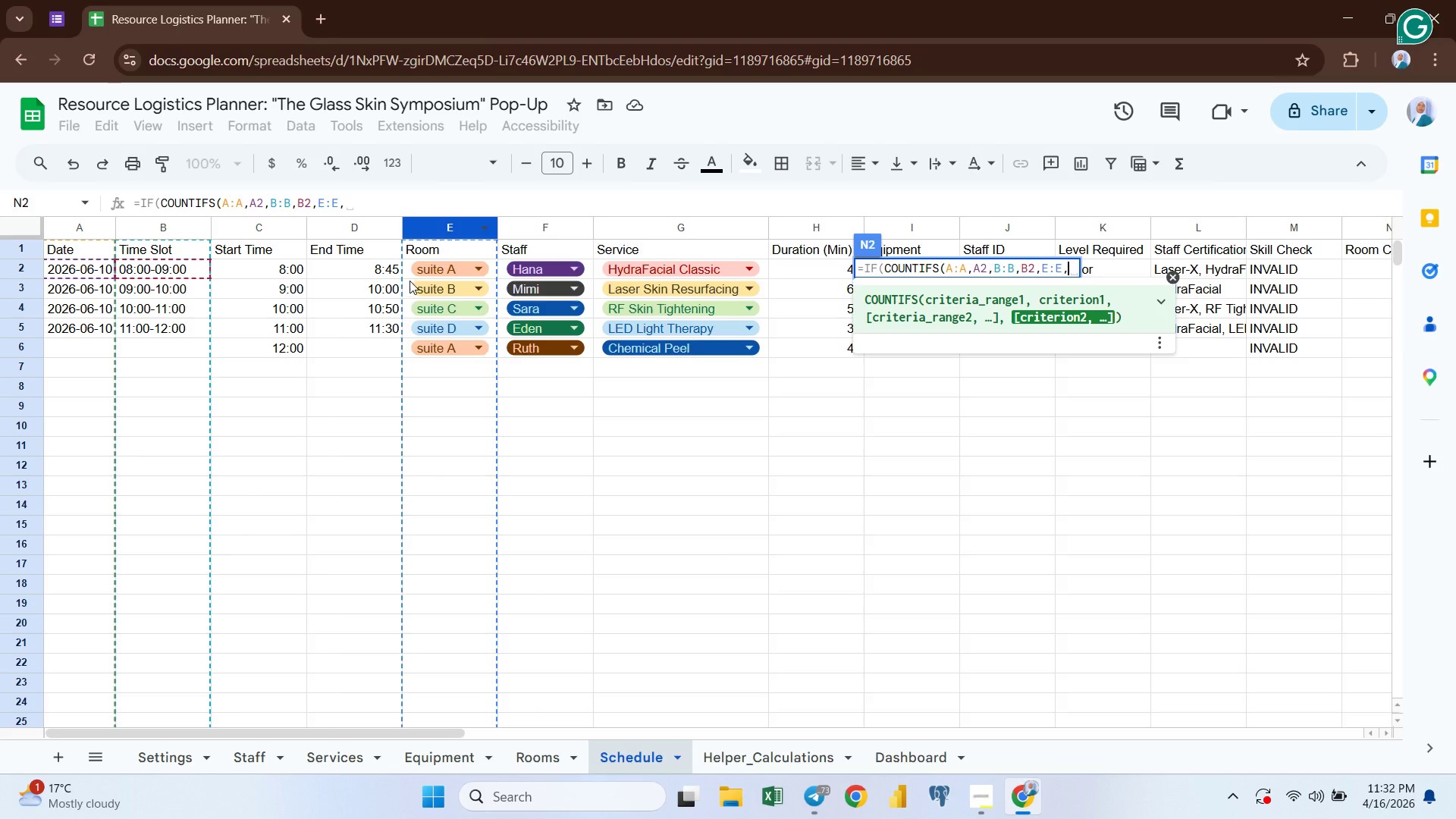 
left_click([407, 278])
 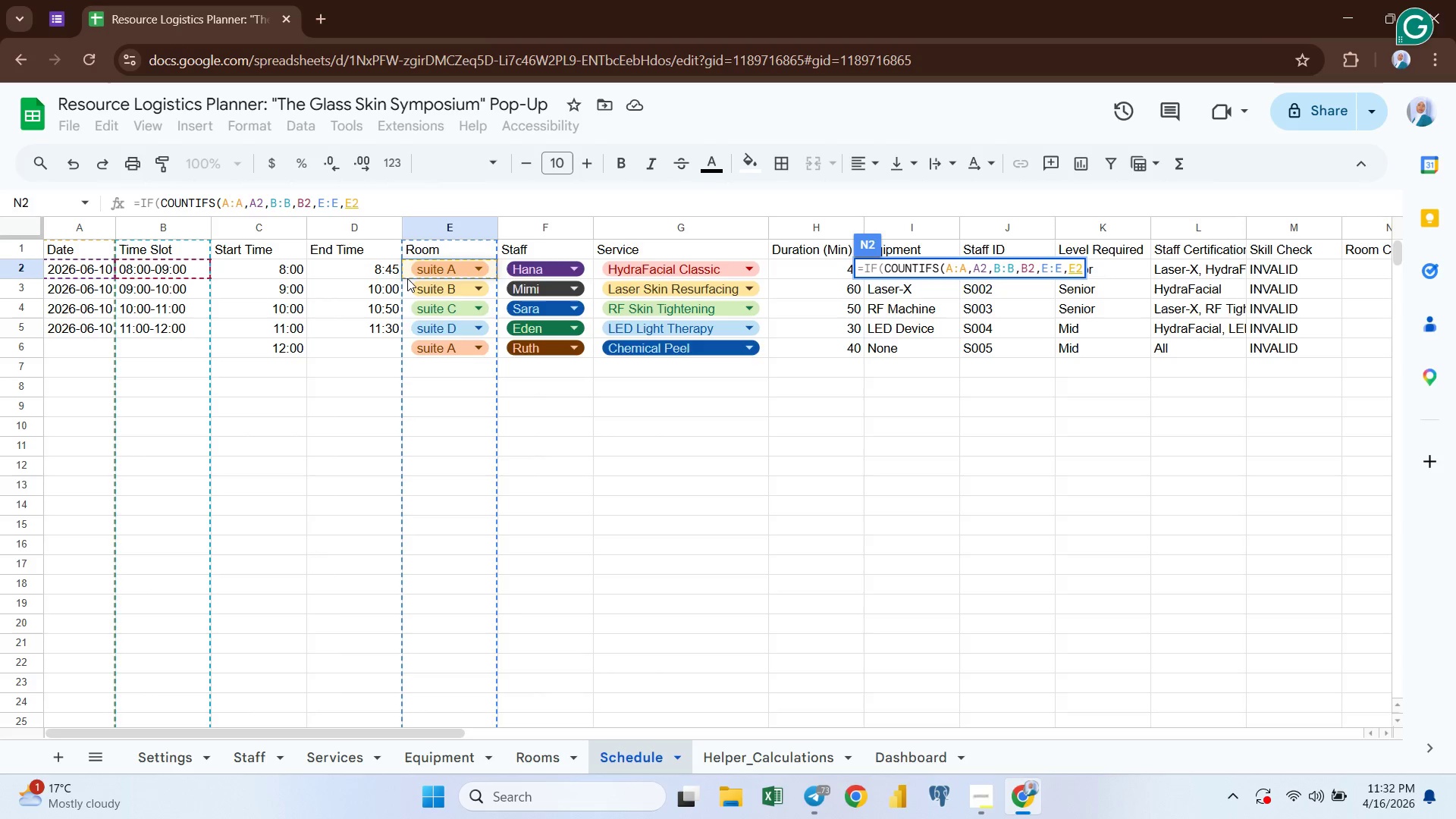 
key(Shift+0)
 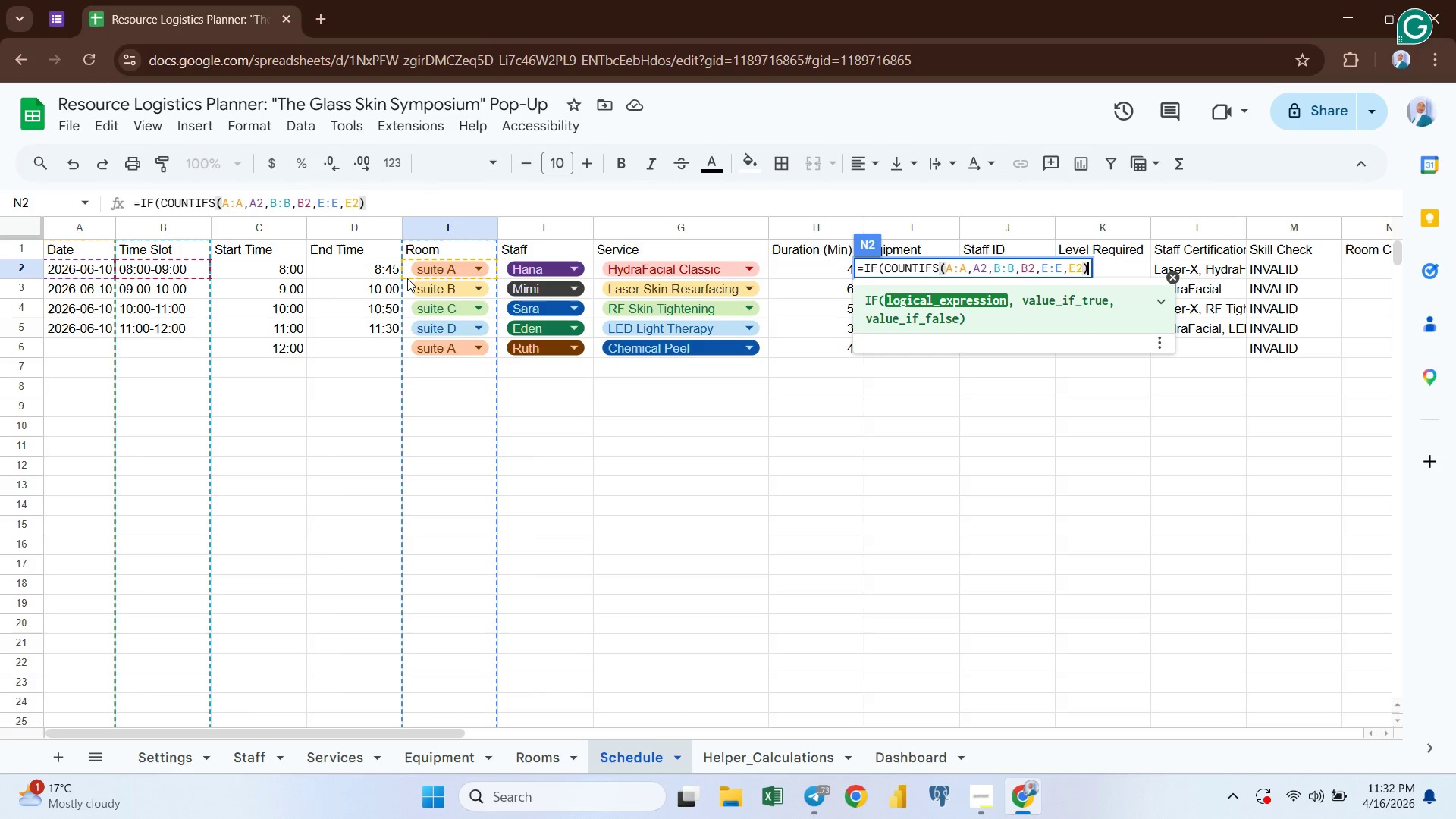 
key(Shift+Period)
 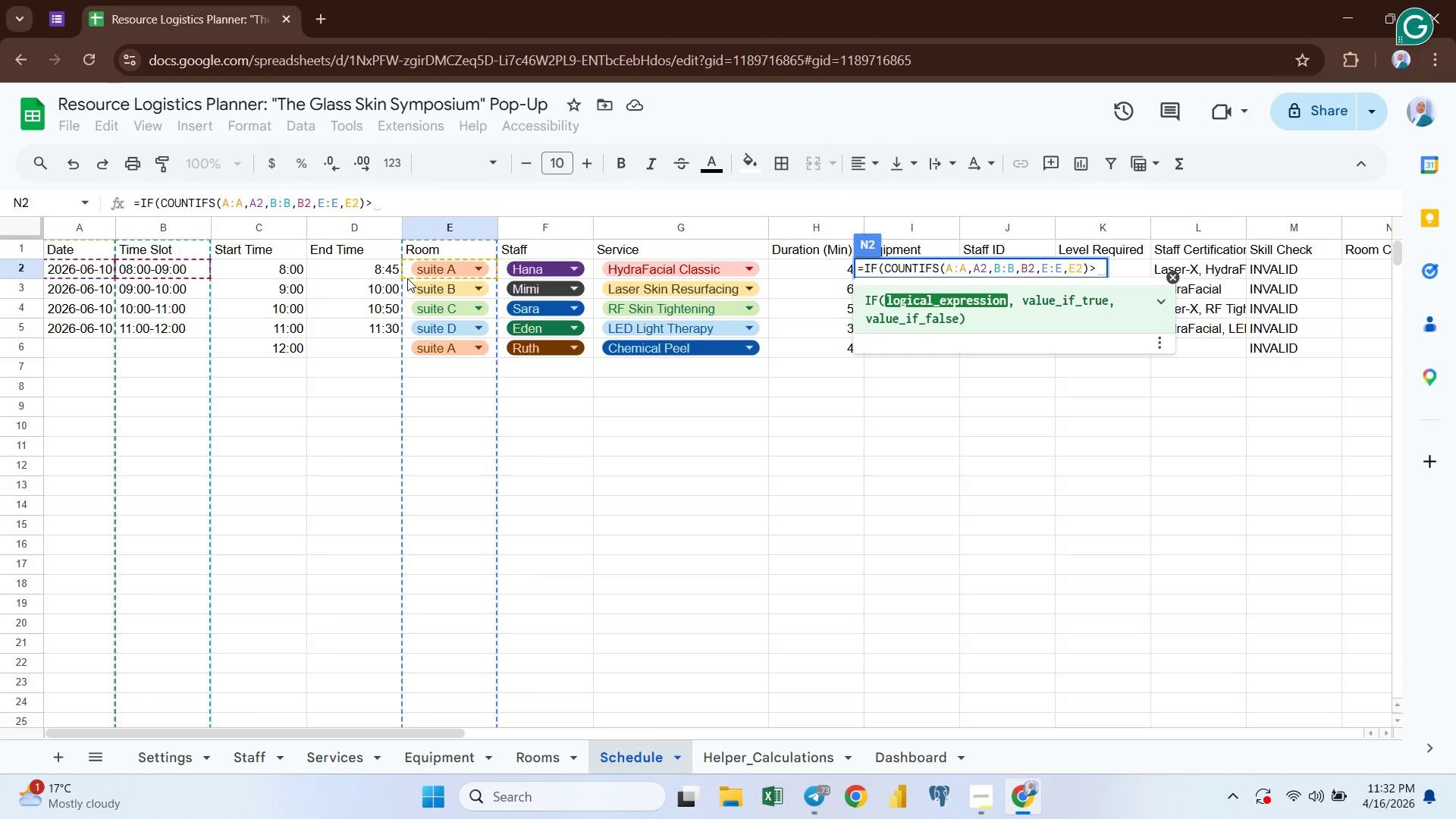 
key(1)
 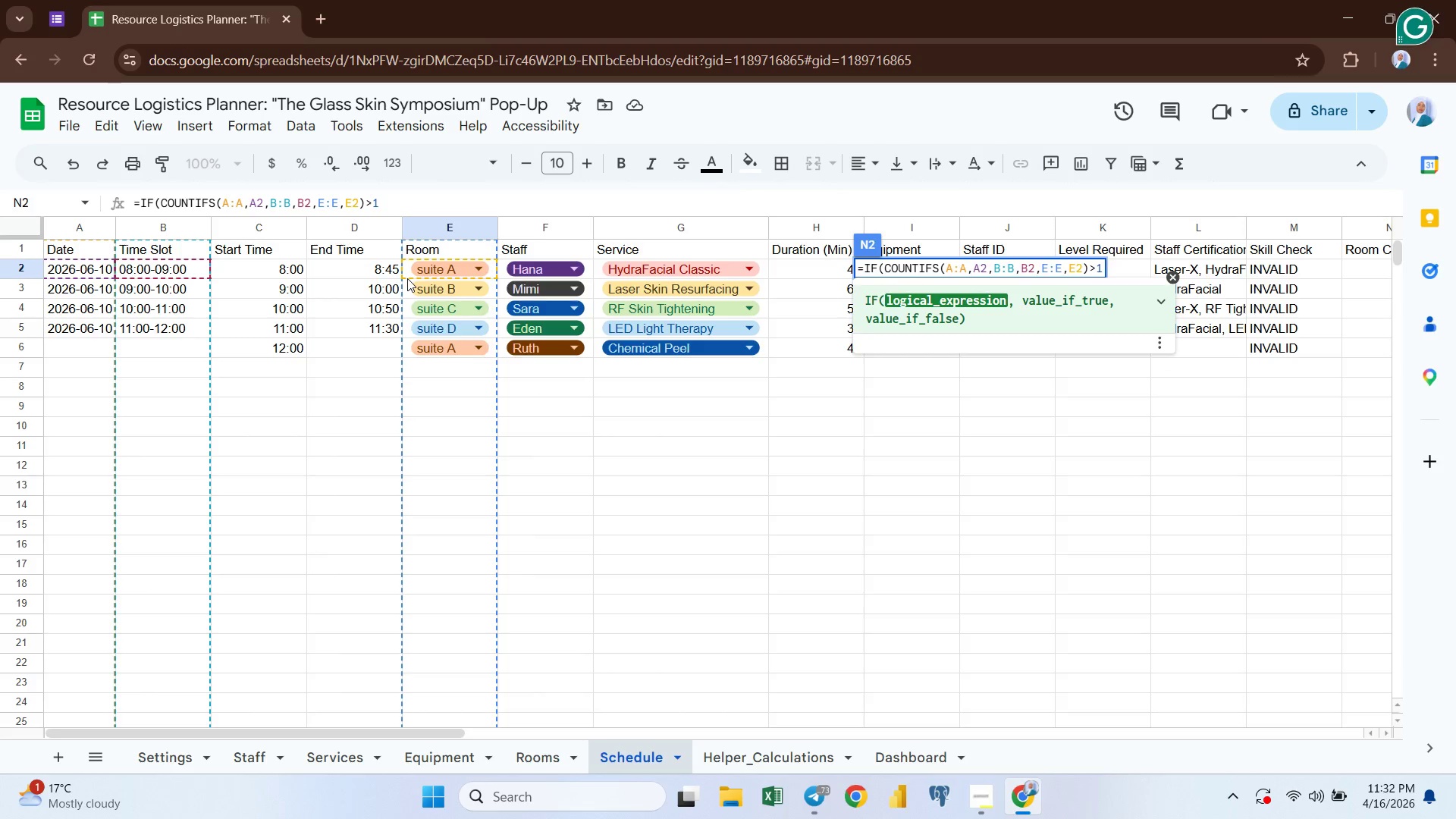 
key(Comma)
 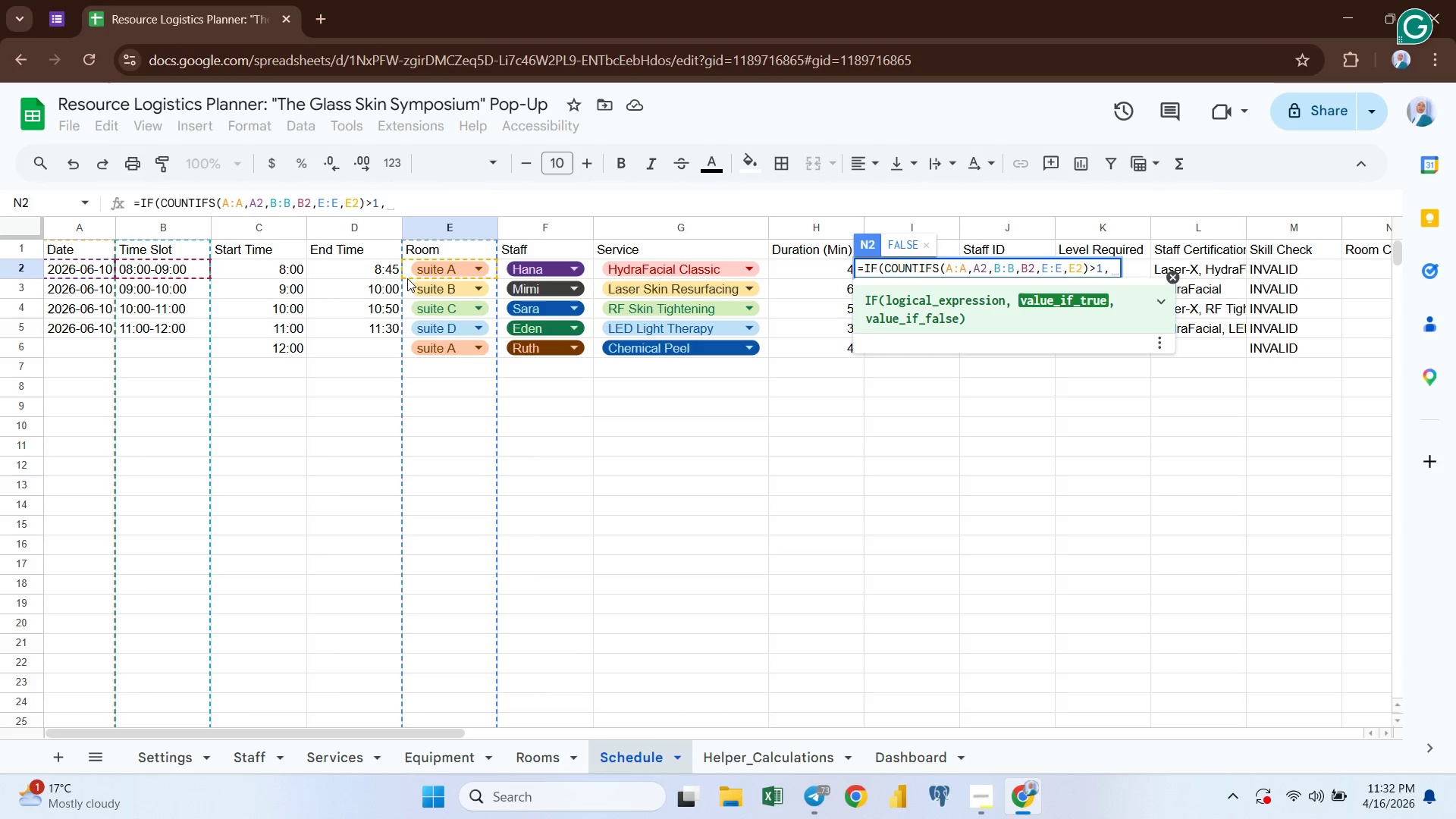 
hold_key(key=Quote, duration=0.34)
 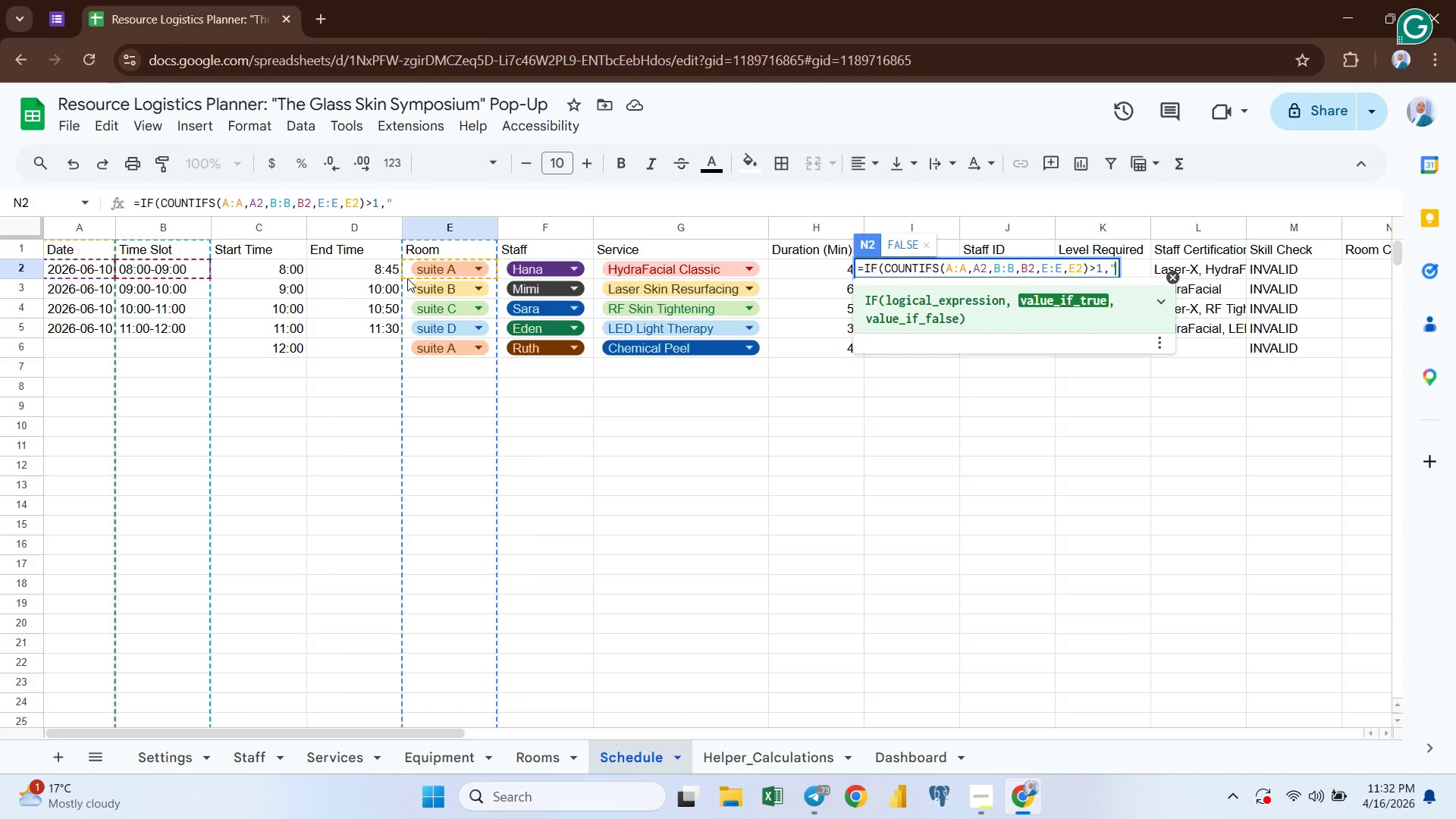 
key(Shift+Quote)
 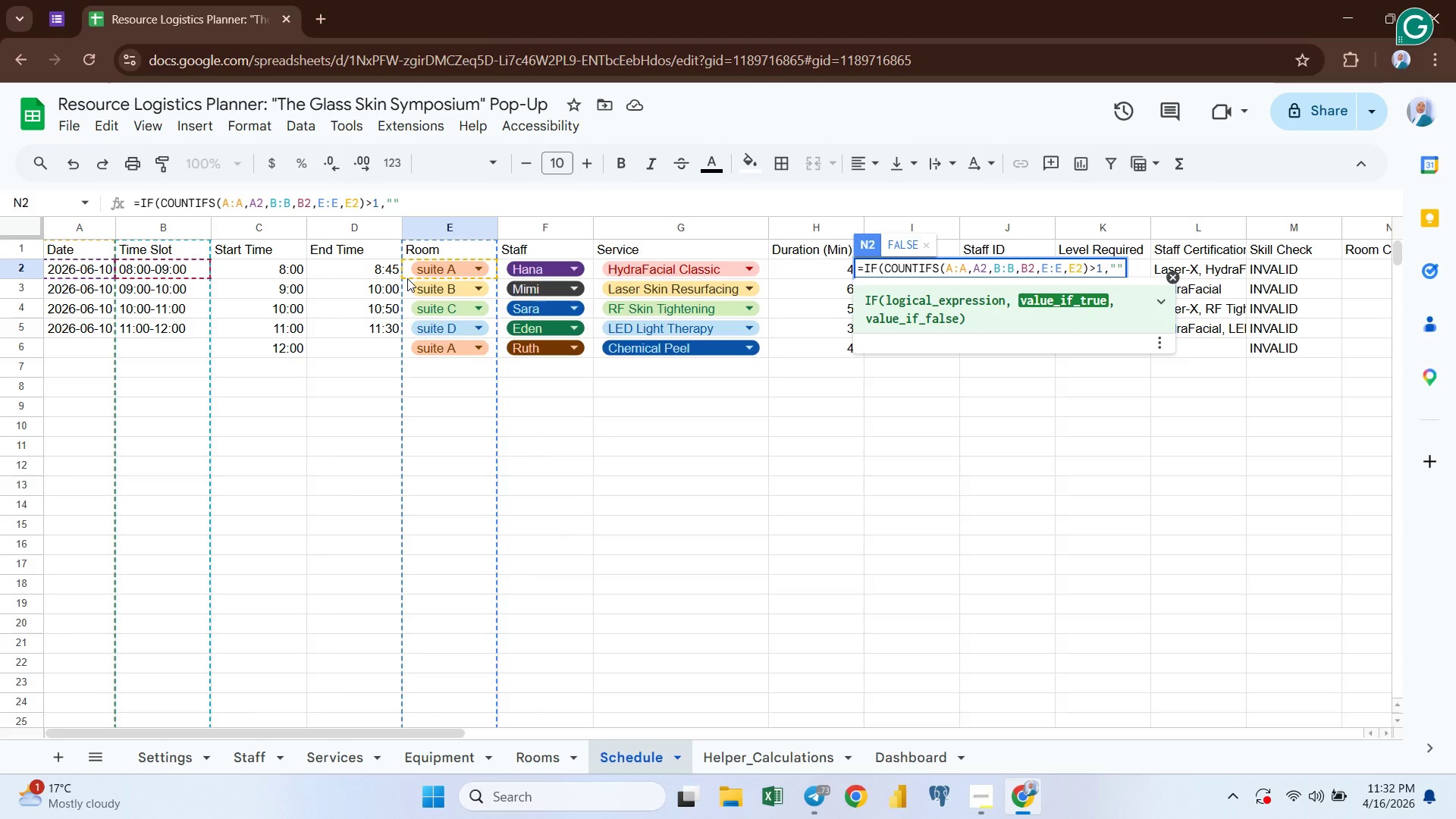 
key(ArrowLeft)
 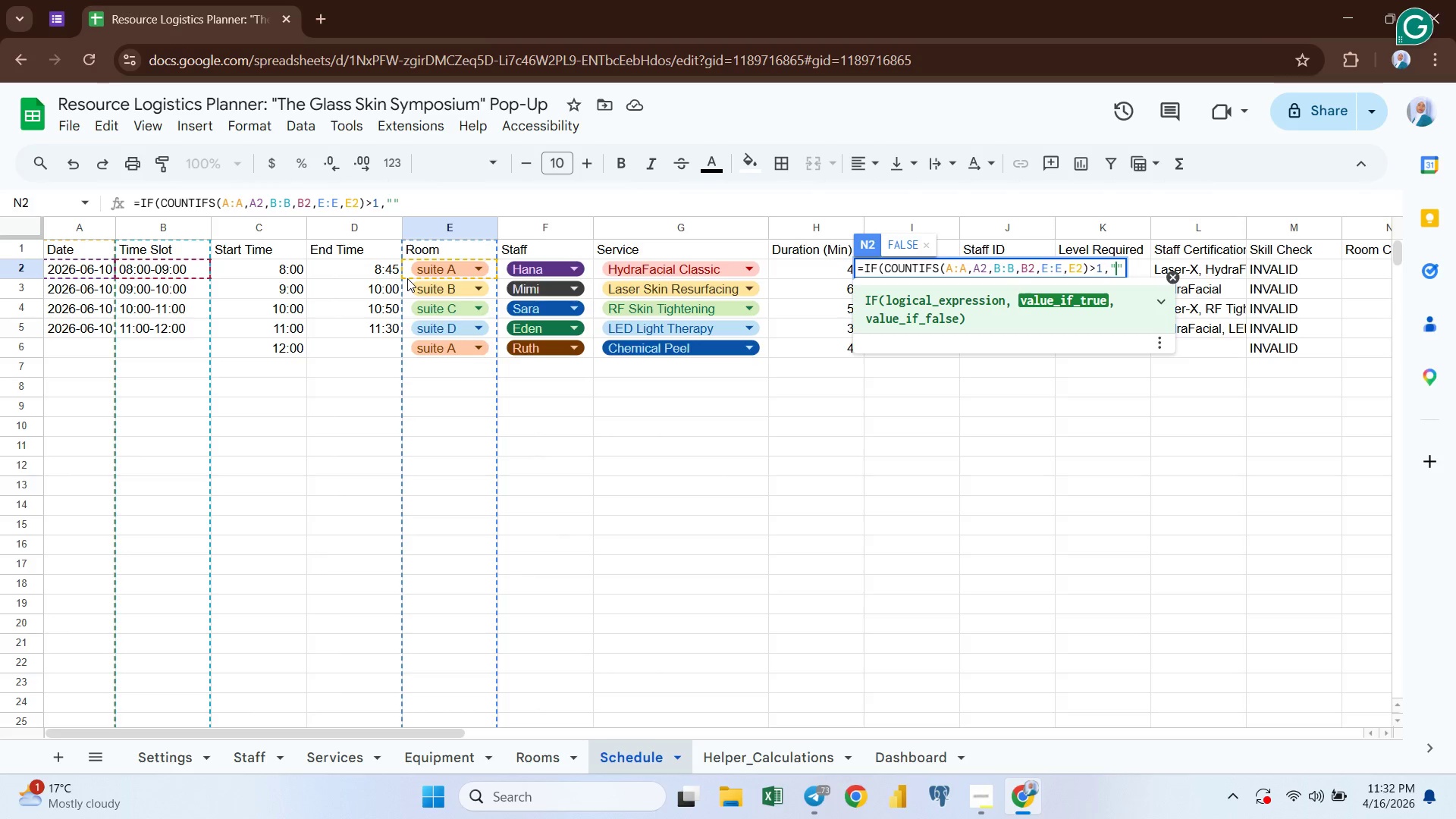 
type(Conflict)
 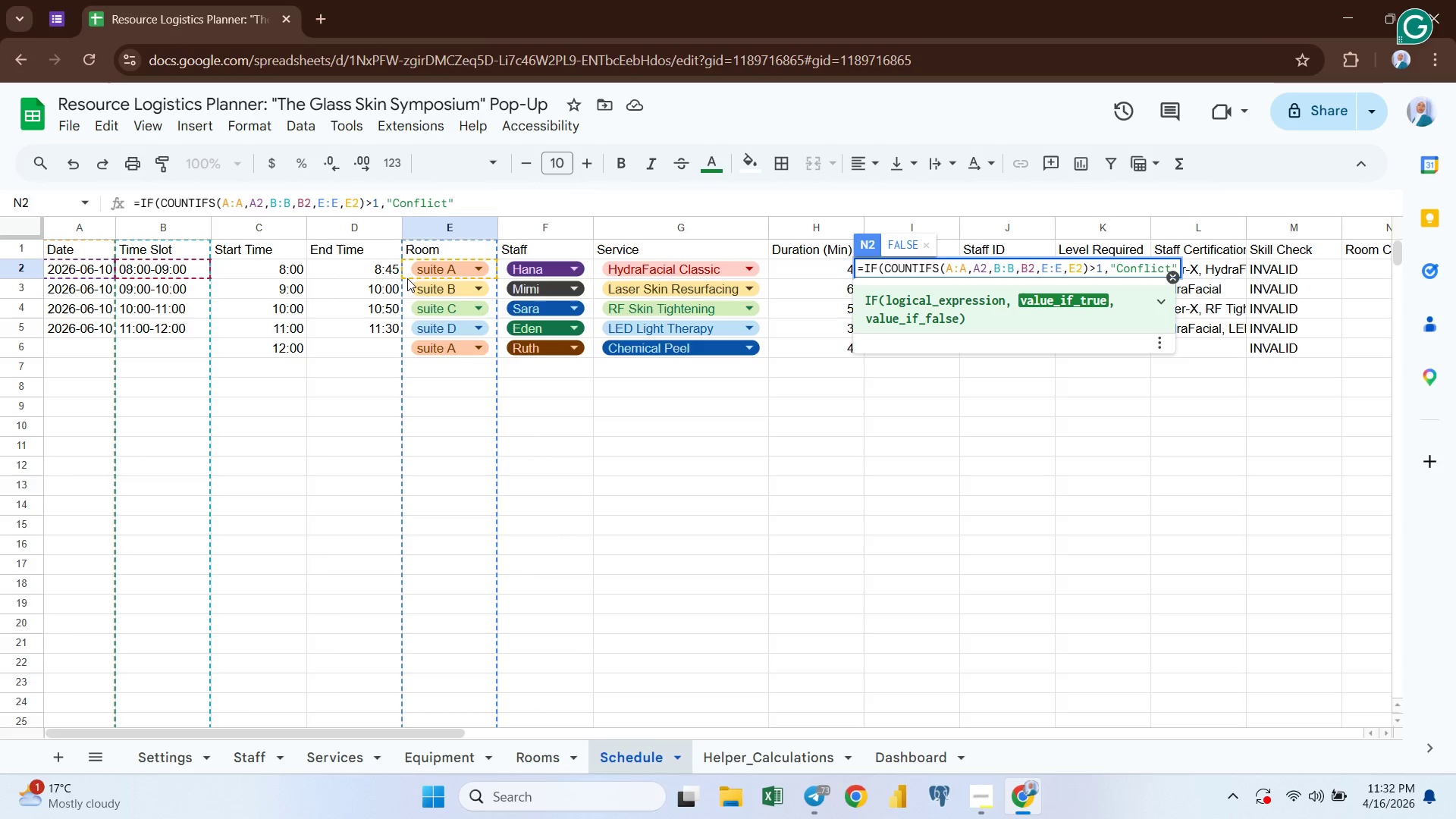 
key(ArrowRight)
 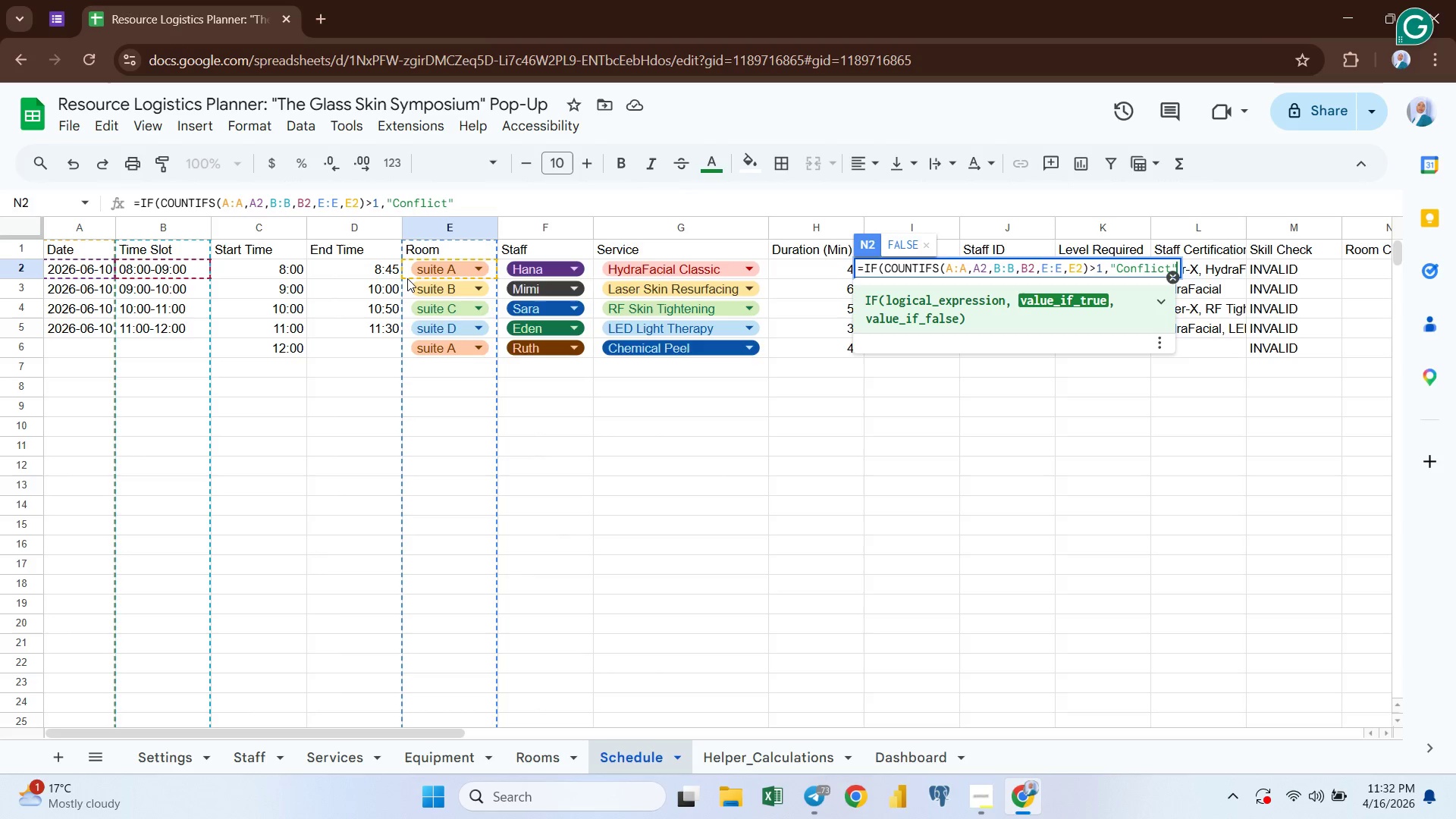 
key(Comma)
 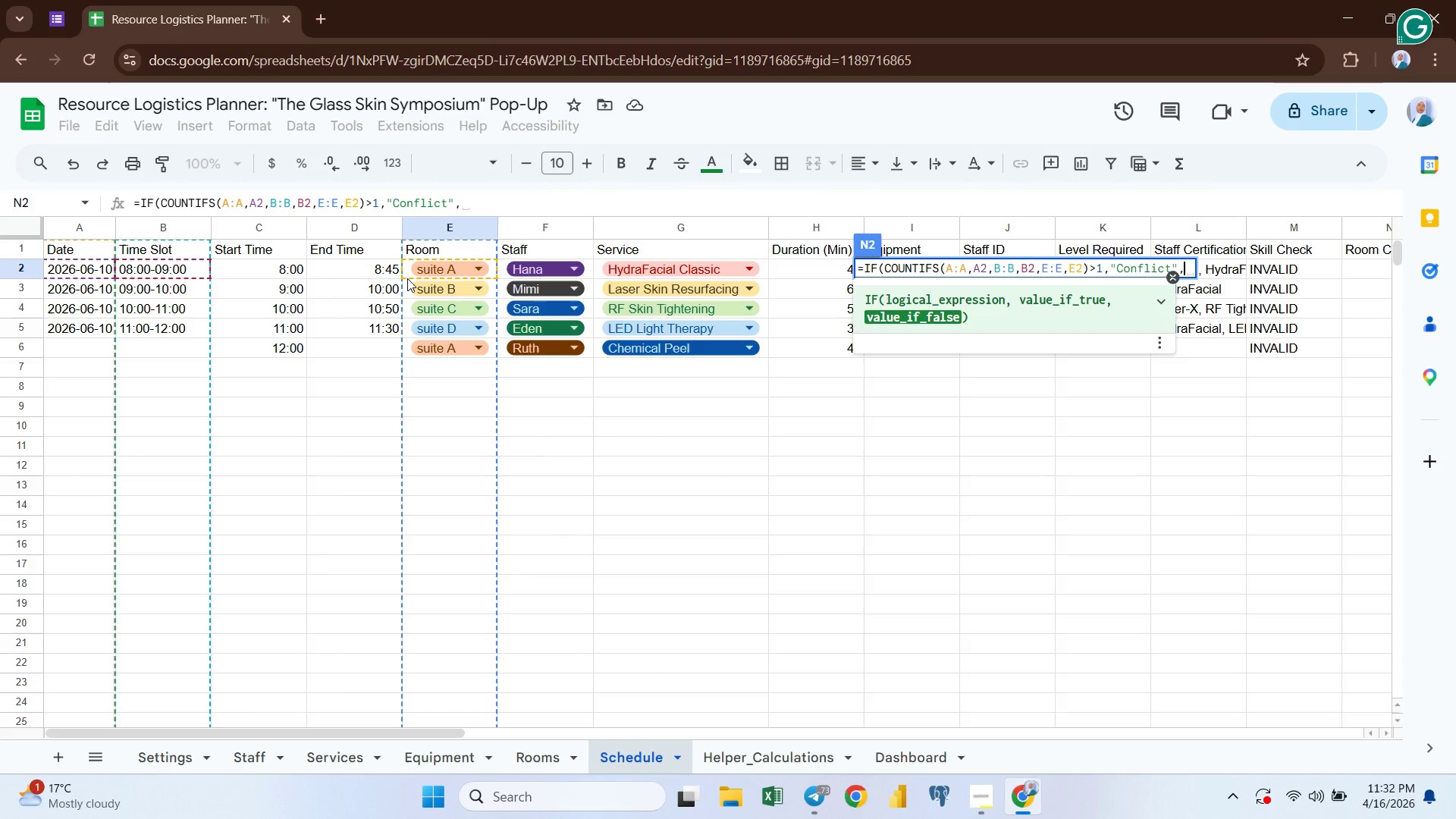 
key(Shift+Quote)
 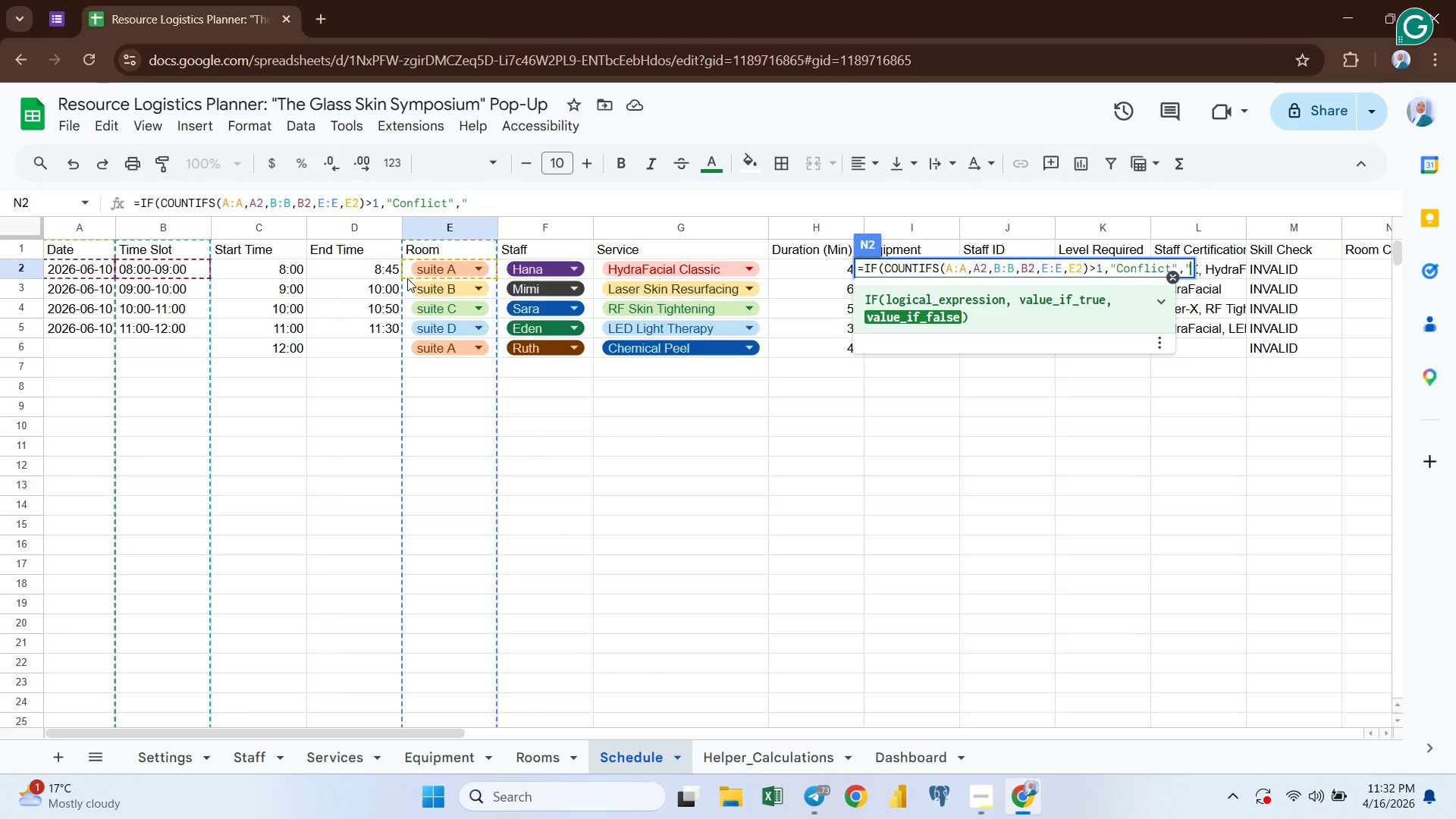 
key(Shift+Quote)
 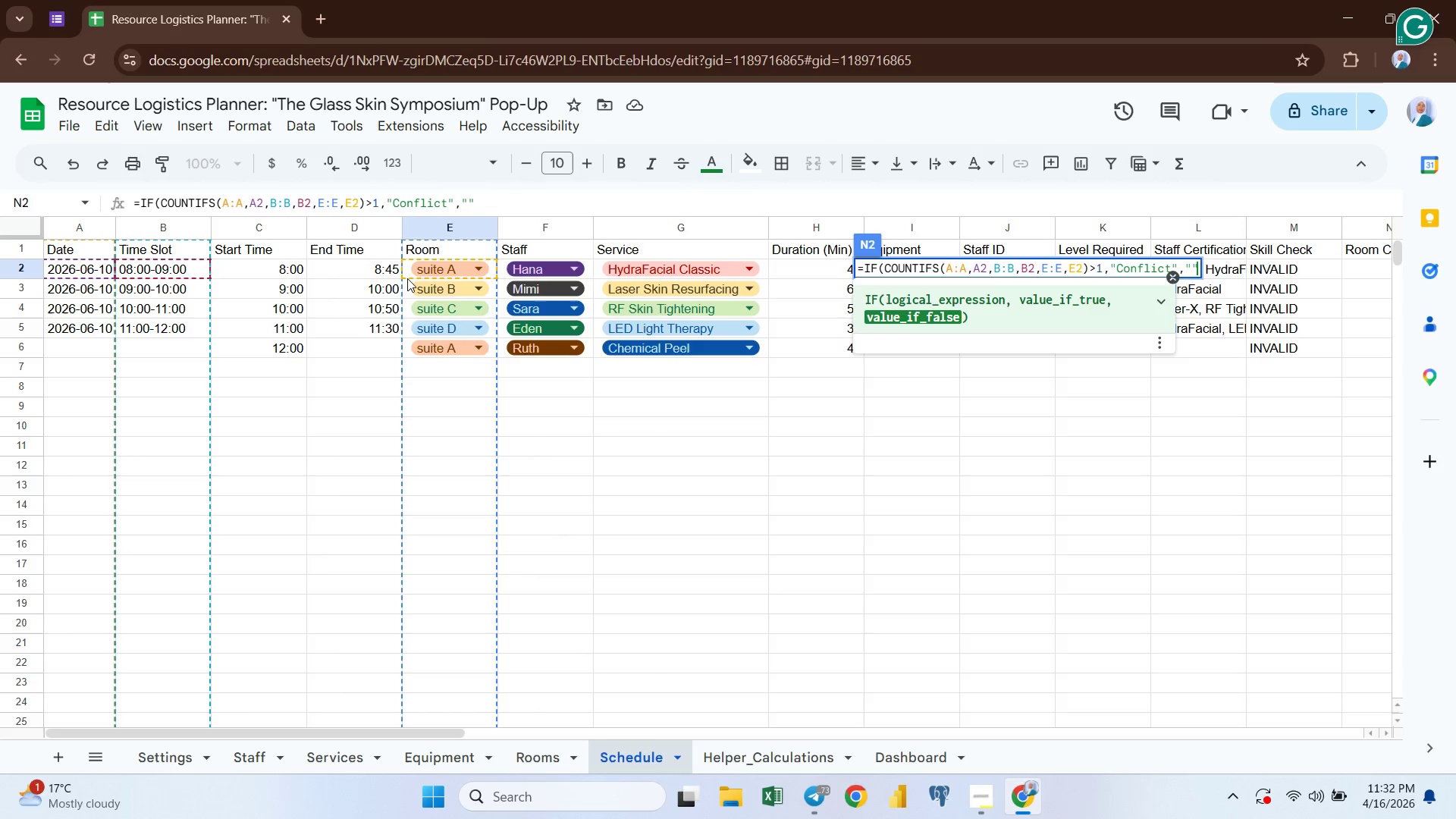 
key(ArrowLeft)
 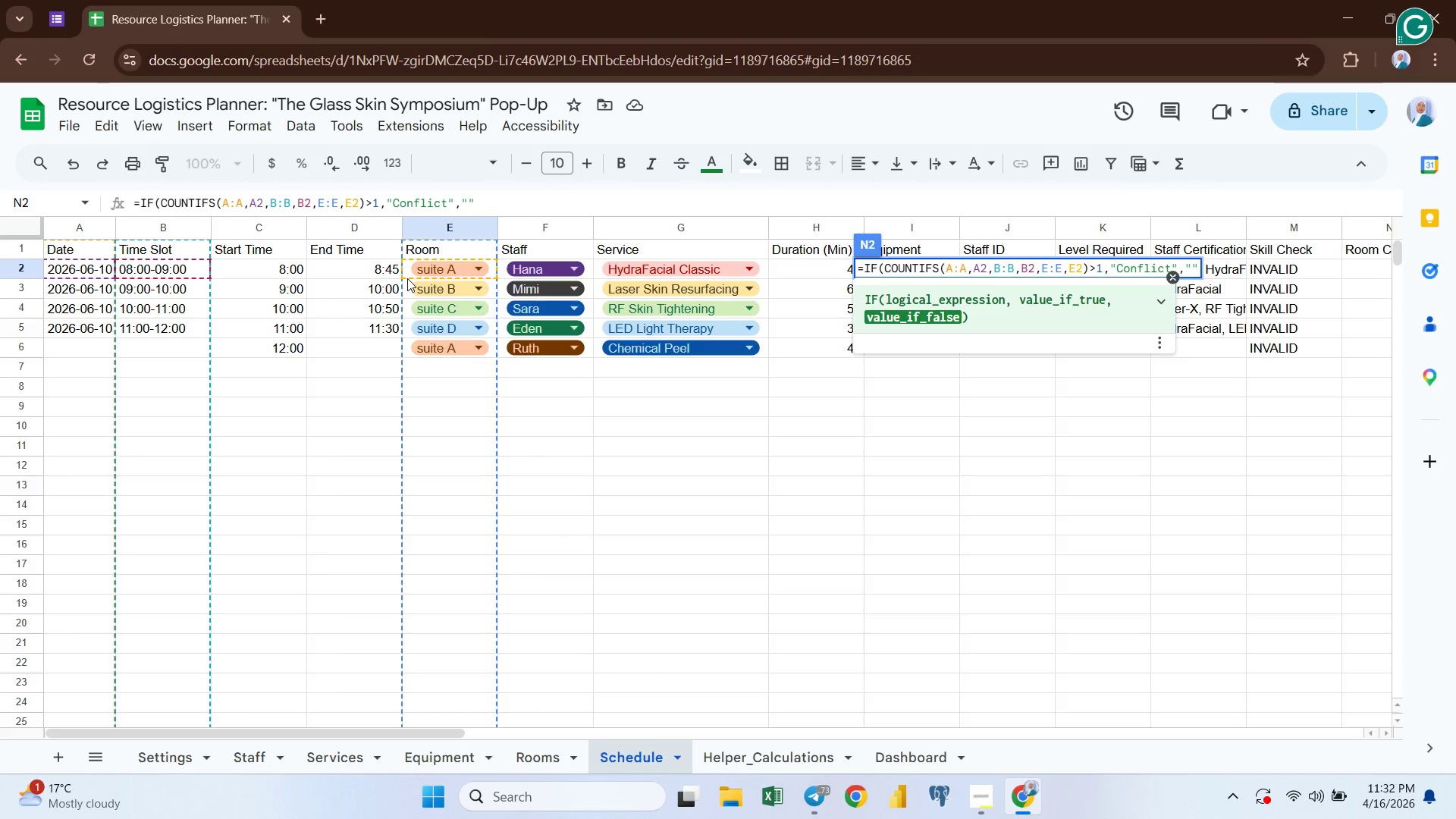 
key(CapsLock)
 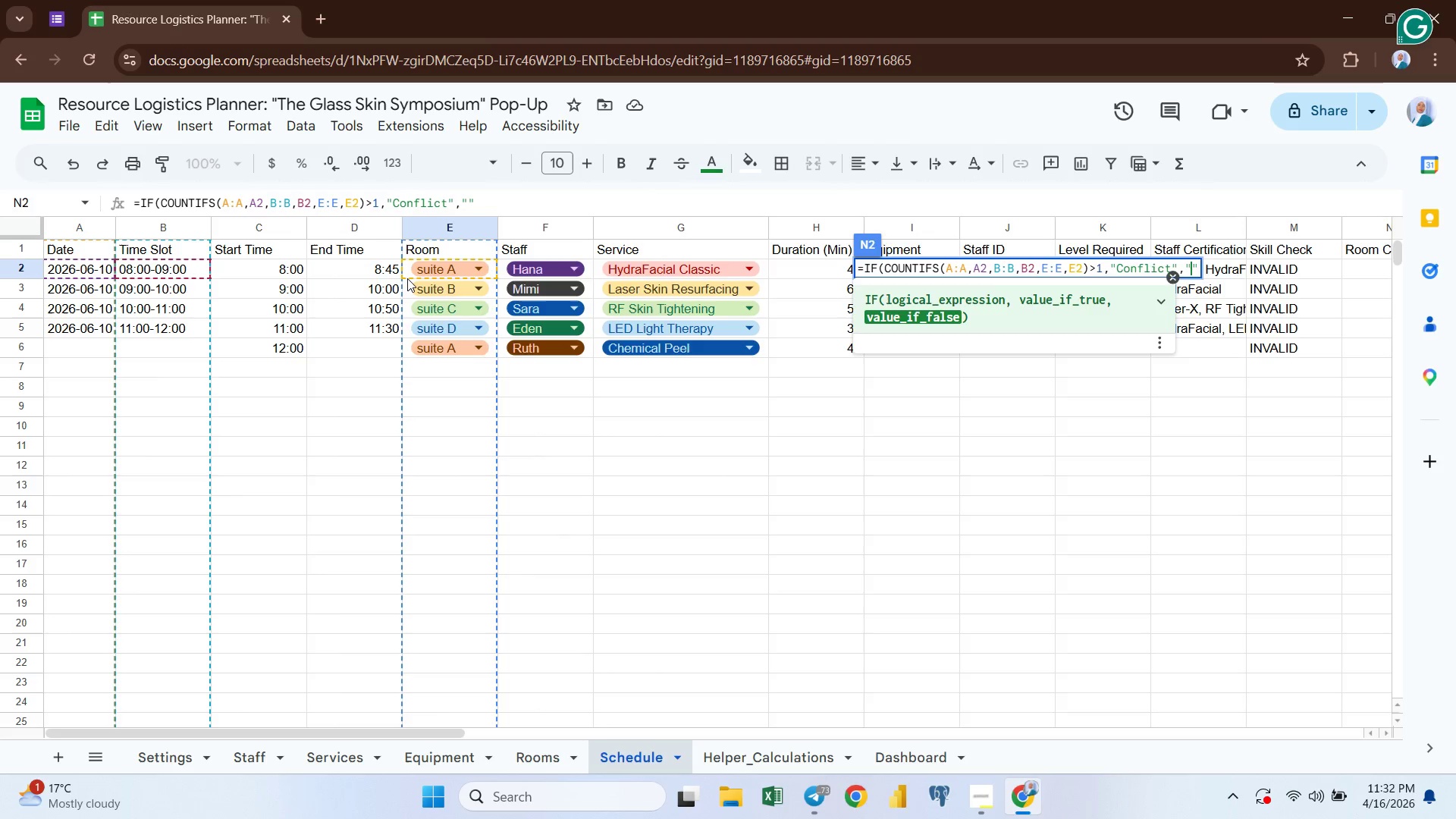 
key(O)
 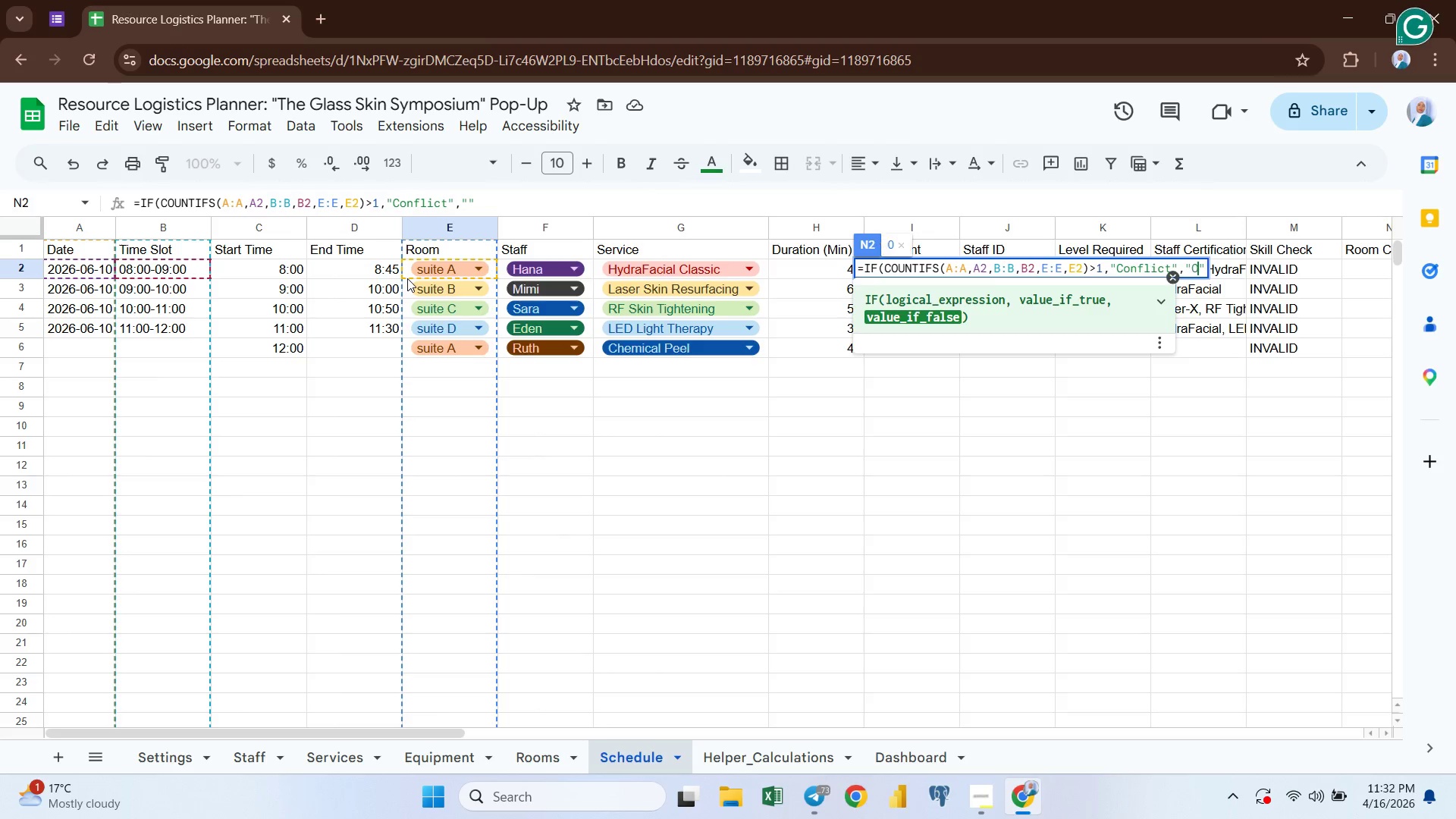 
key(CapsLock)
 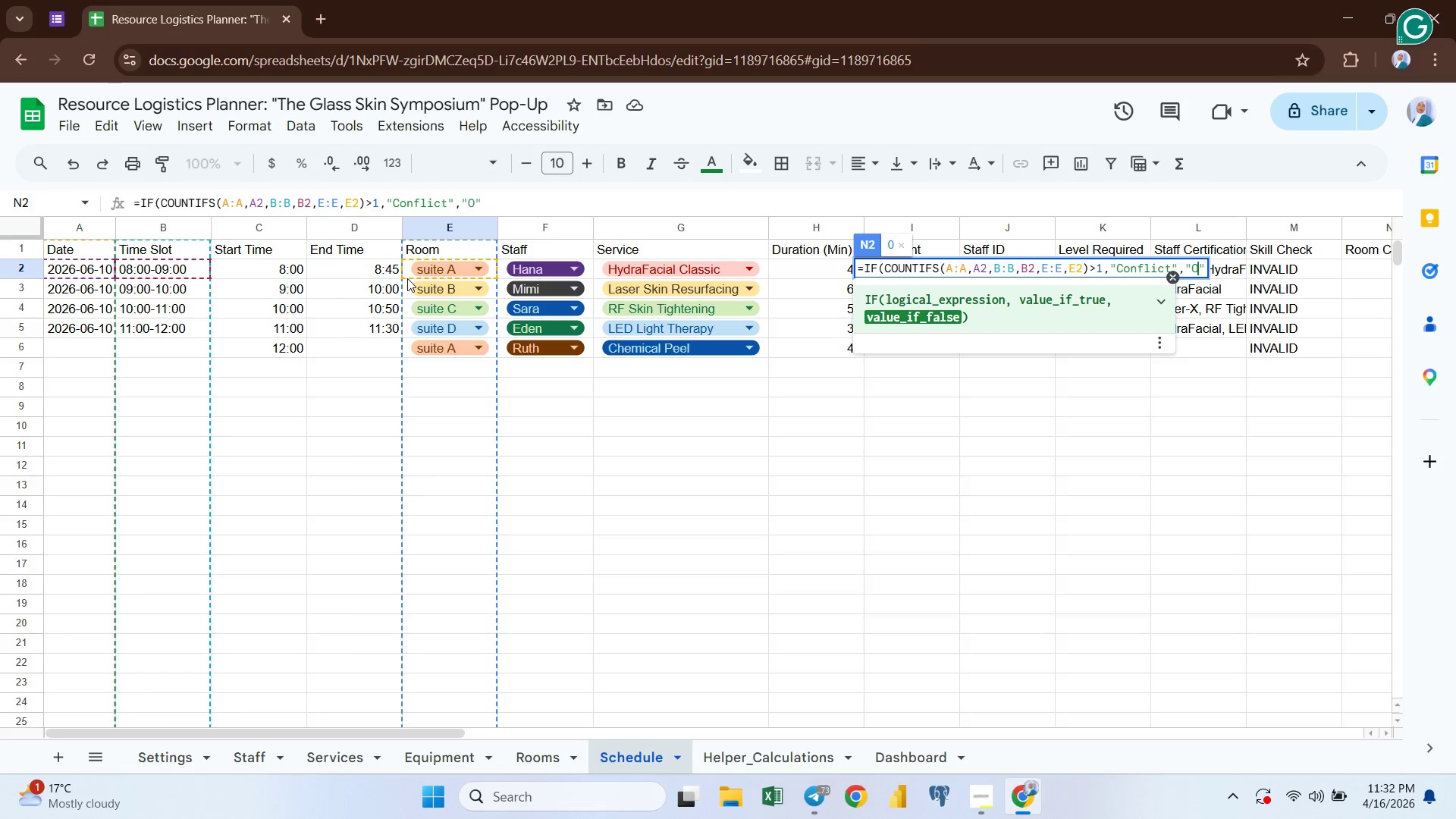 
key(K)
 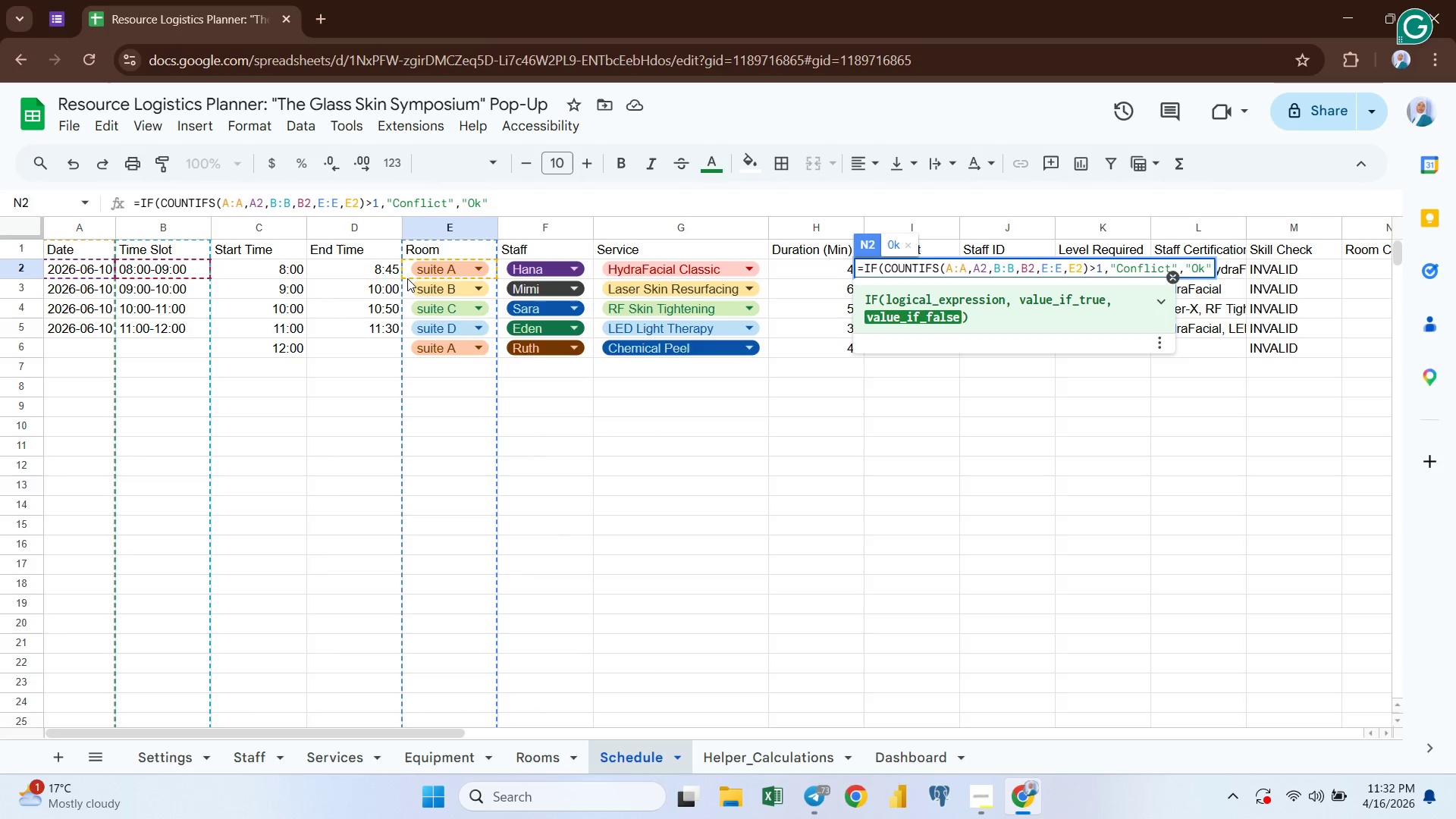 
key(Enter)
 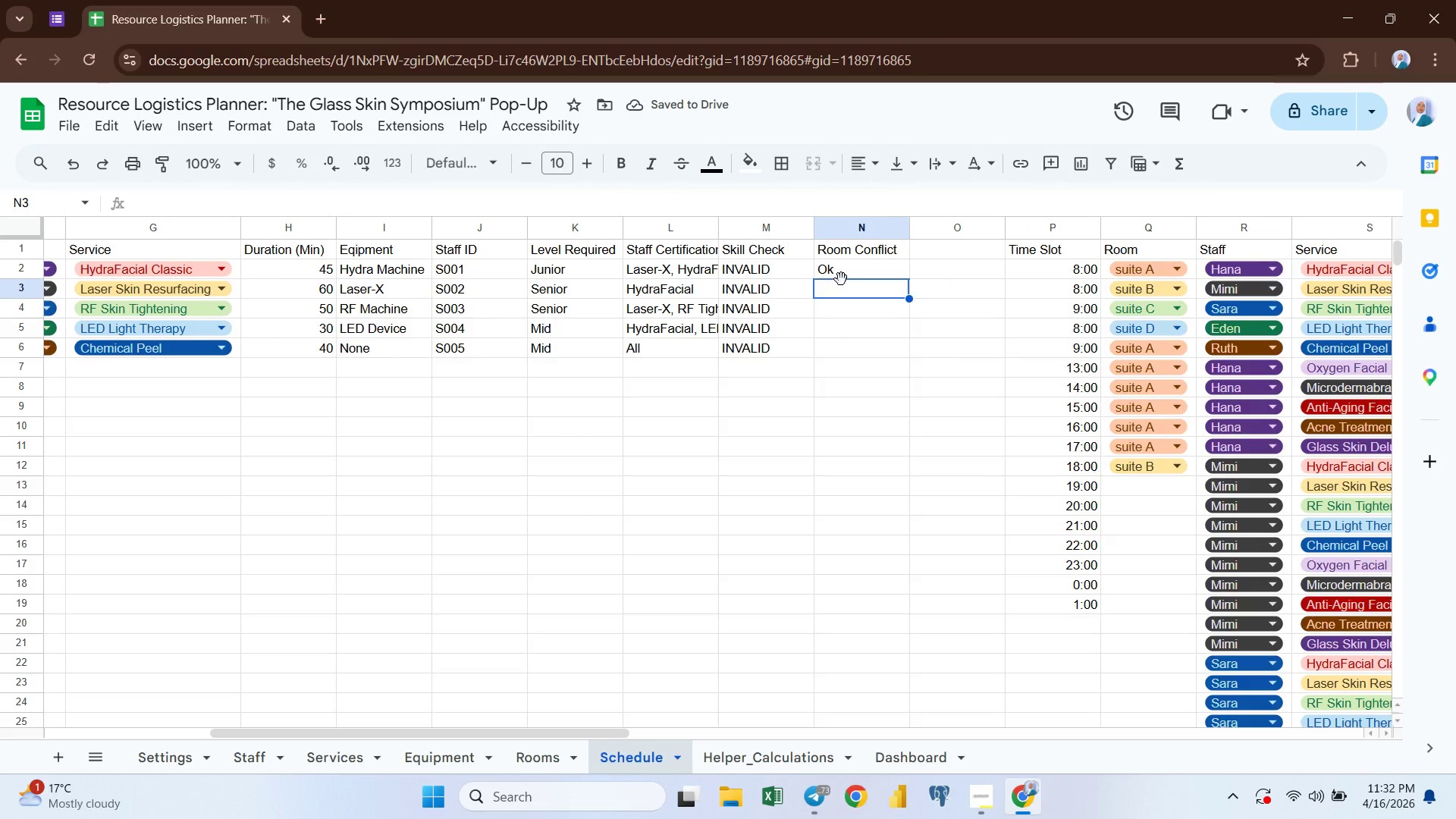 
left_click([860, 265])
 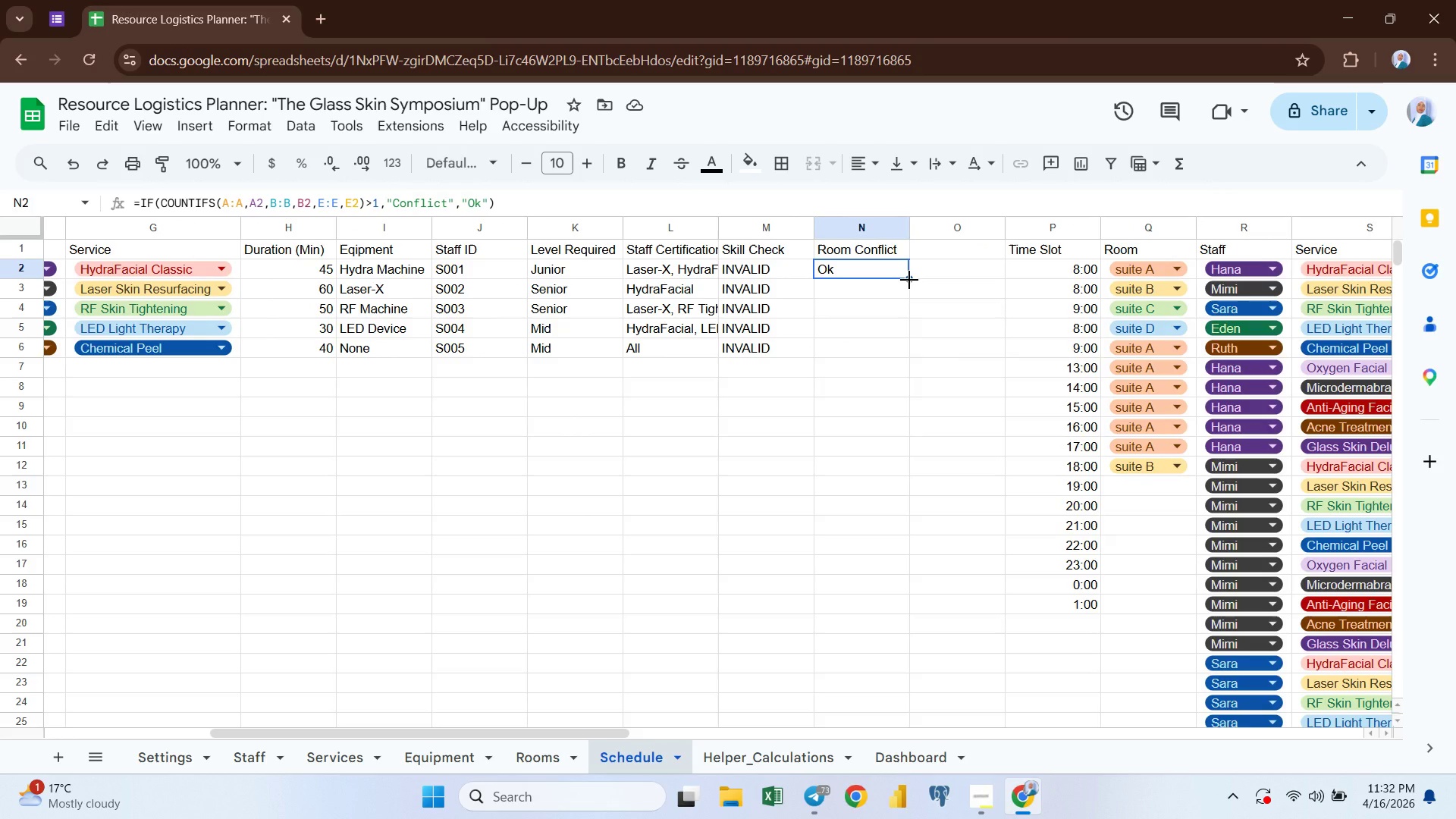 
left_click_drag(start_coordinate=[909, 280], to_coordinate=[904, 350])
 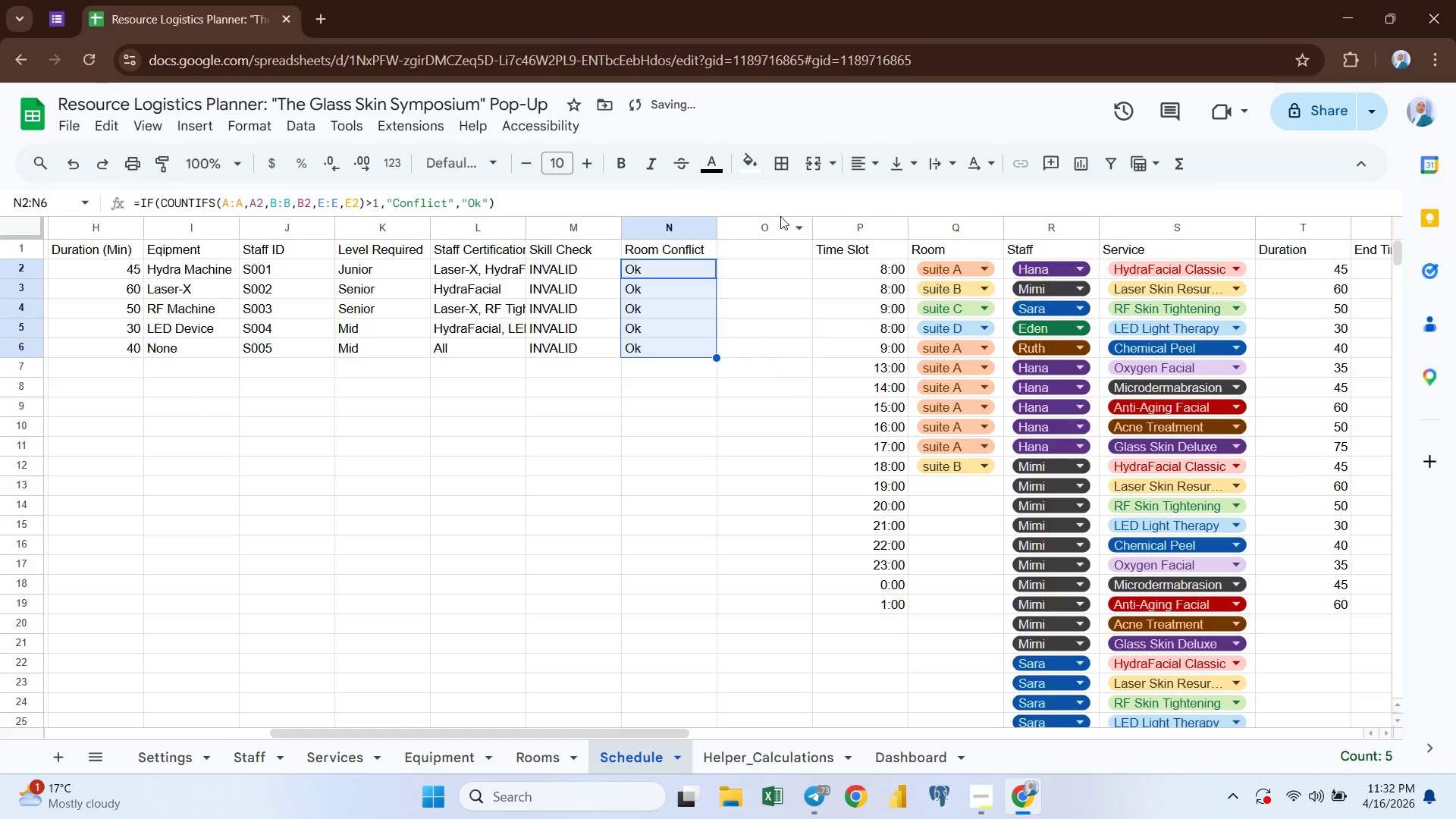 
left_click([764, 222])
 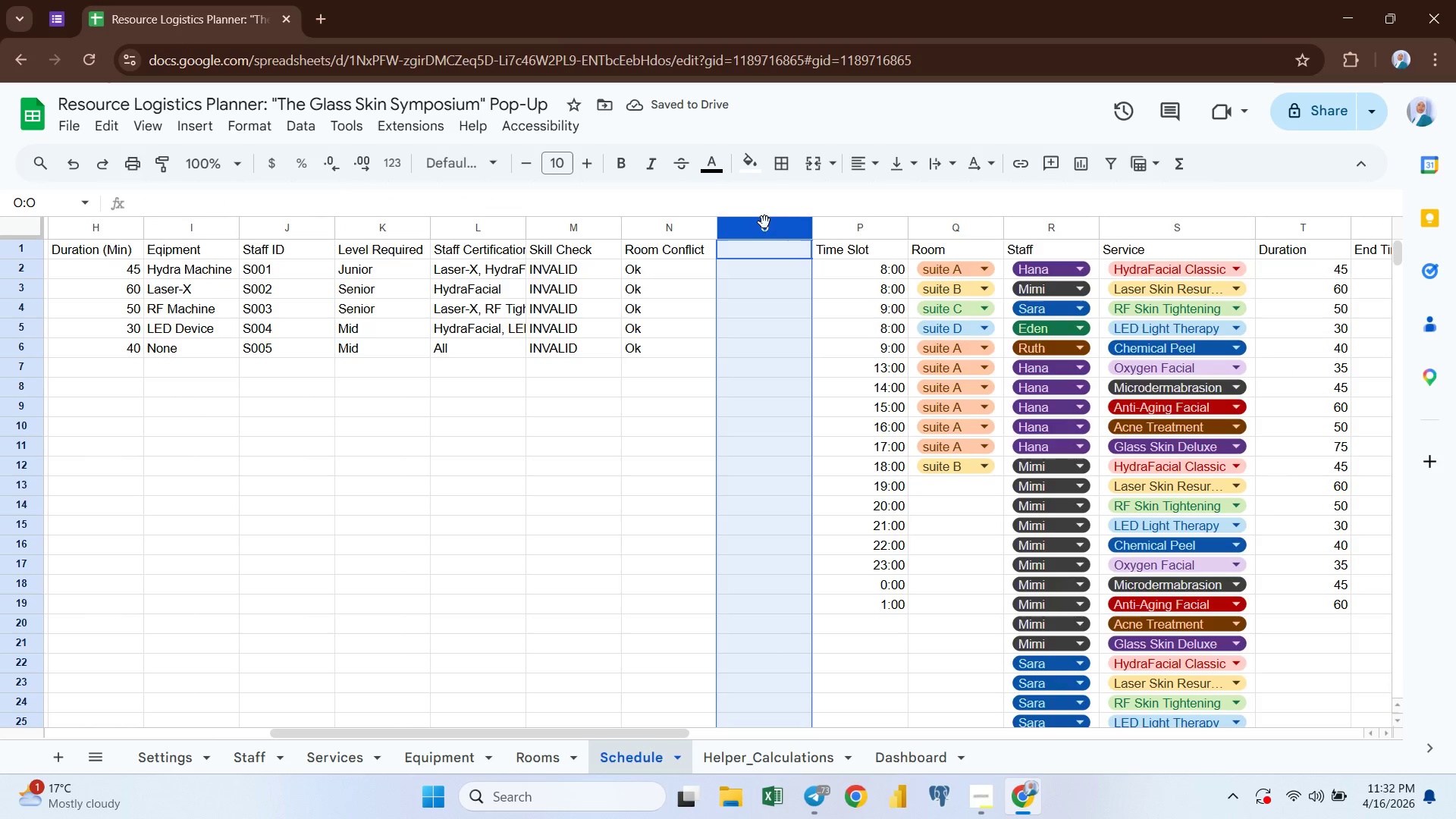 
key(Shift+ArrowRight)
 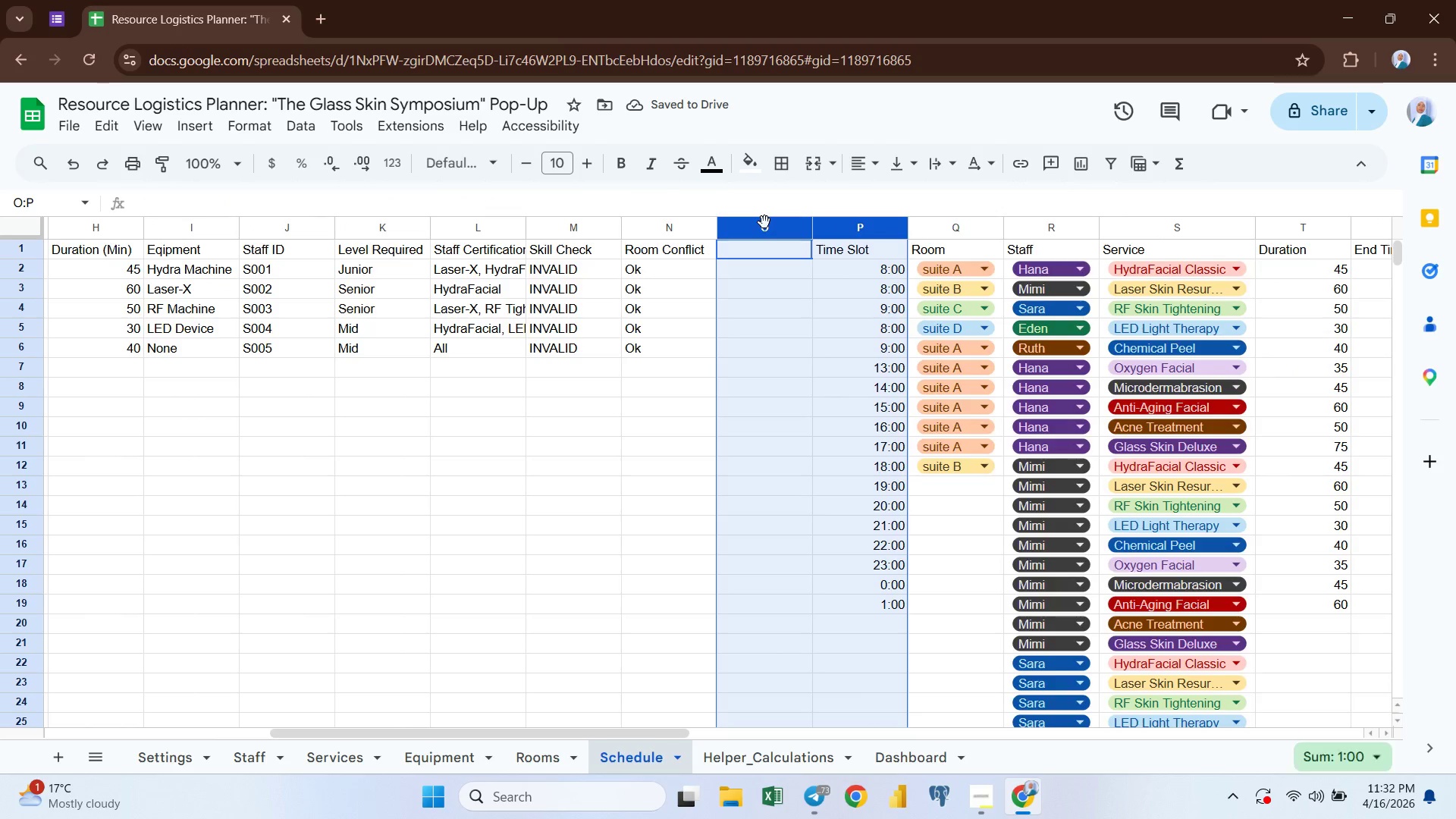 
key(Shift+ArrowRight)
 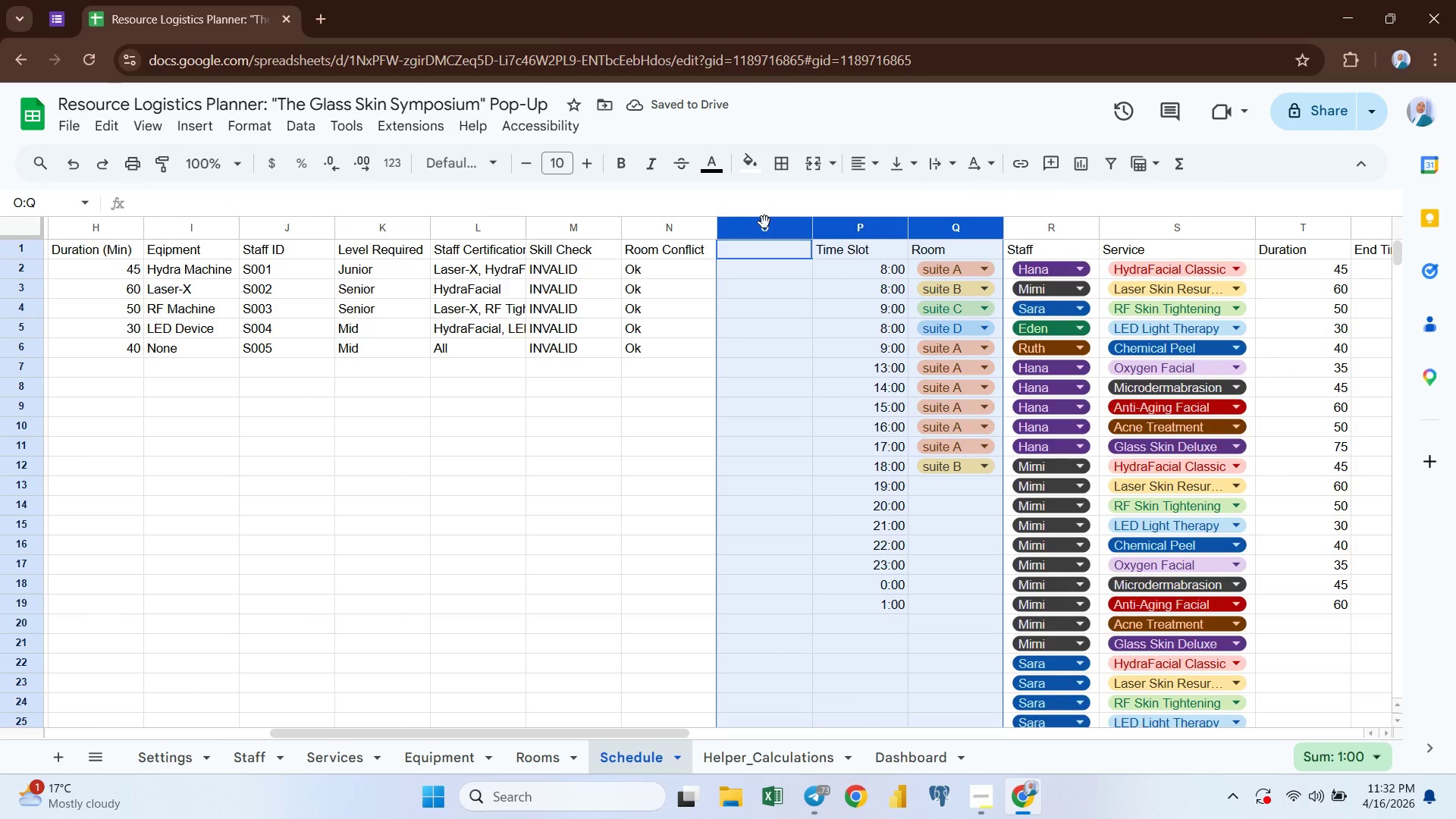 
key(Shift+ArrowRight)
 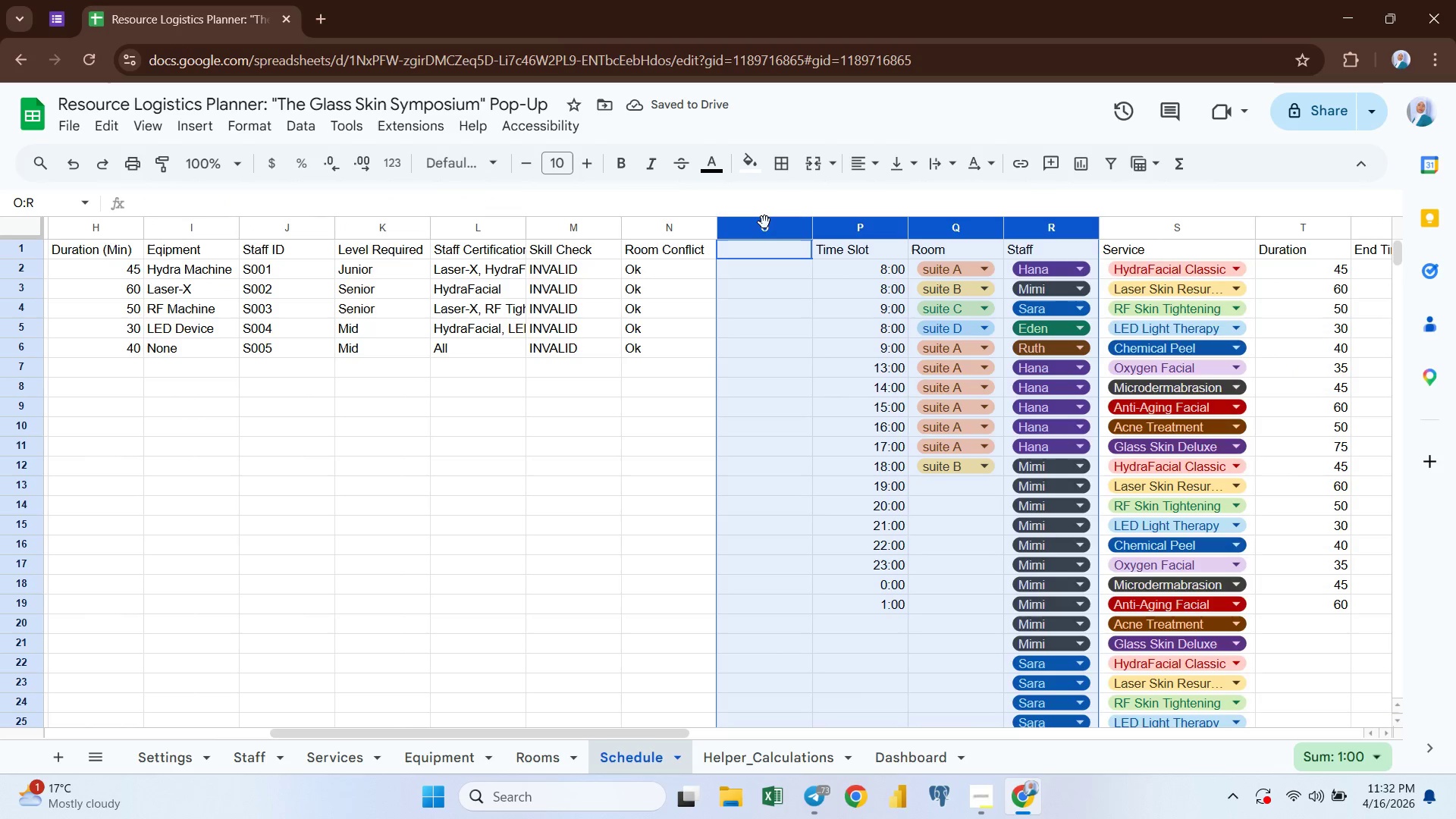 
key(Shift+ArrowRight)
 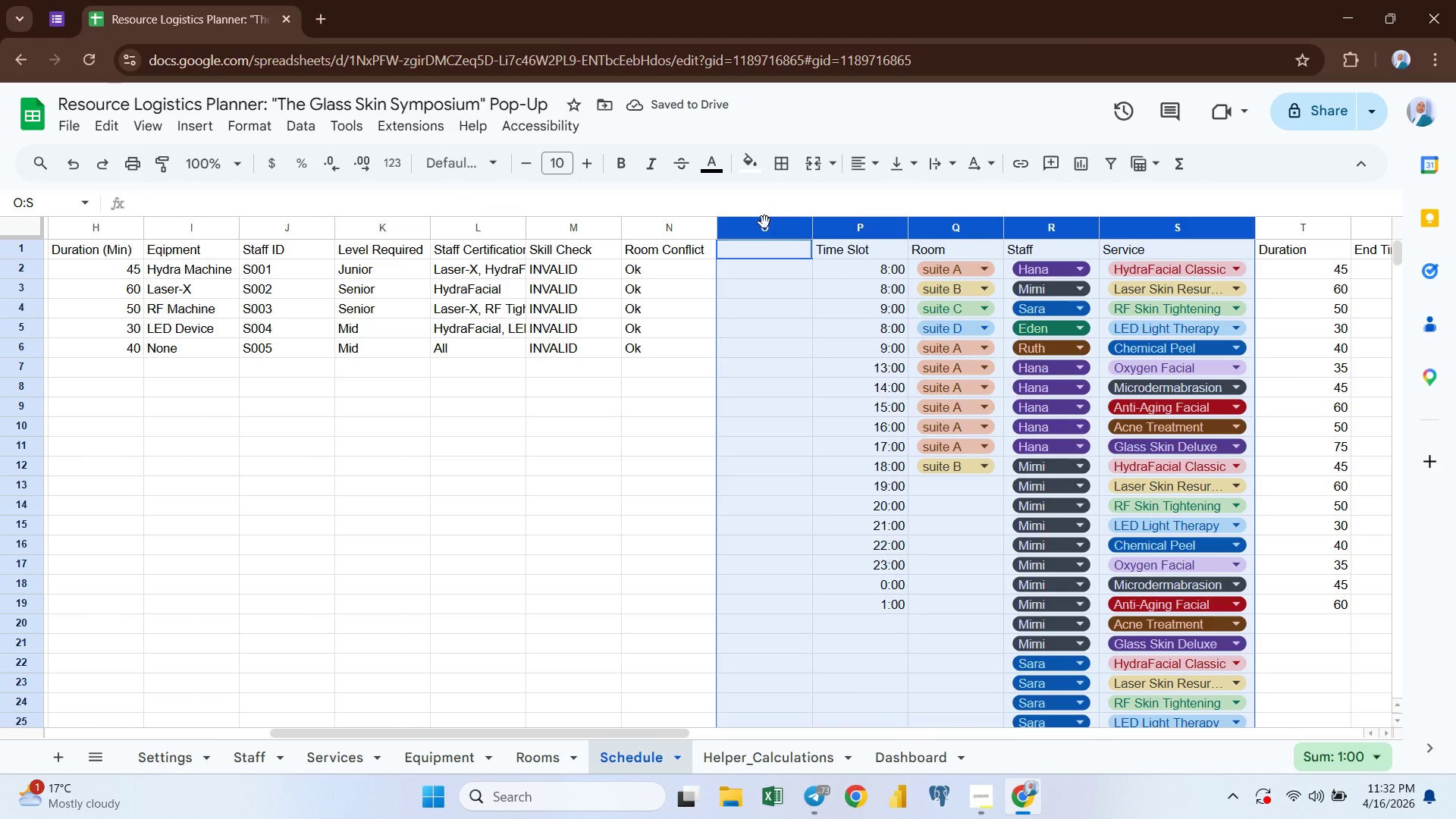 
right_click([764, 222])
 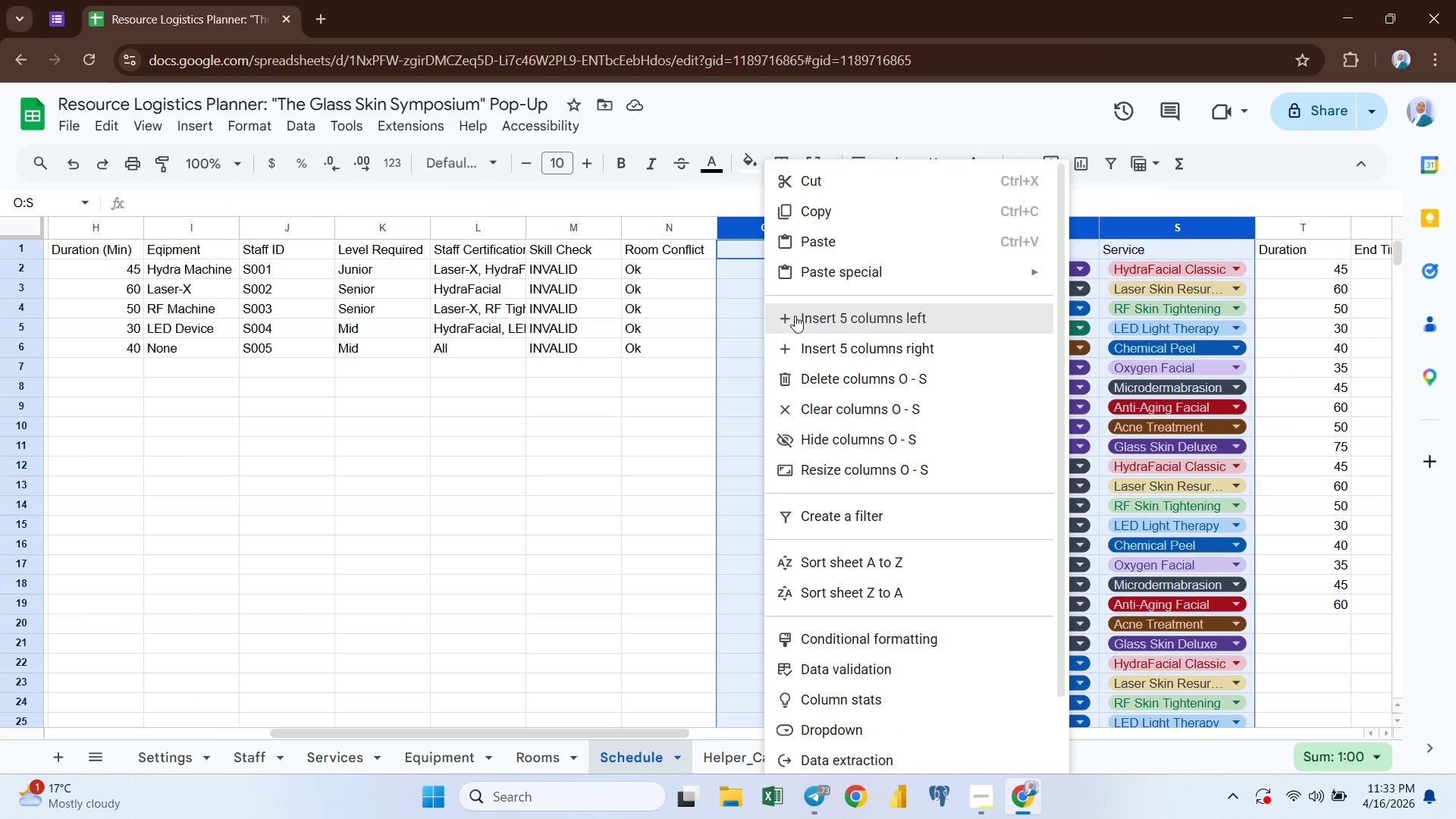 
left_click([795, 315])
 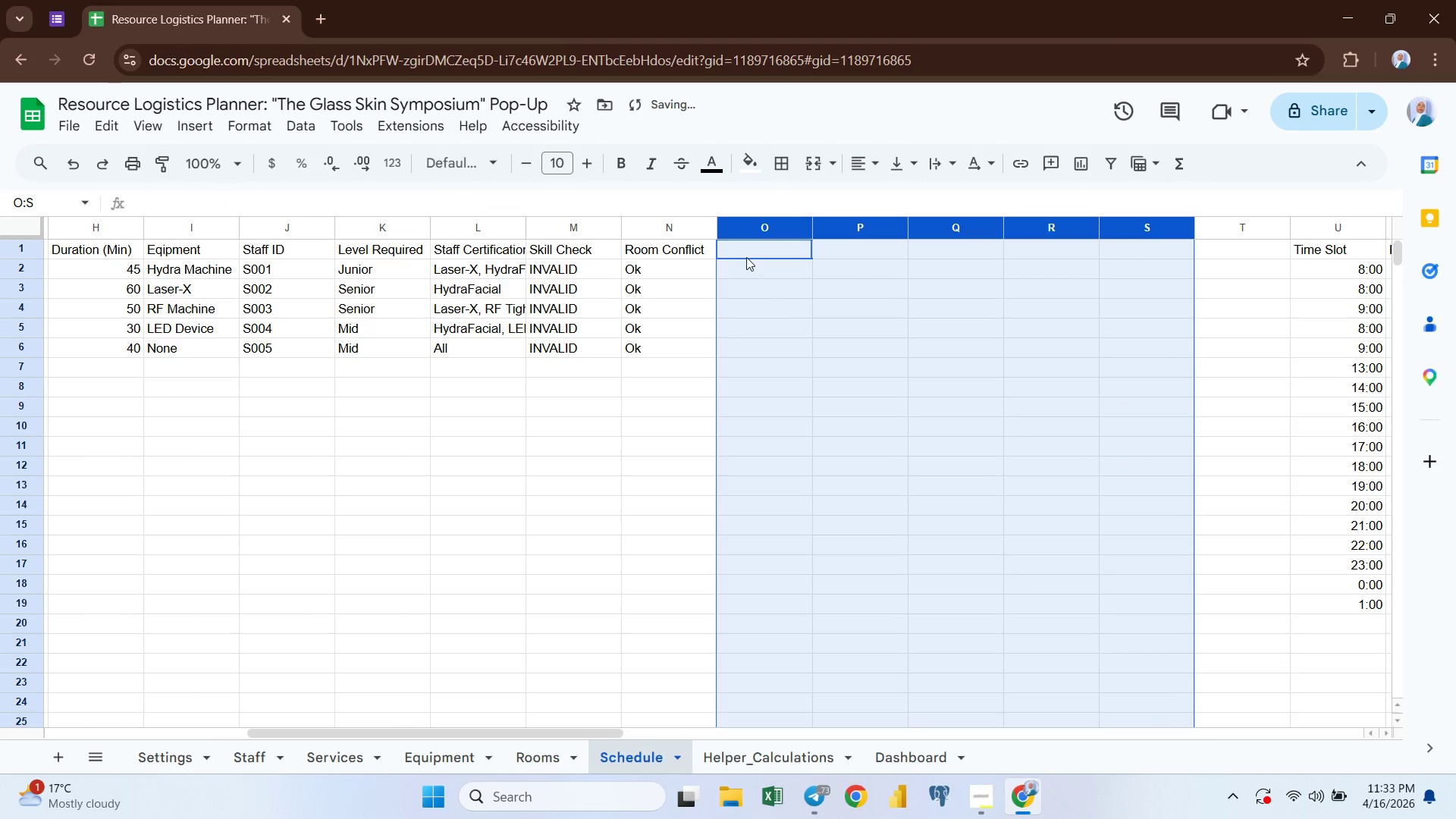 
left_click([745, 256])
 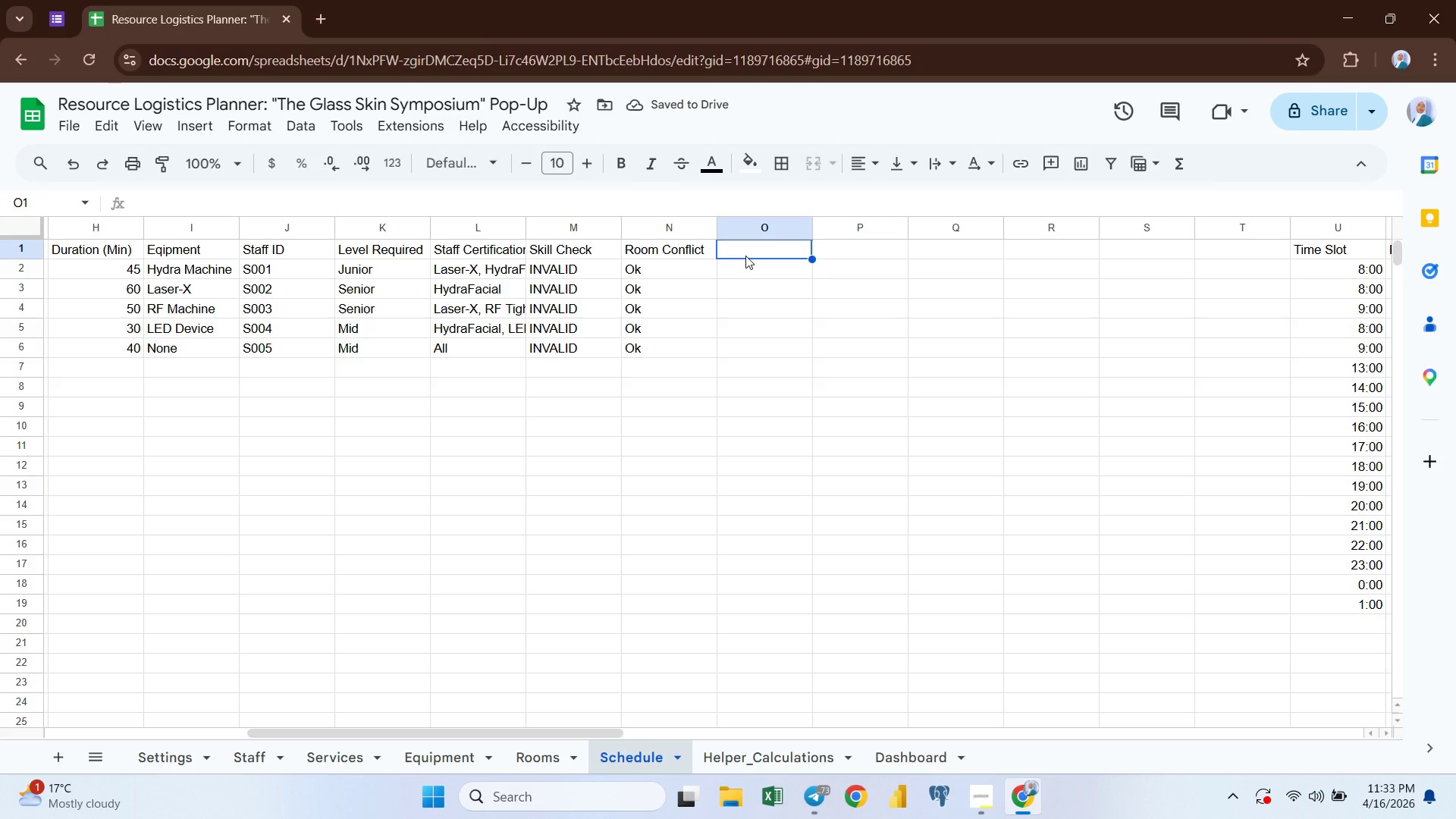 
type(STff )
key(Backspace)
key(Backspace)
key(Backspace)
key(Backspace)
type(taff Conflic)
 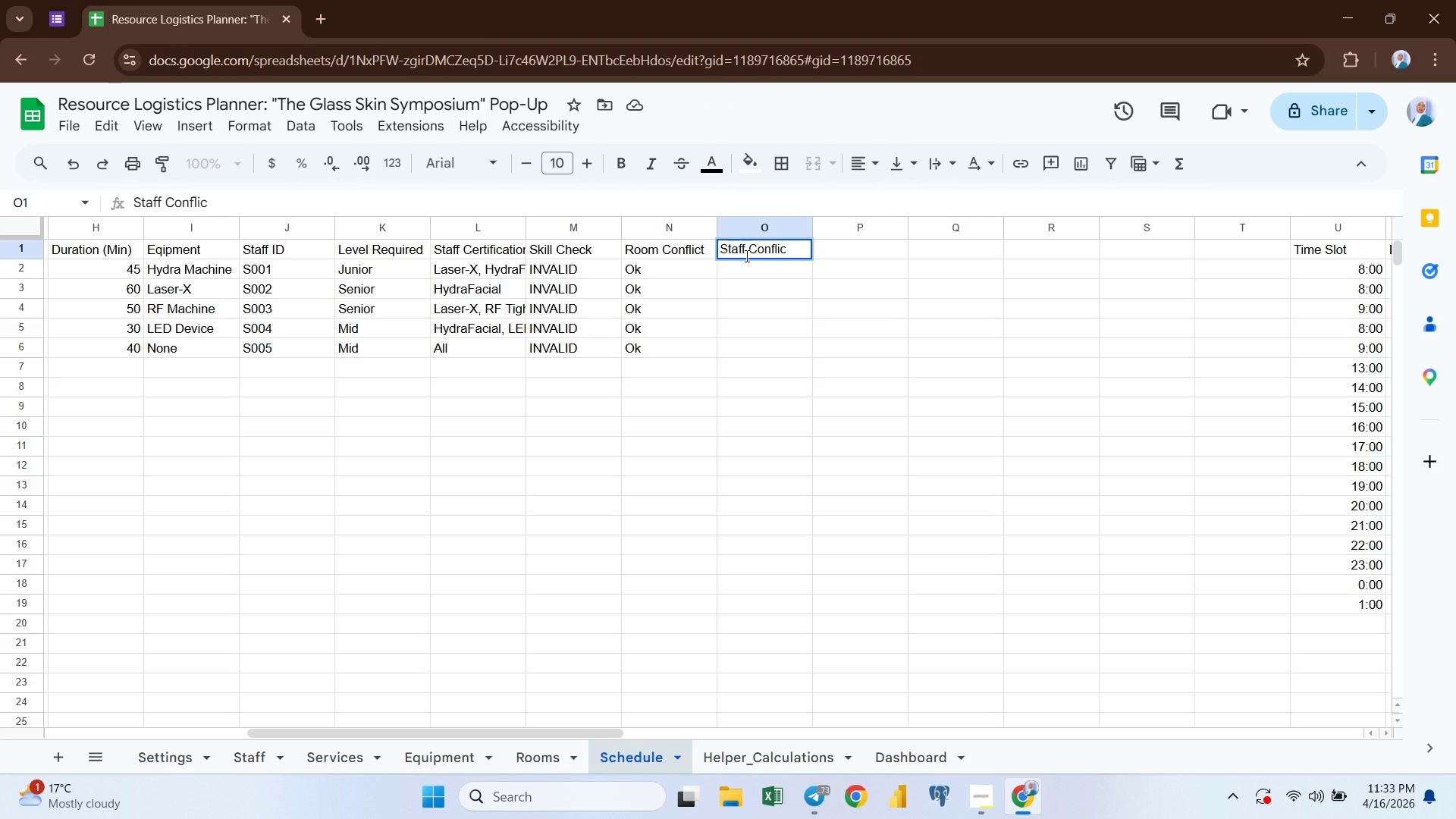 
key(Enter)
 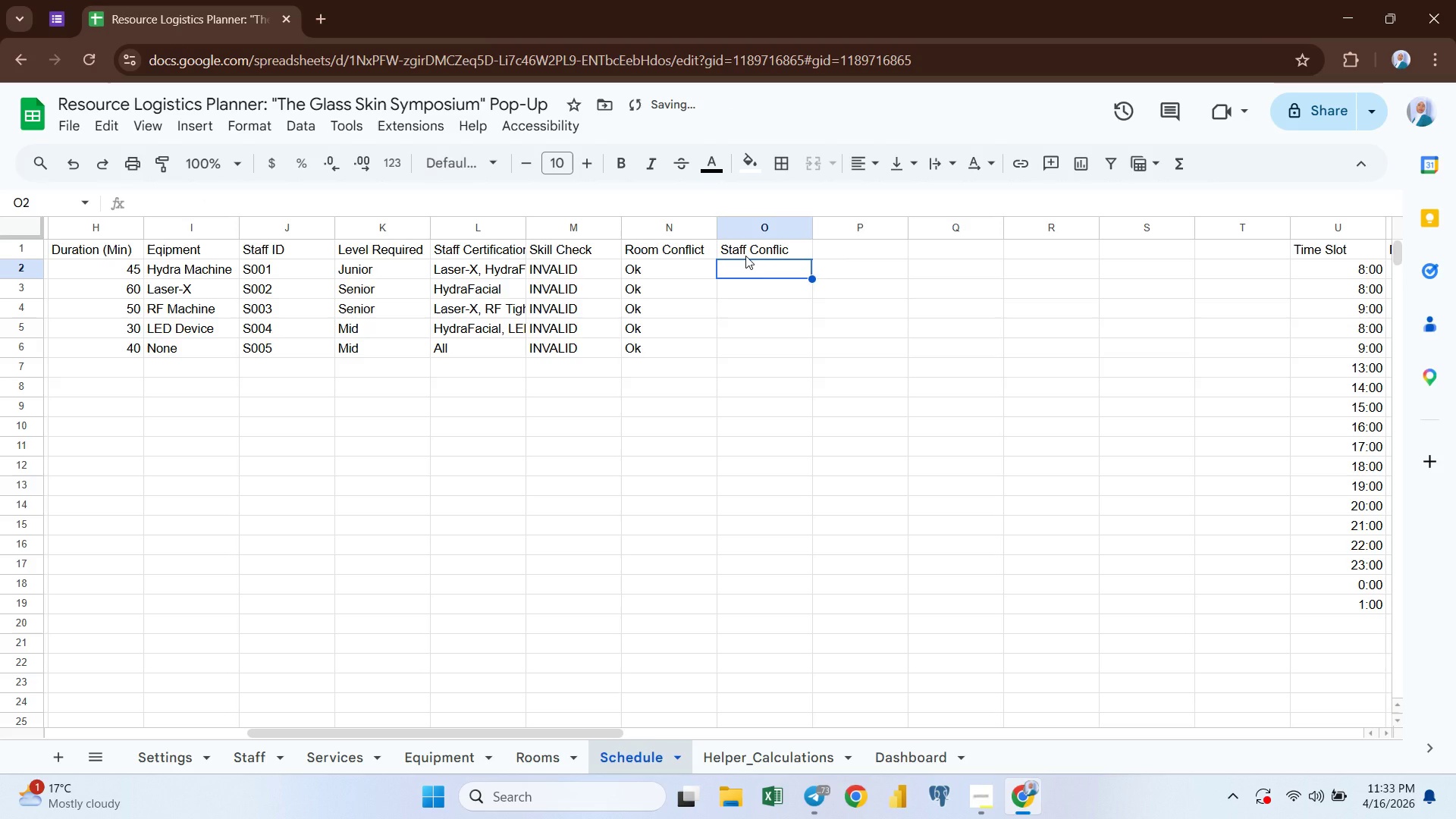 
type(if)
key(Backspace)
key(Backspace)
type(=if)
 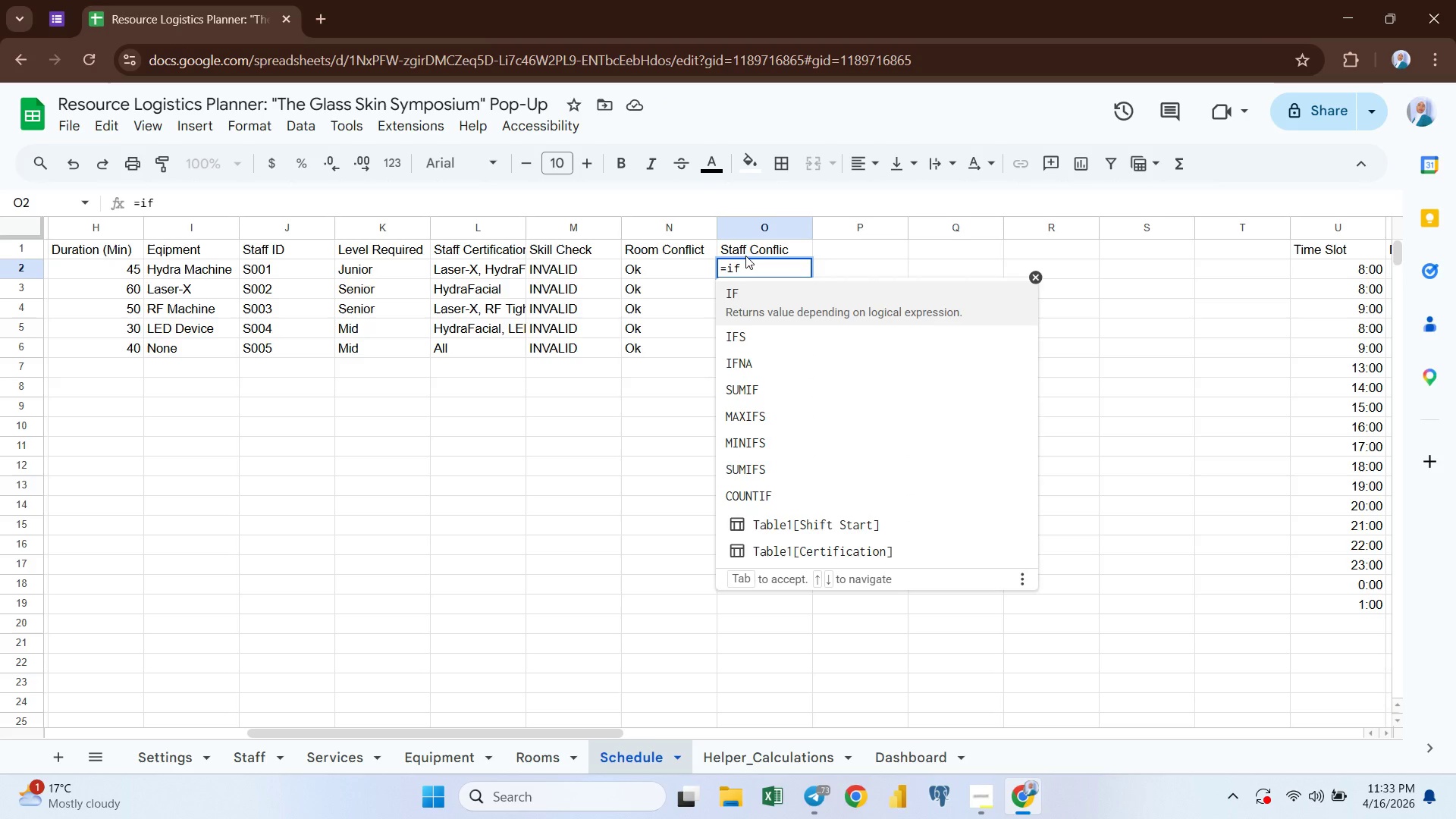 
key(Enter)
 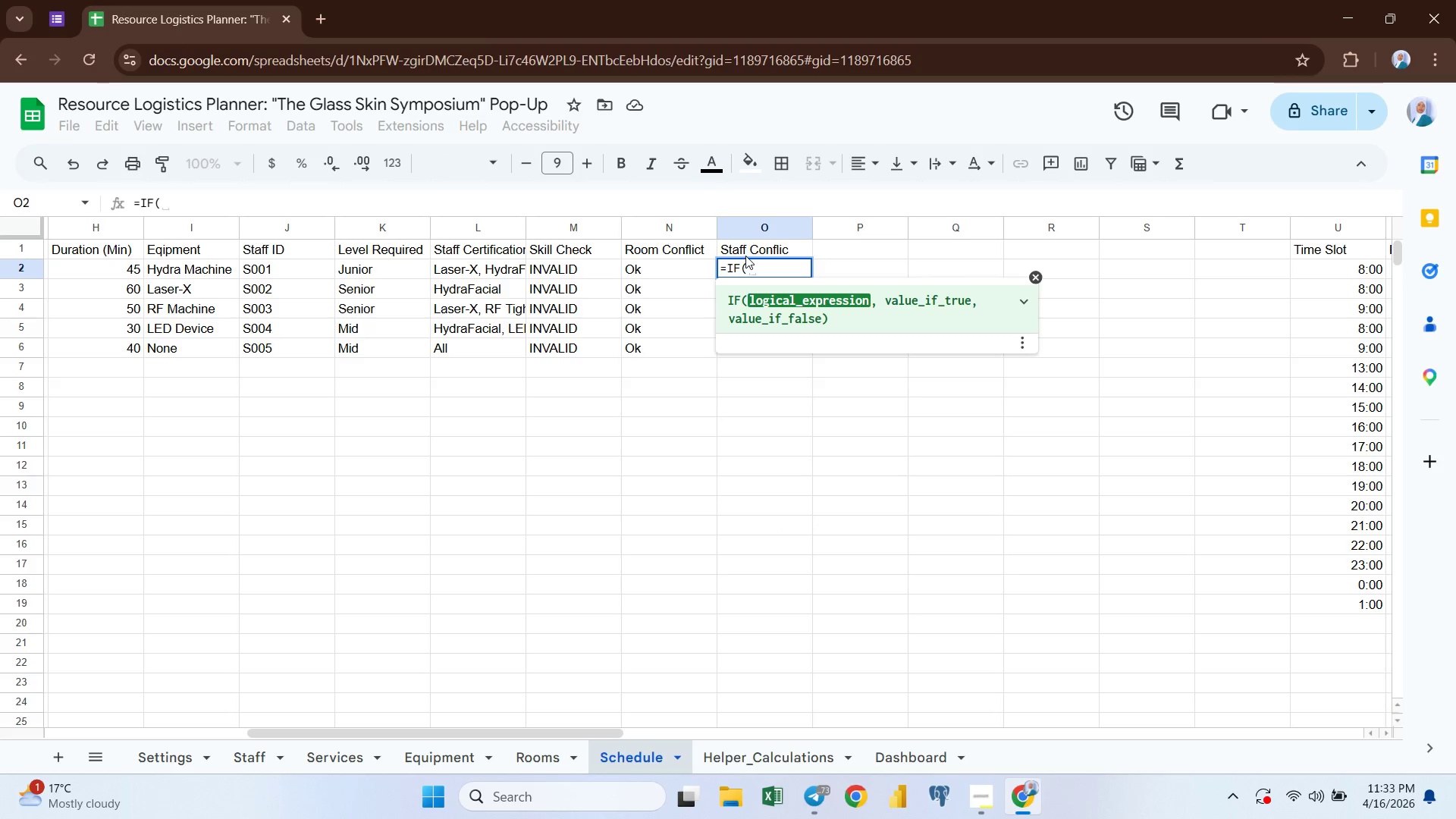 
type(coun)
 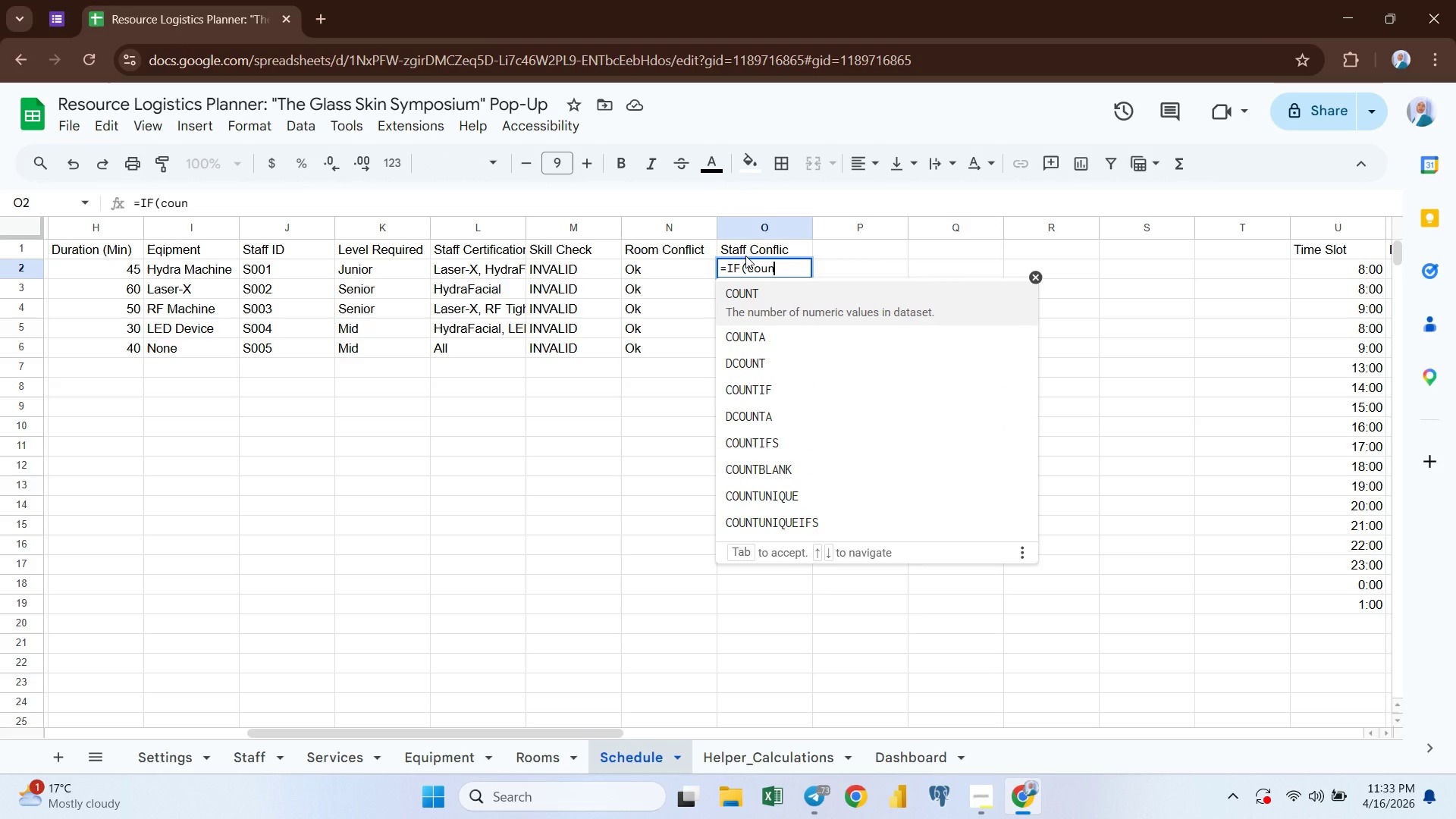 
key(ArrowDown)
 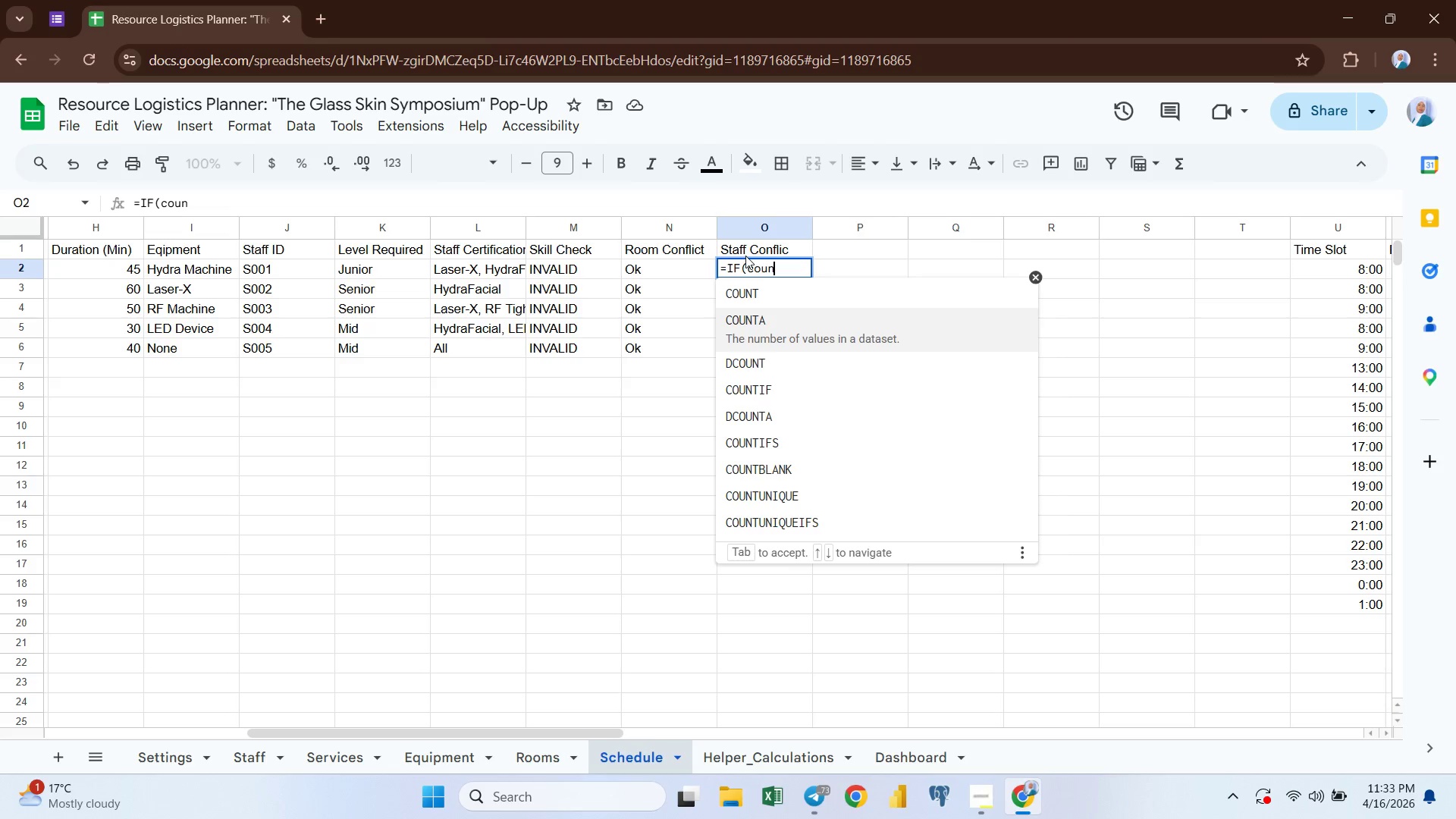 
key(ArrowDown)
 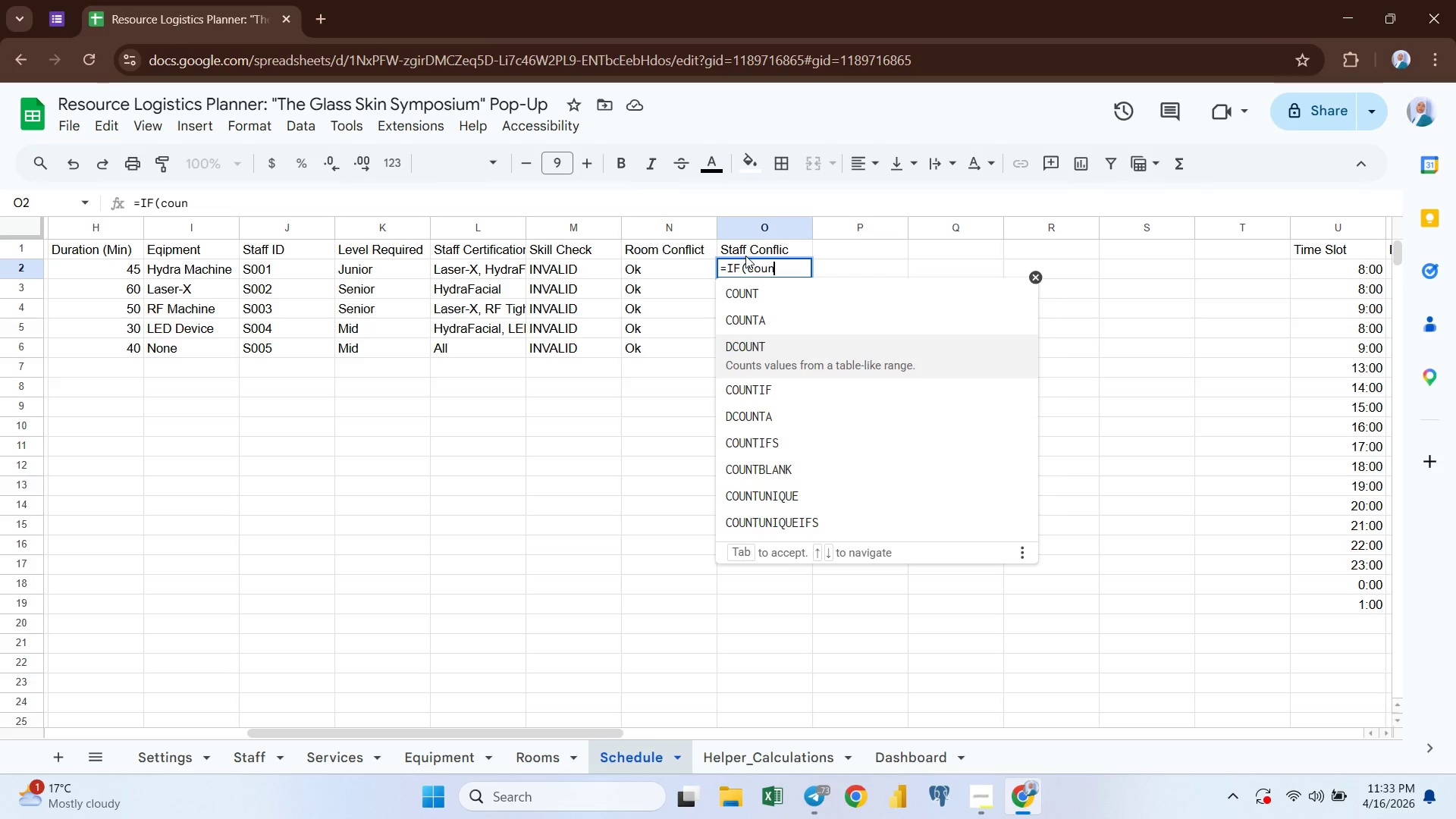 
key(ArrowDown)
 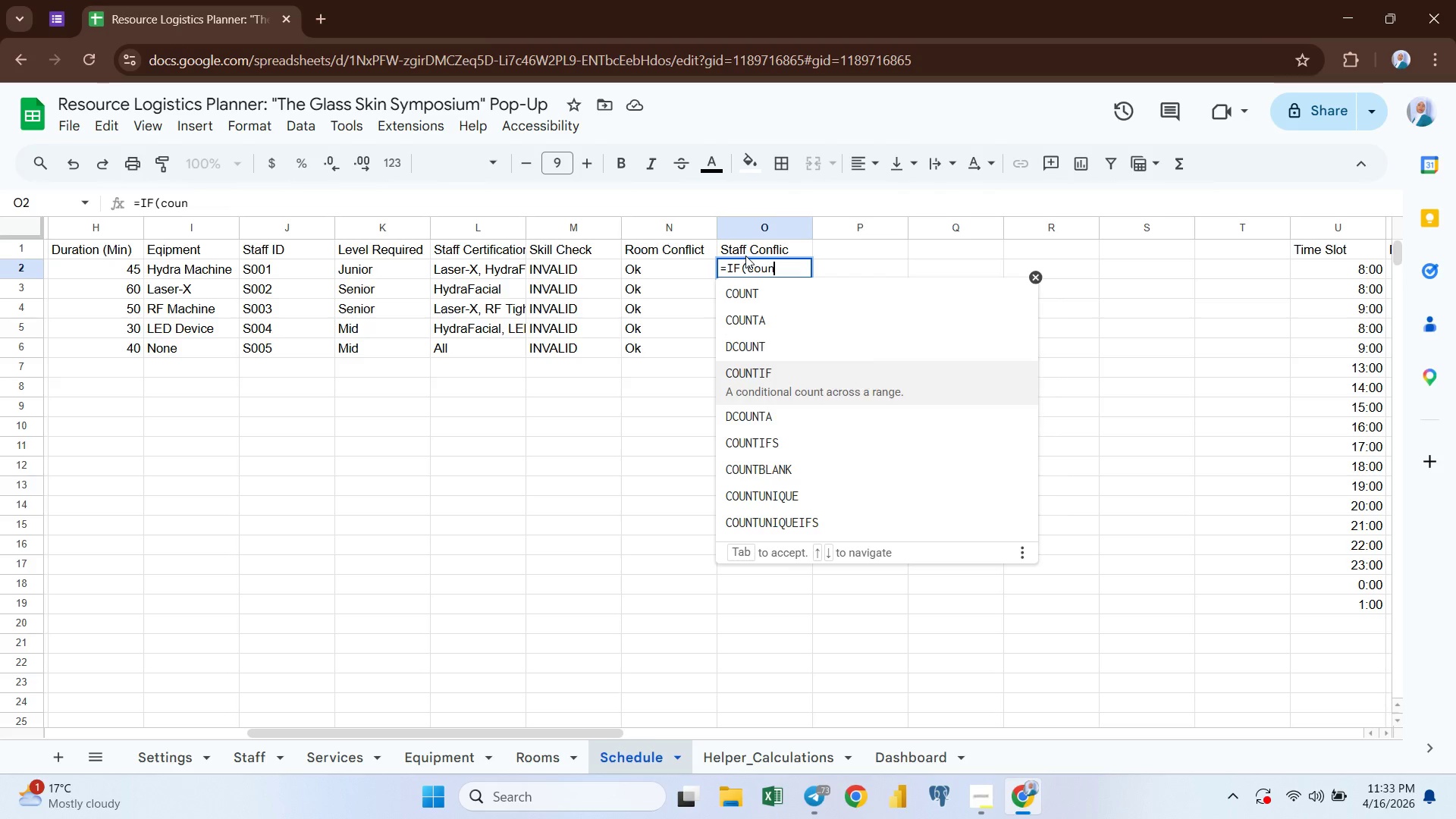 
key(ArrowDown)
 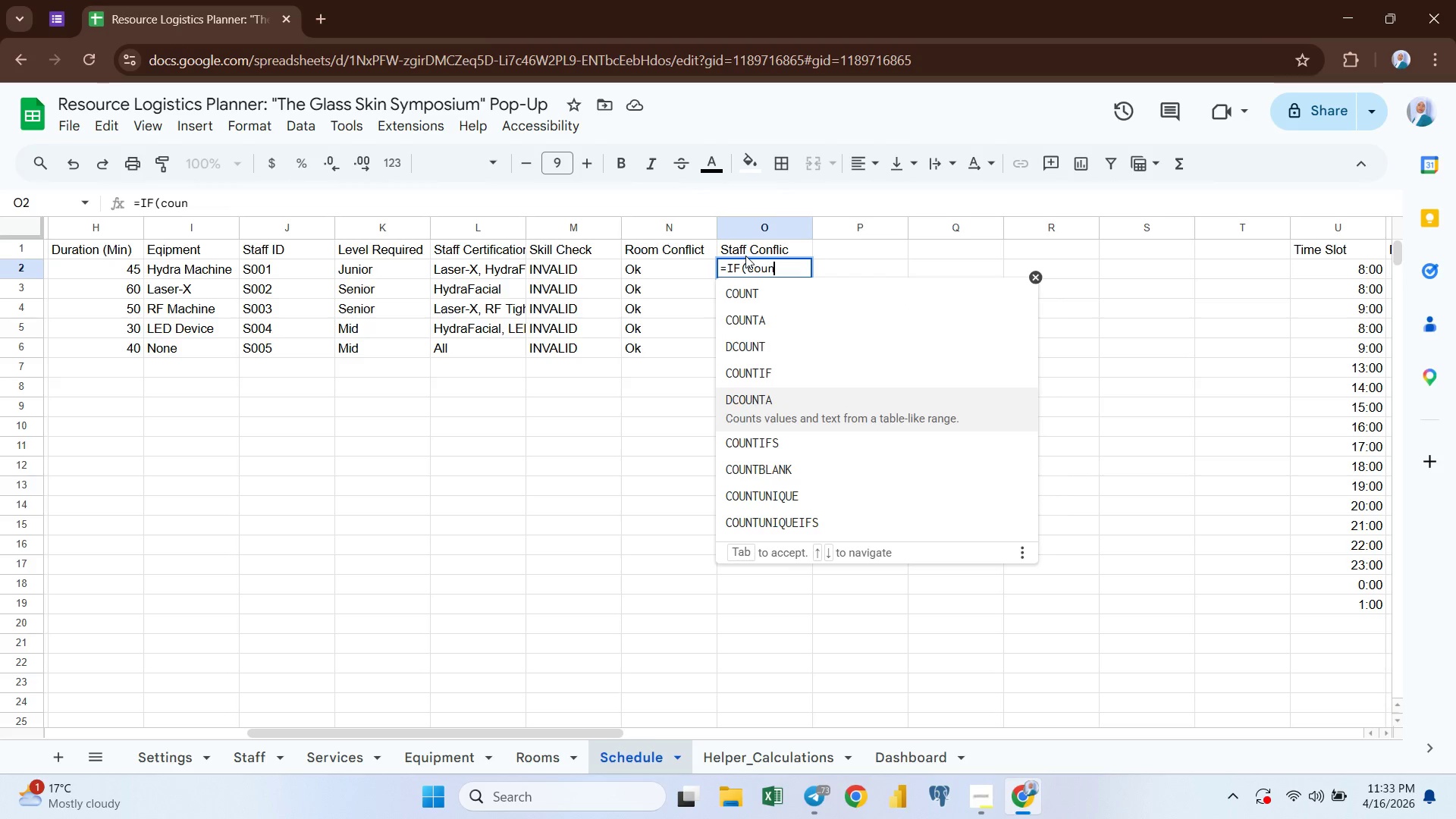 
key(ArrowDown)
 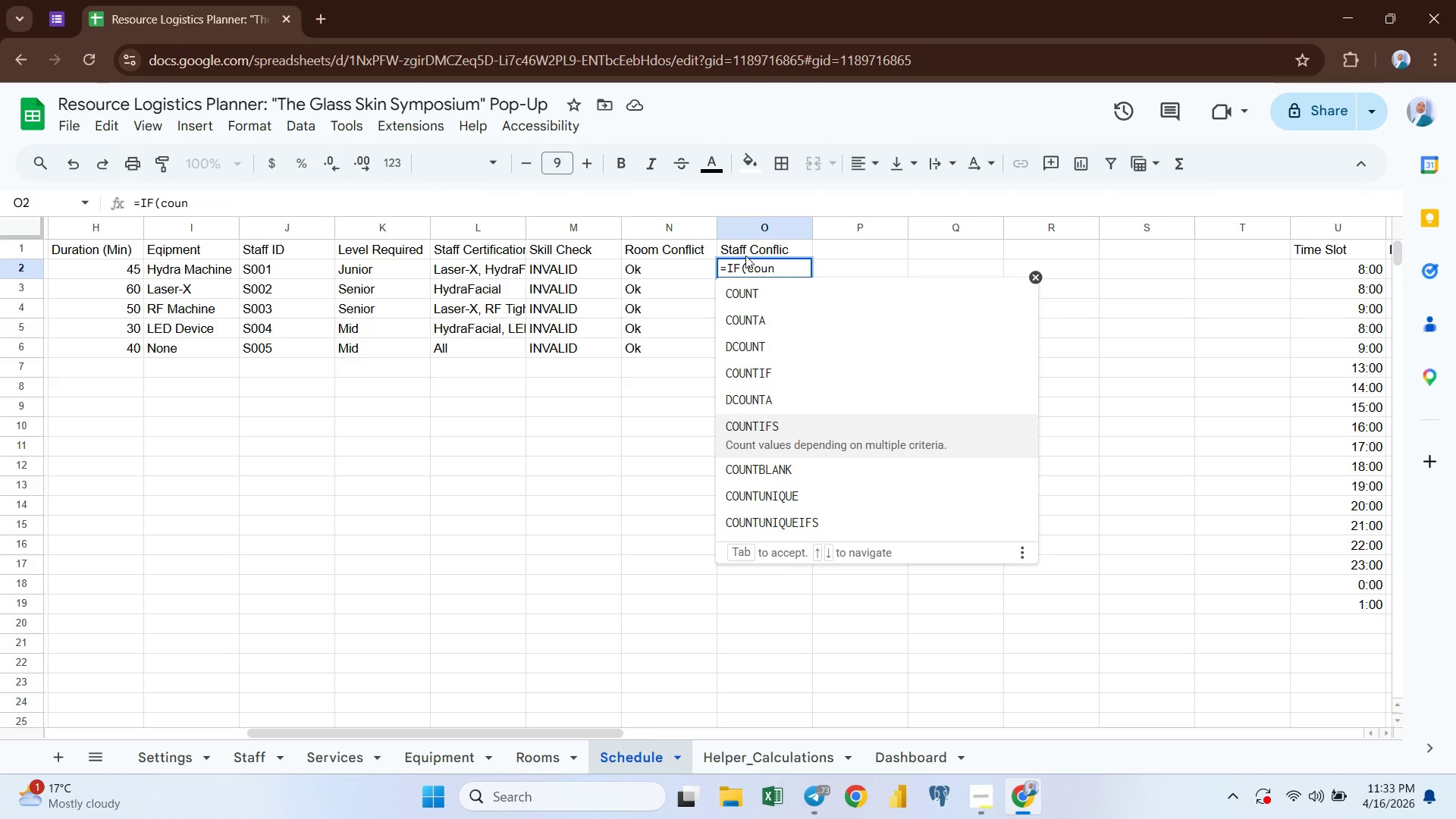 
key(Enter)
 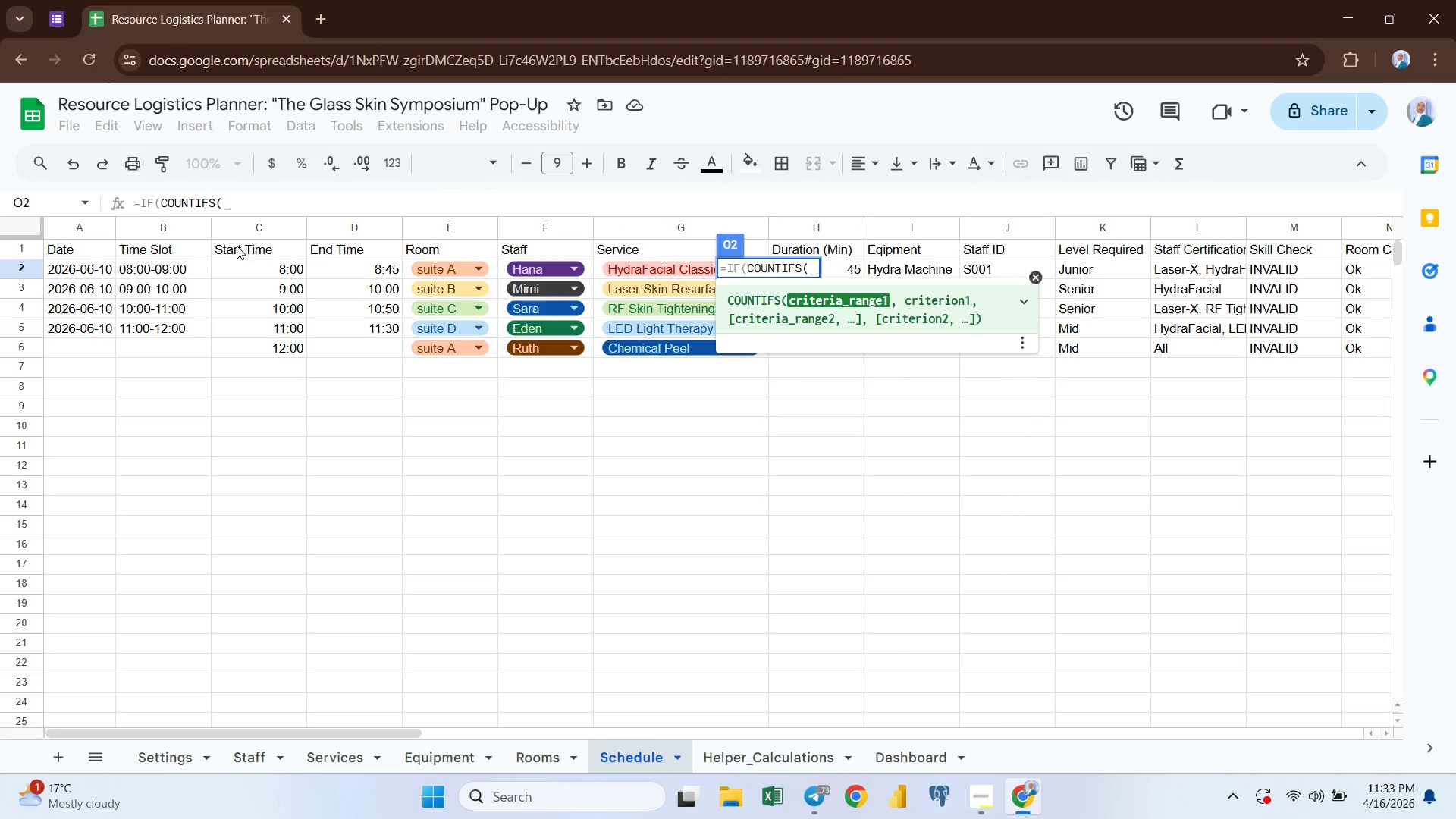 
left_click([82, 224])
 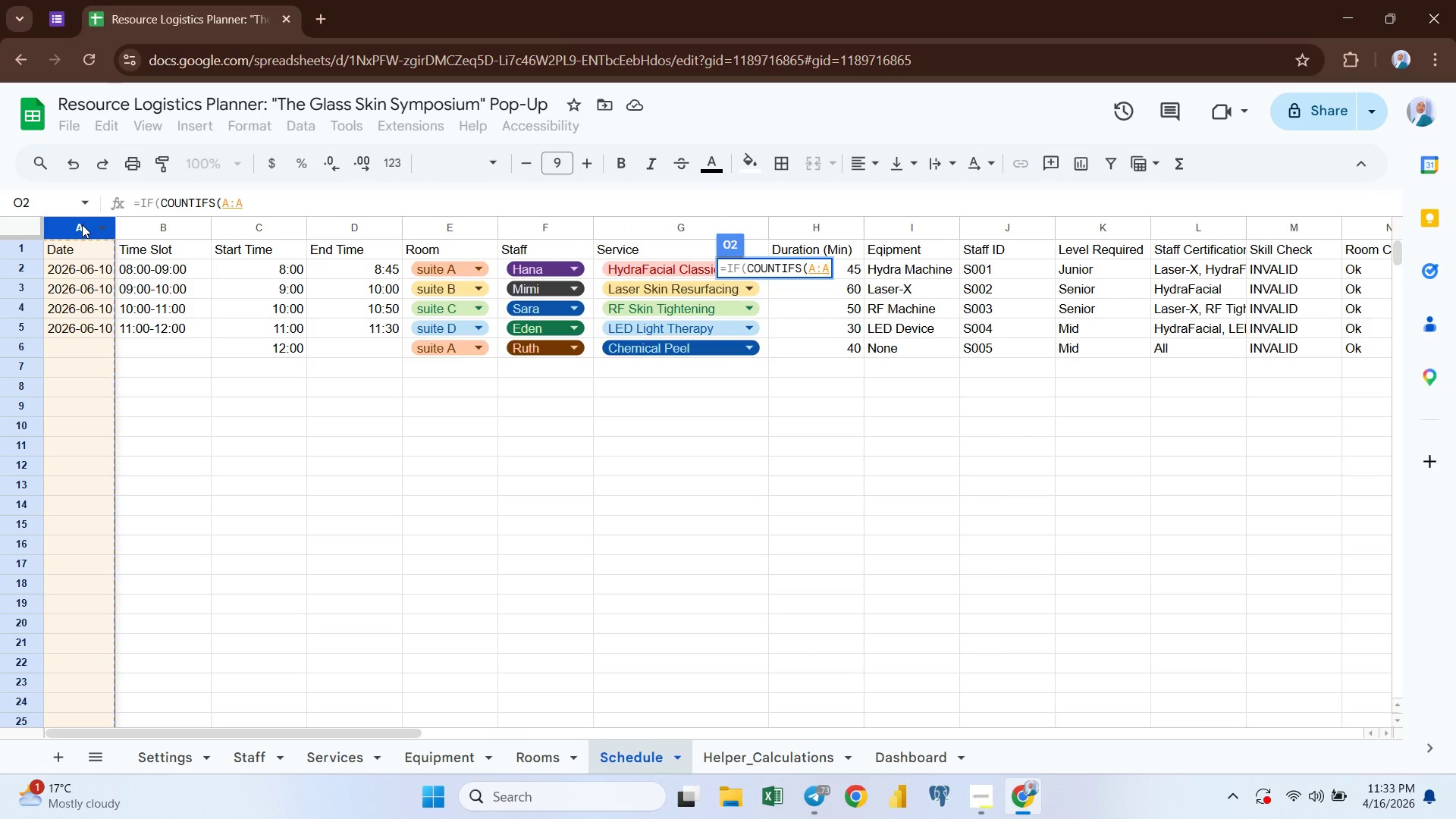 
key(Comma)
 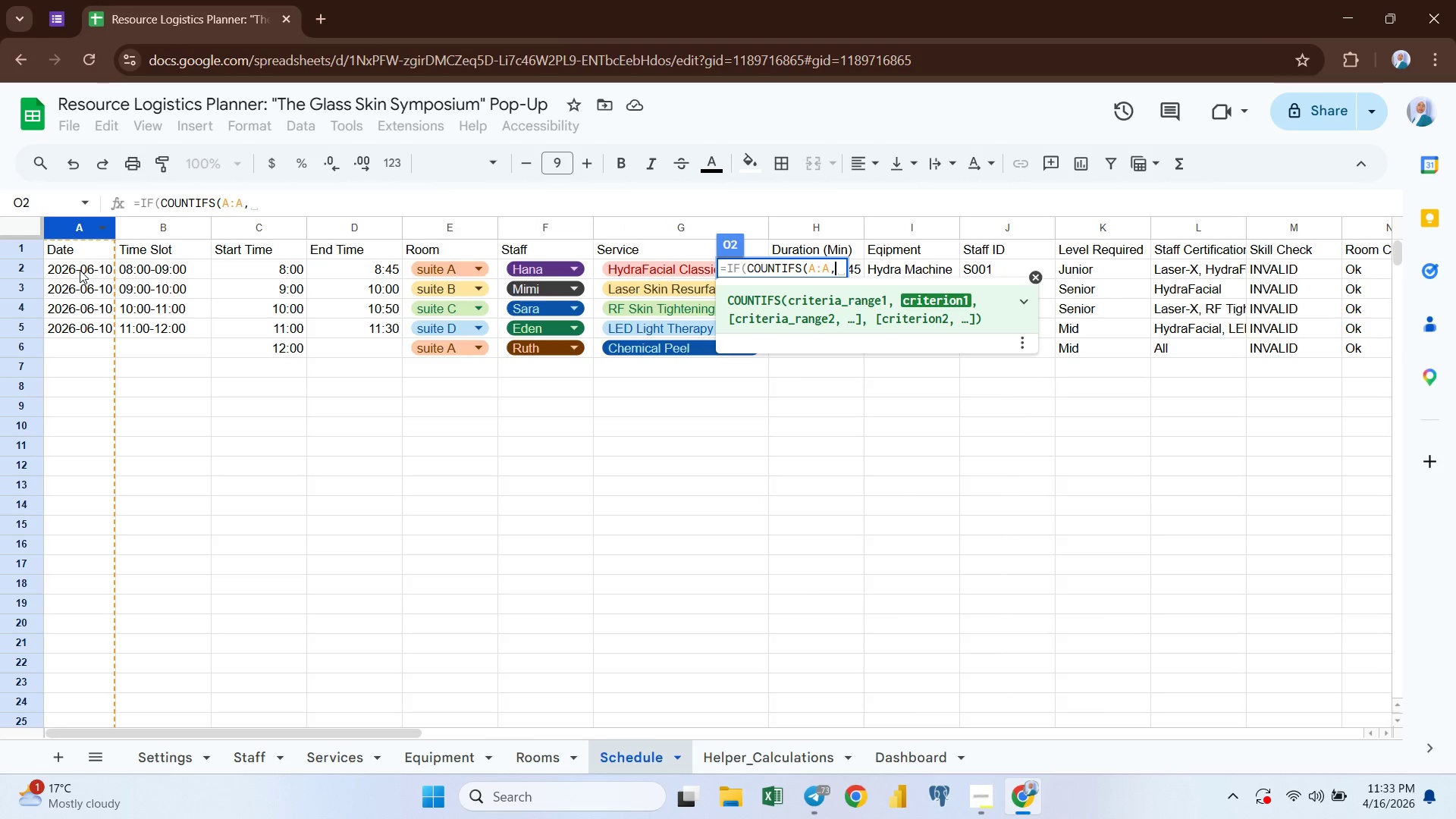 
left_click([77, 267])
 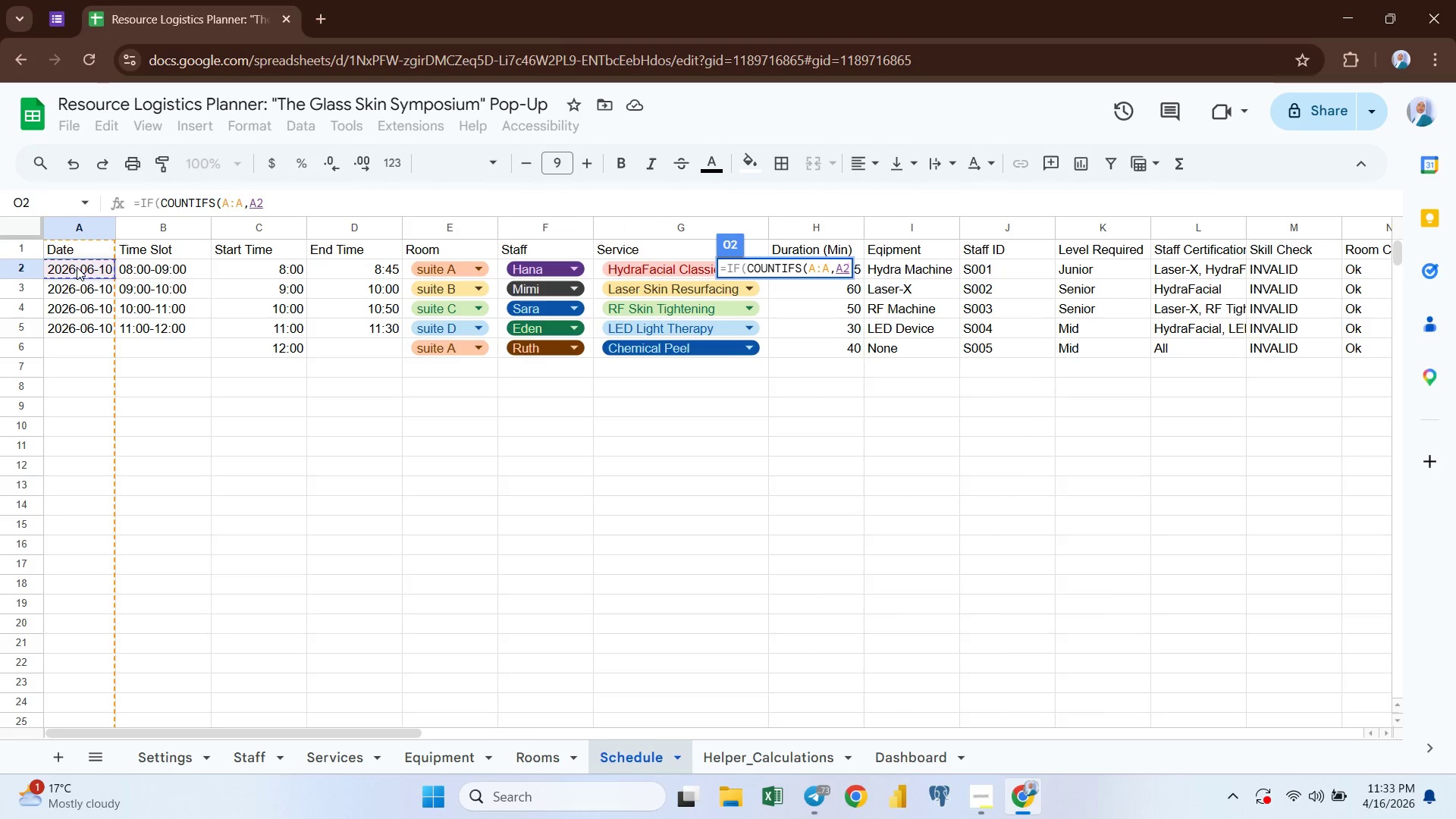 
key(Comma)
 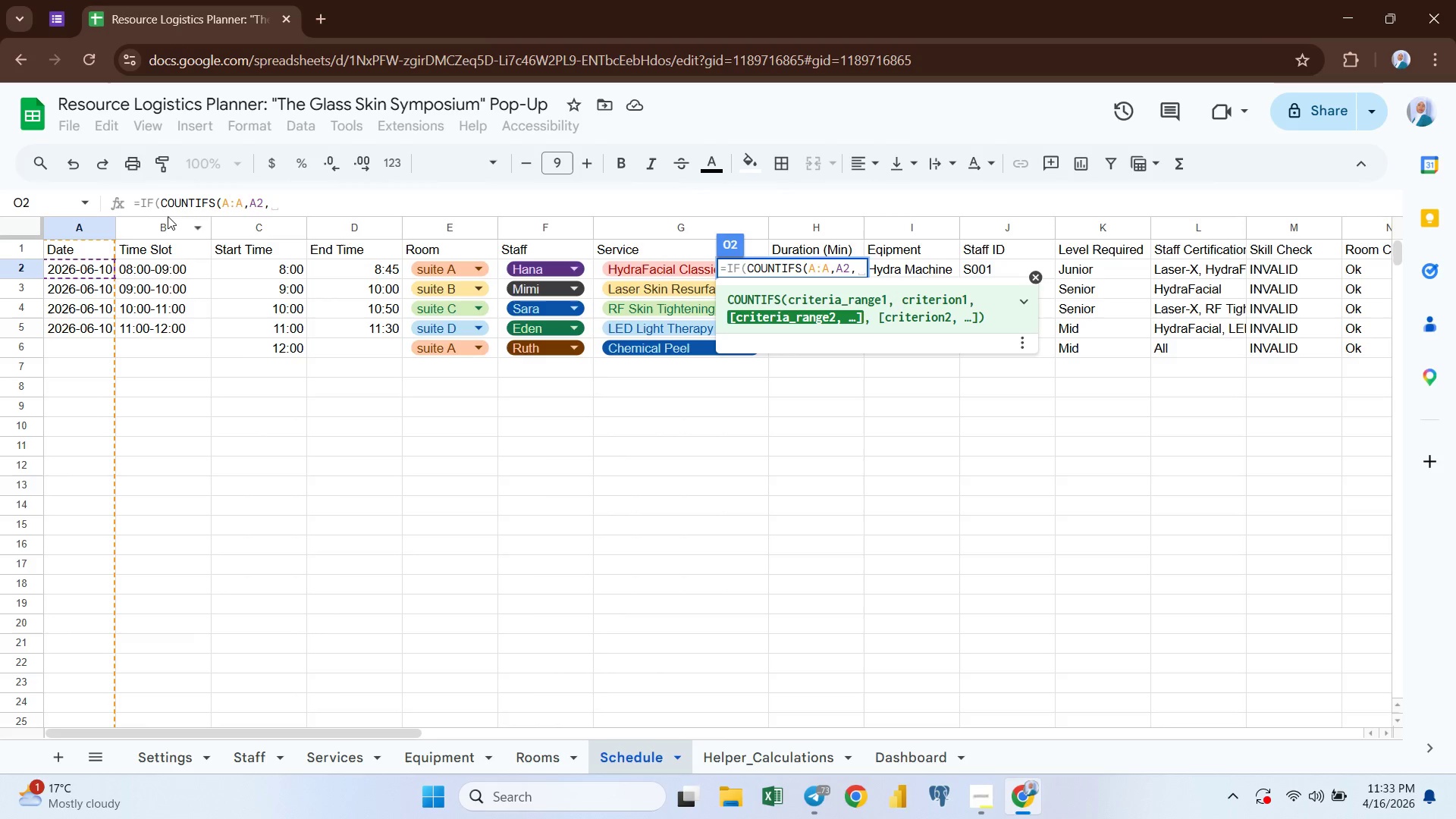 
left_click([168, 218])
 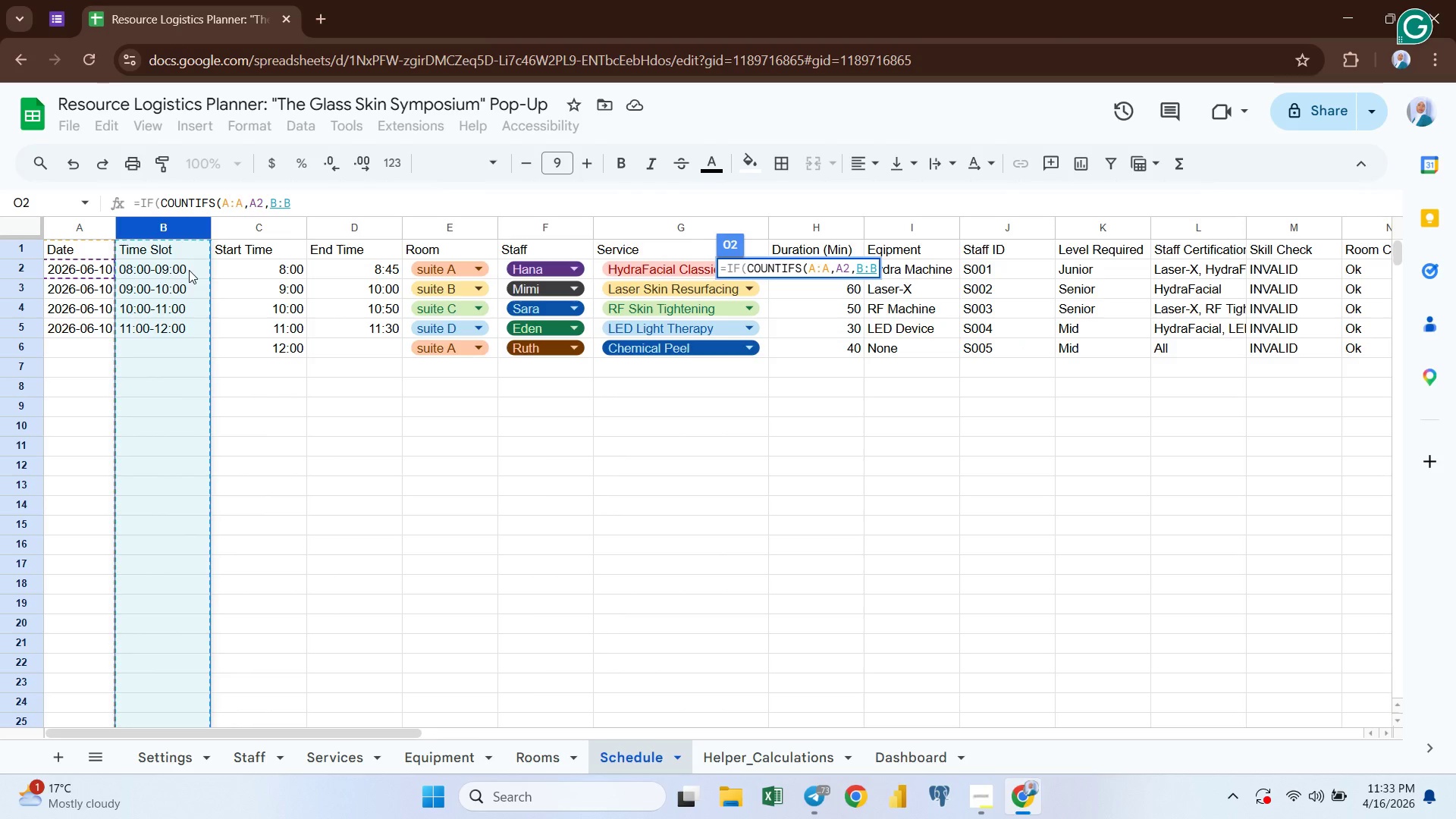 
key(Comma)
 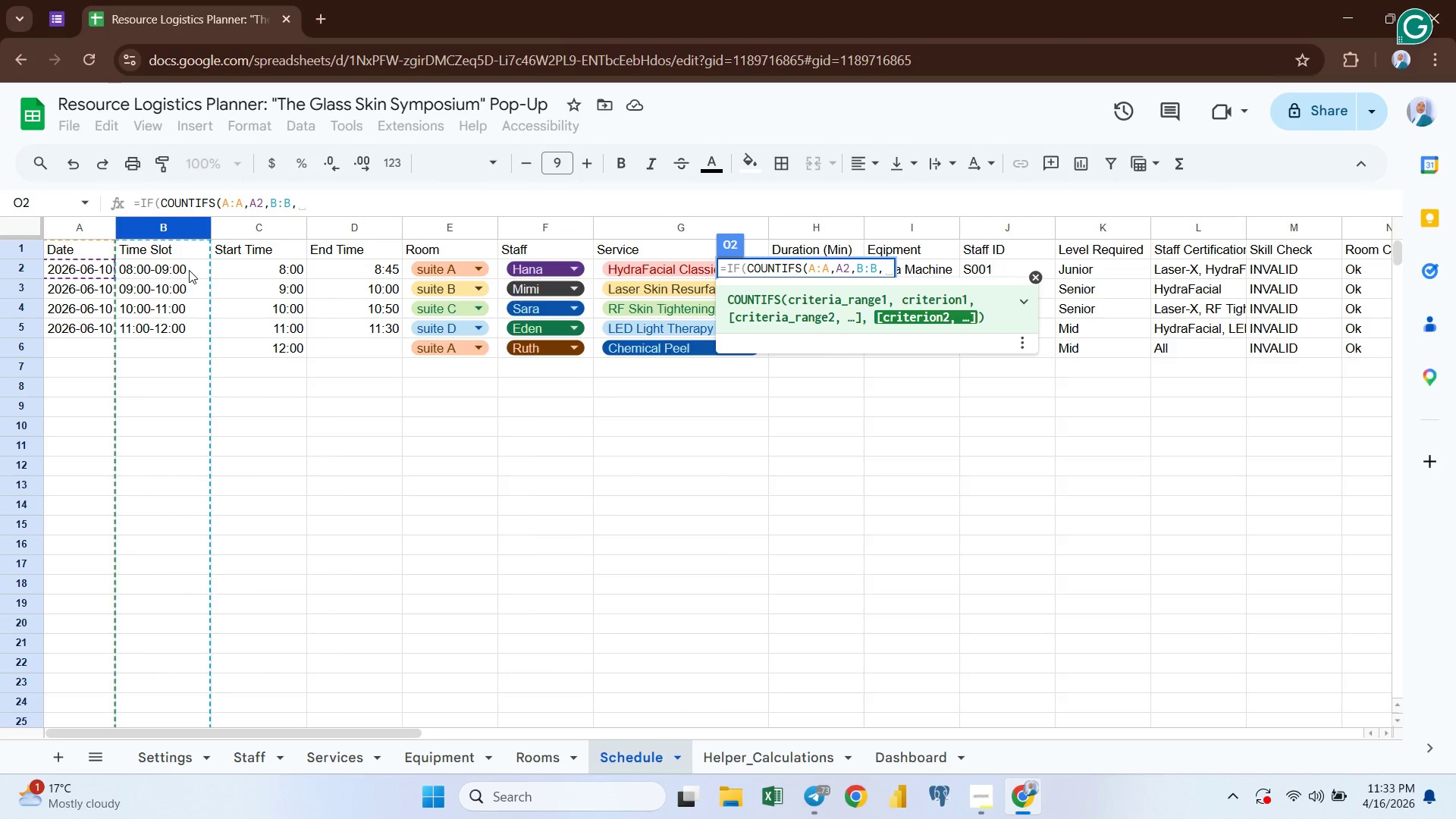 
left_click([189, 270])
 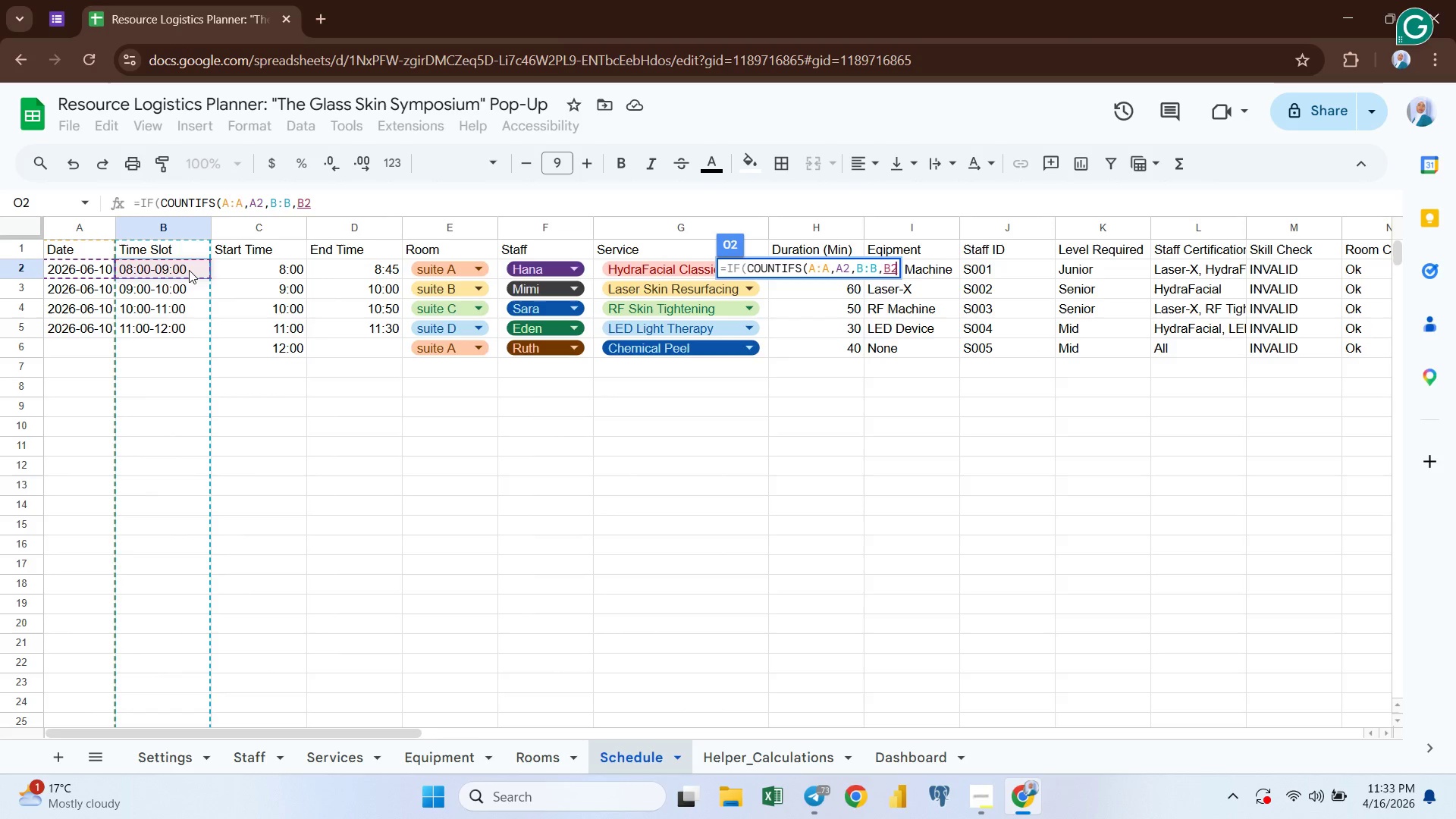 
key(Comma)
 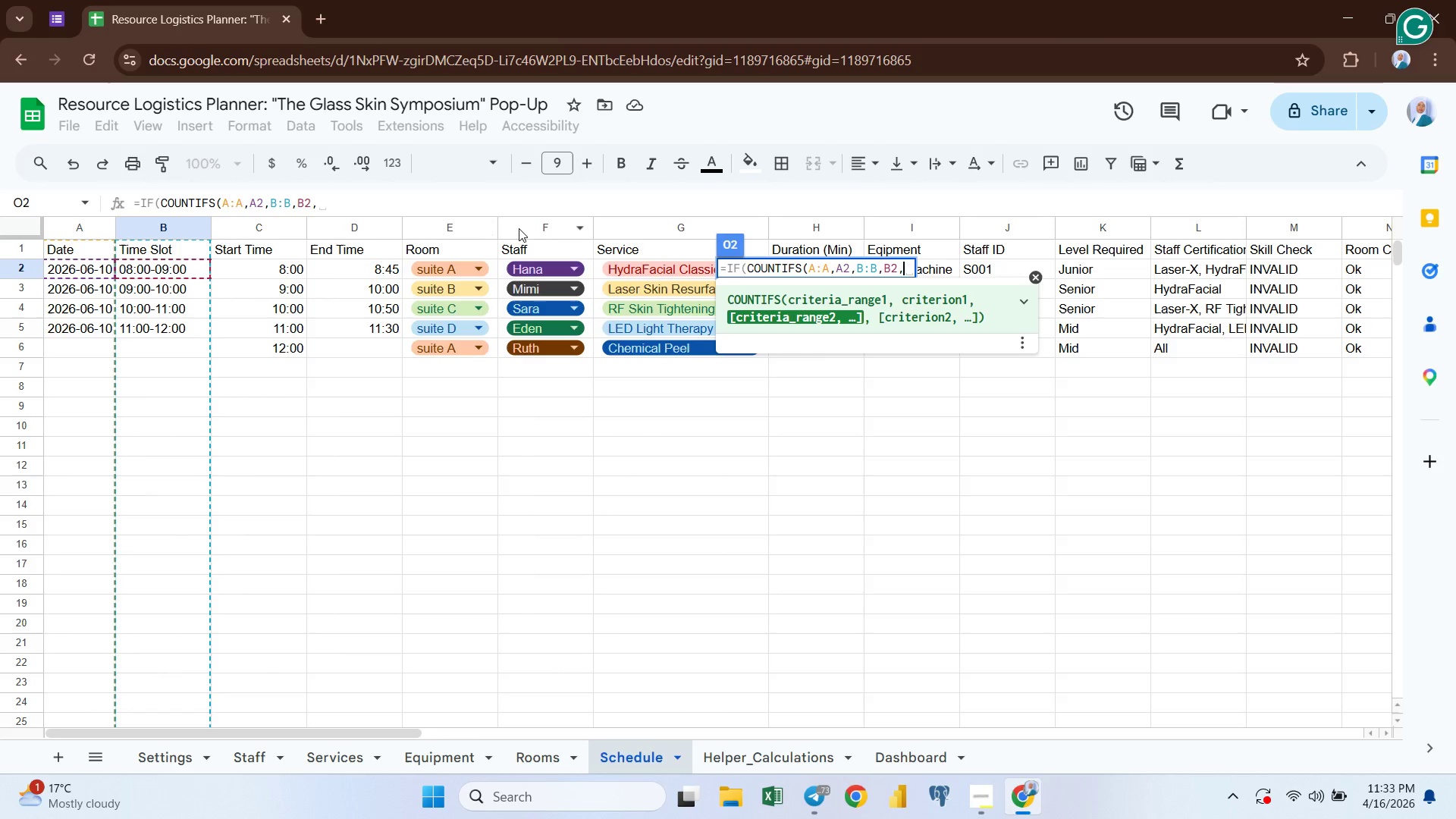 
left_click([521, 225])
 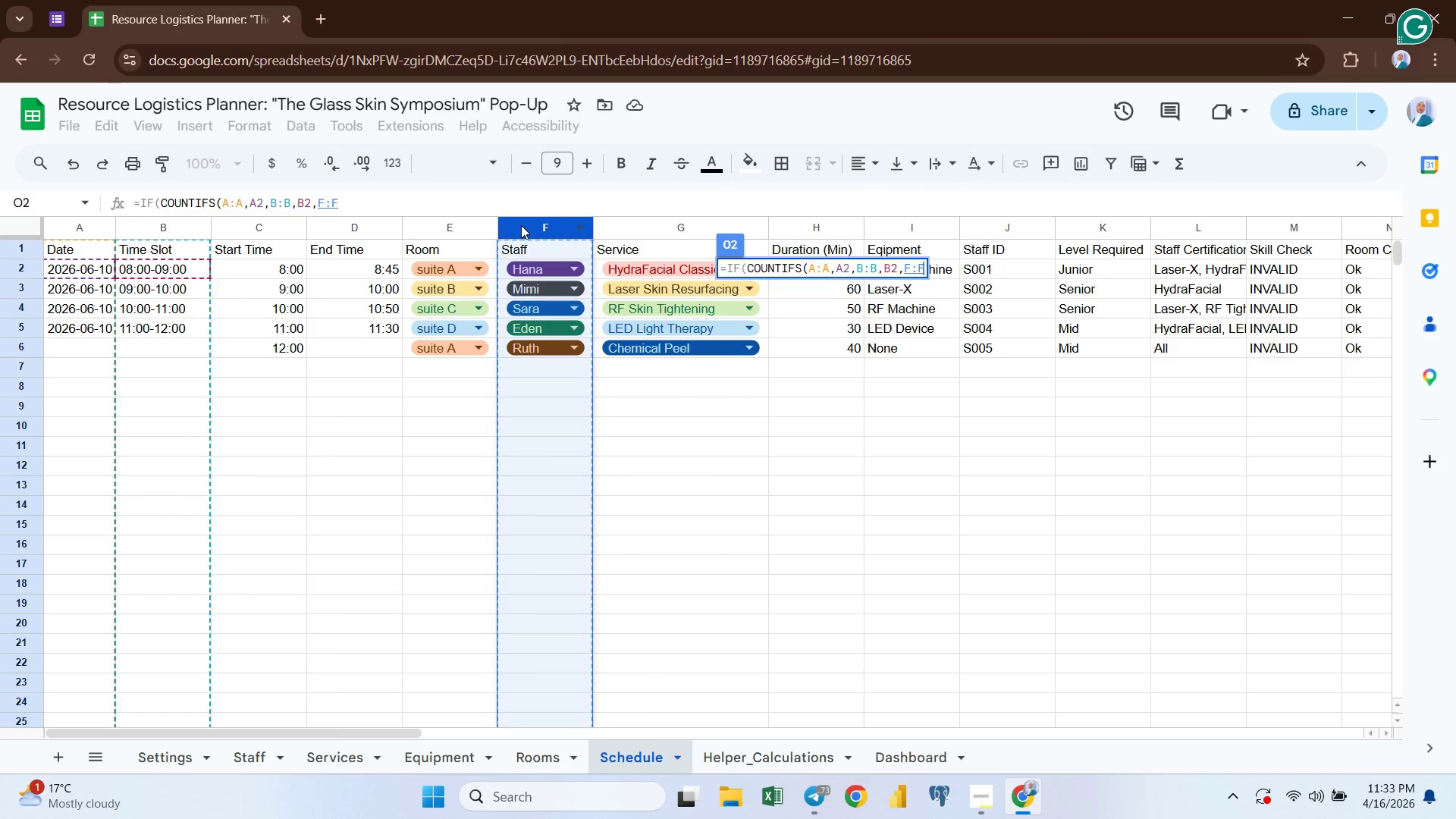 
key(Comma)
 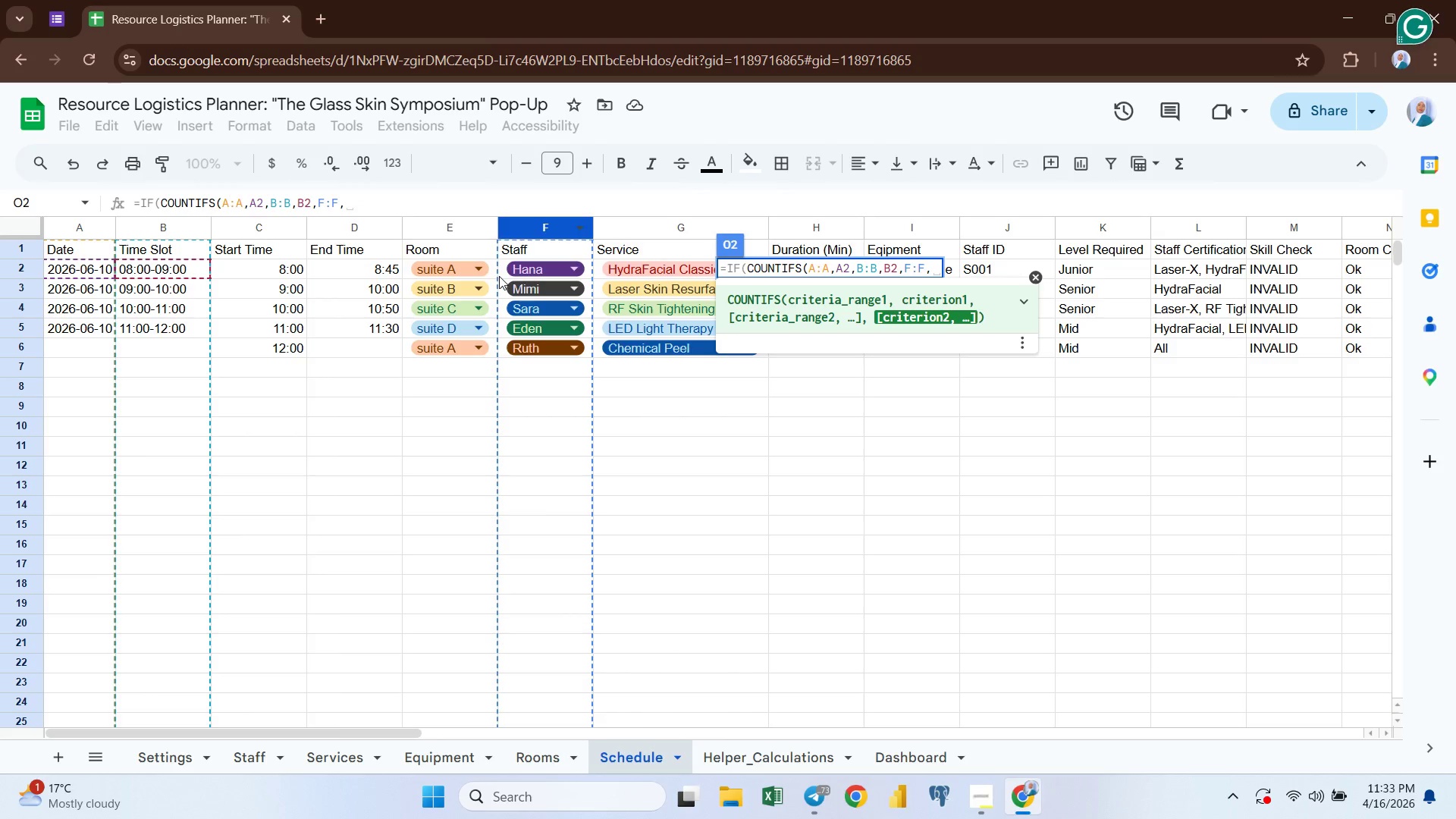 
left_click([500, 275])
 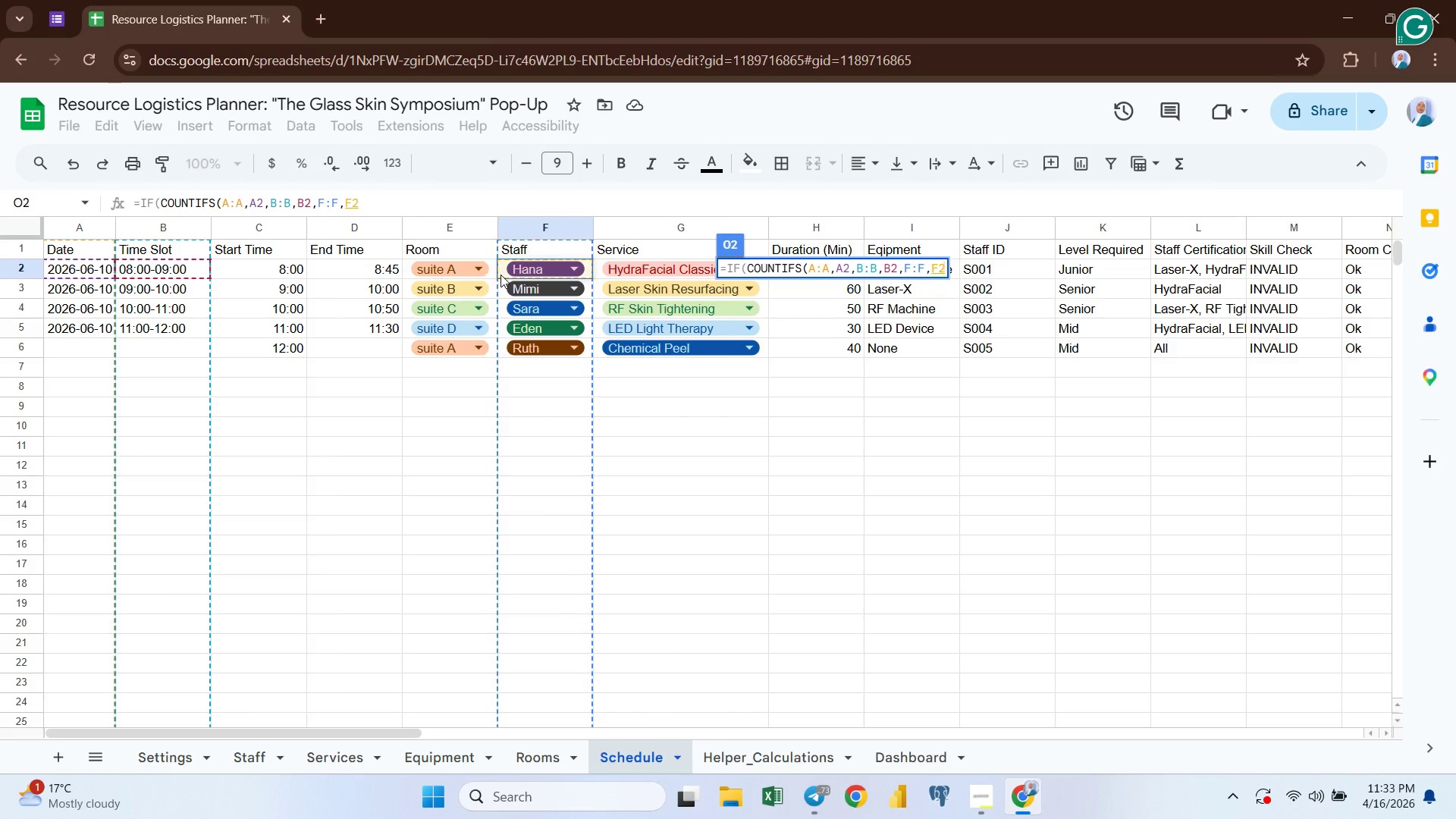 
key(Shift+0)
 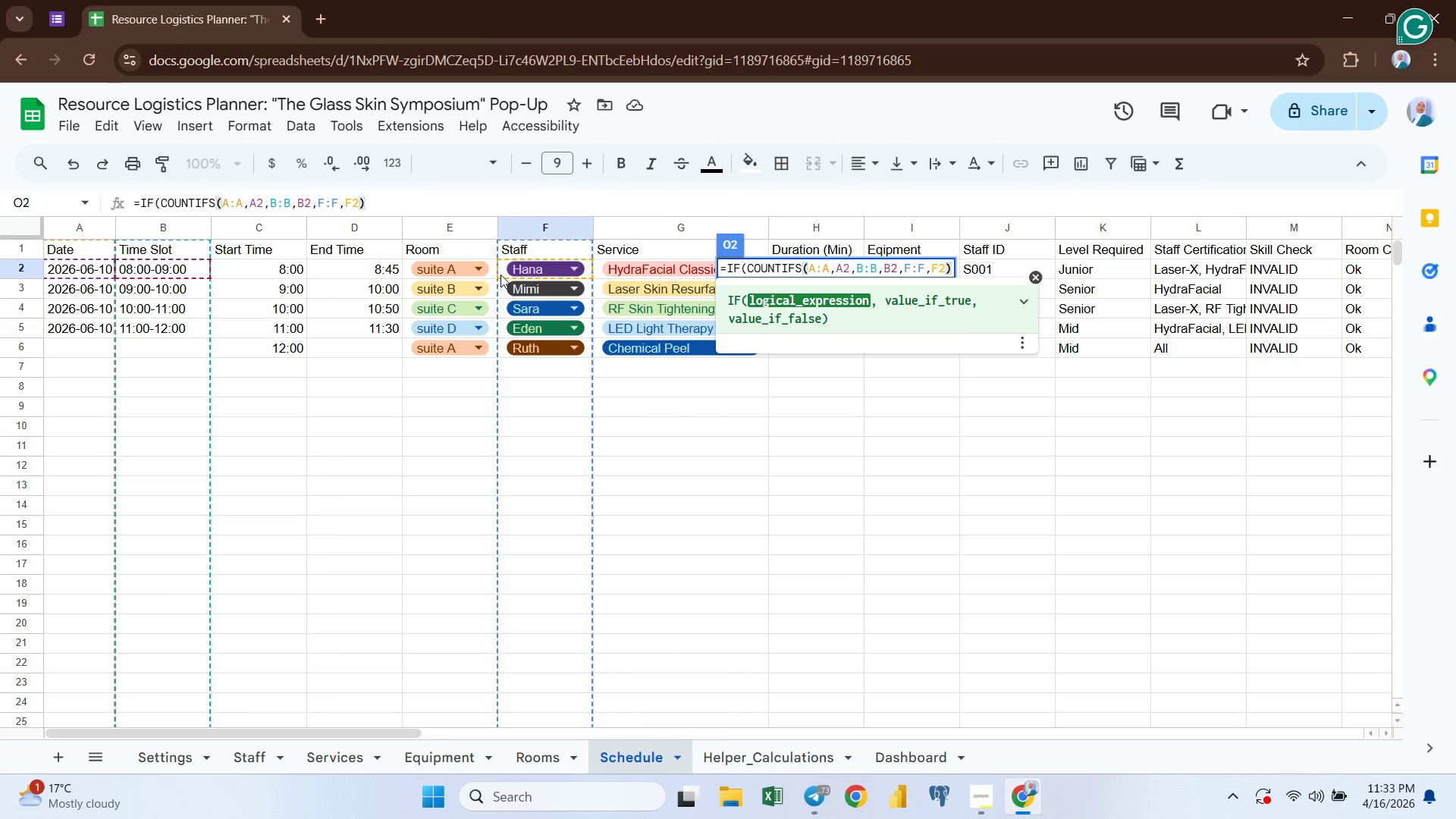 
key(Shift+Period)
 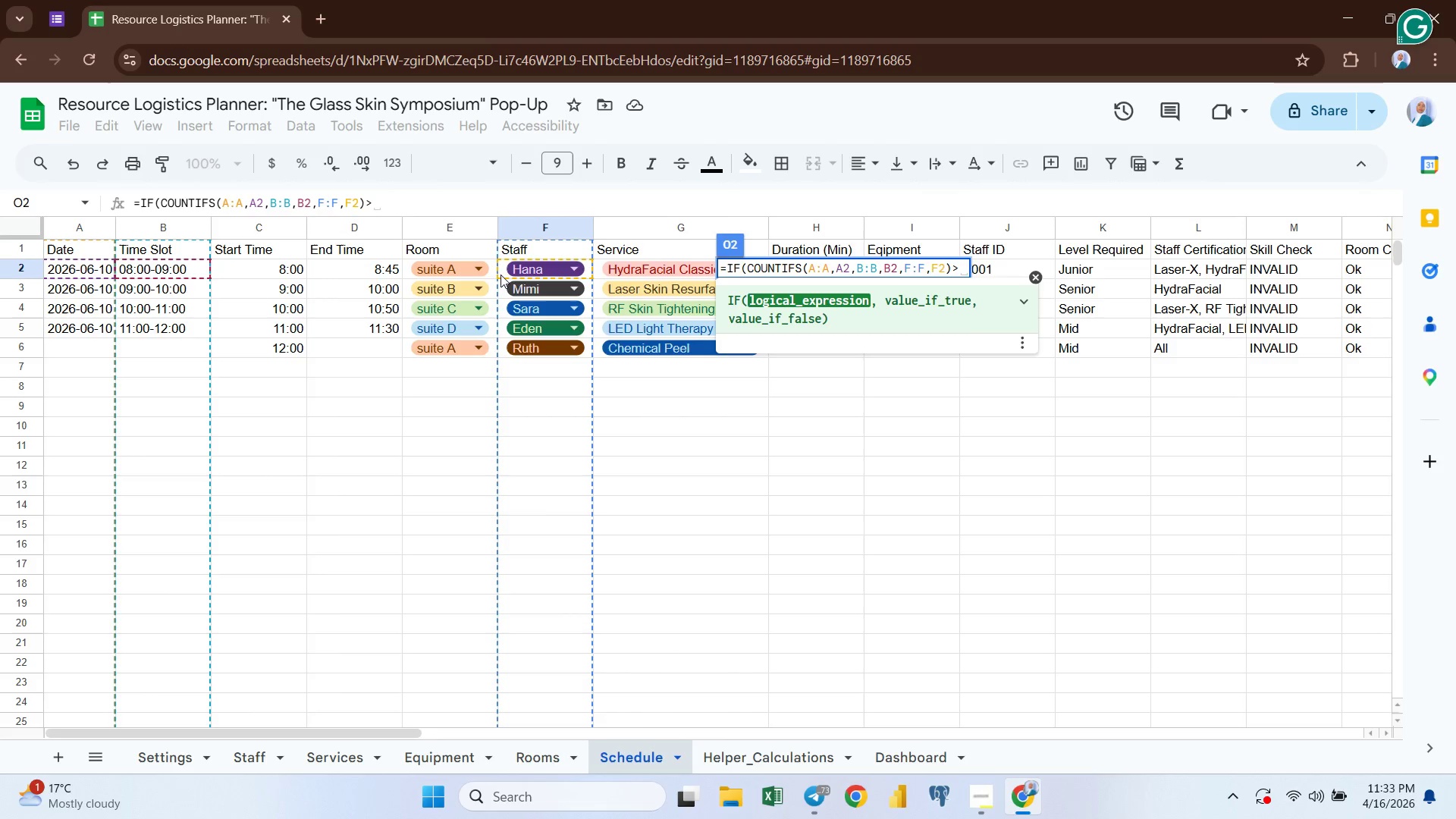 
key(1)
 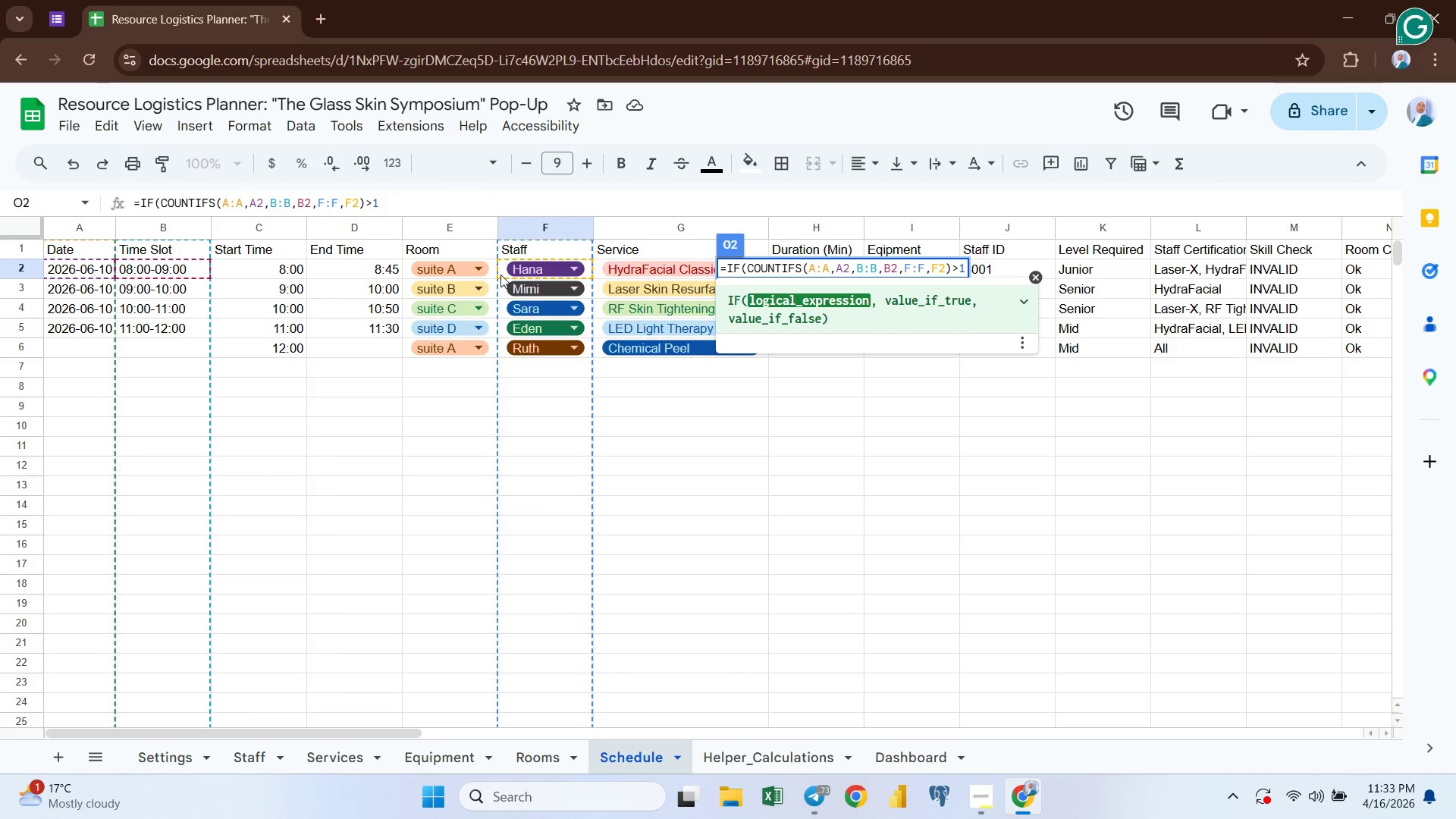 
key(Comma)
 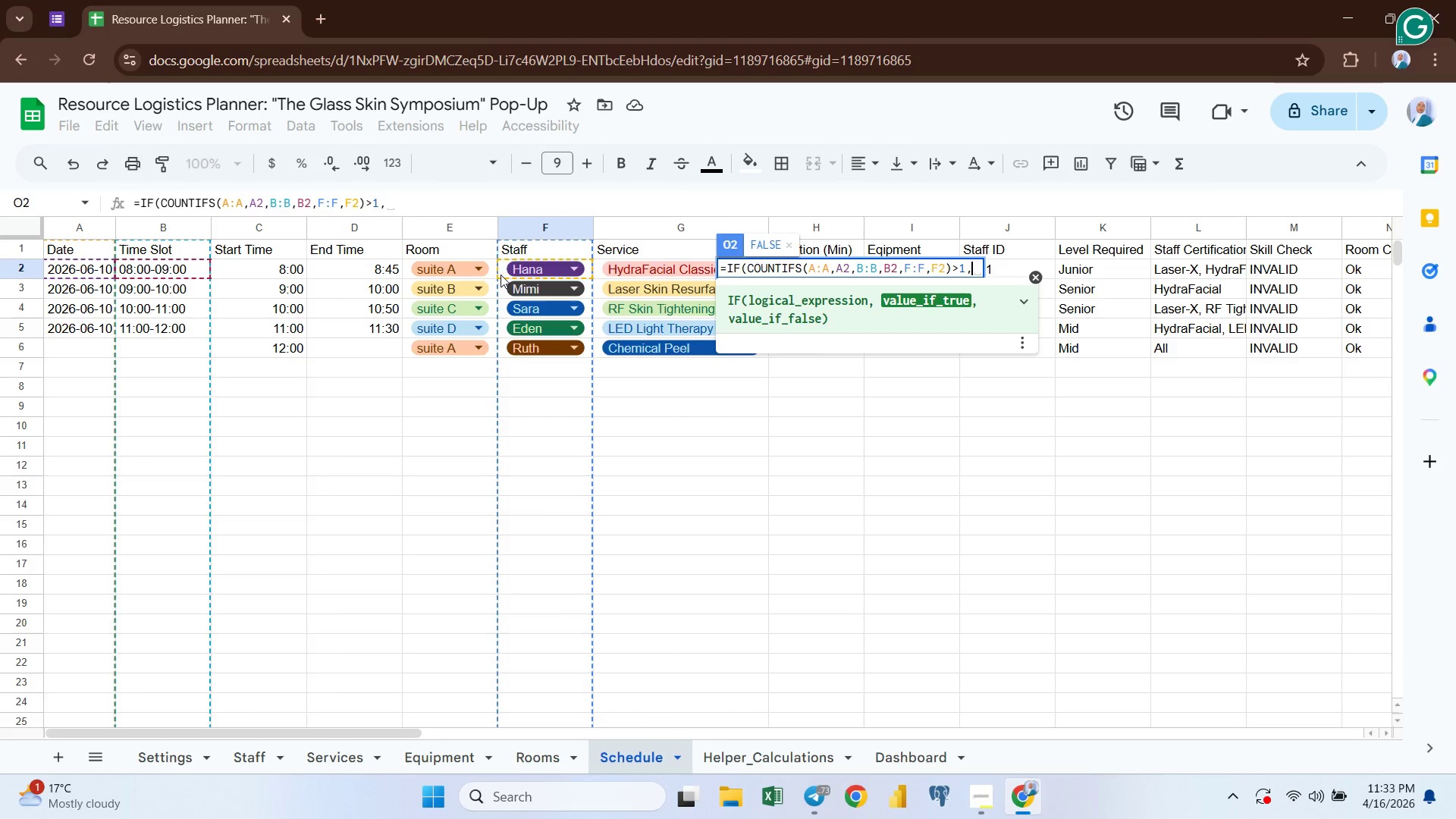 
key(Shift+Quote)
 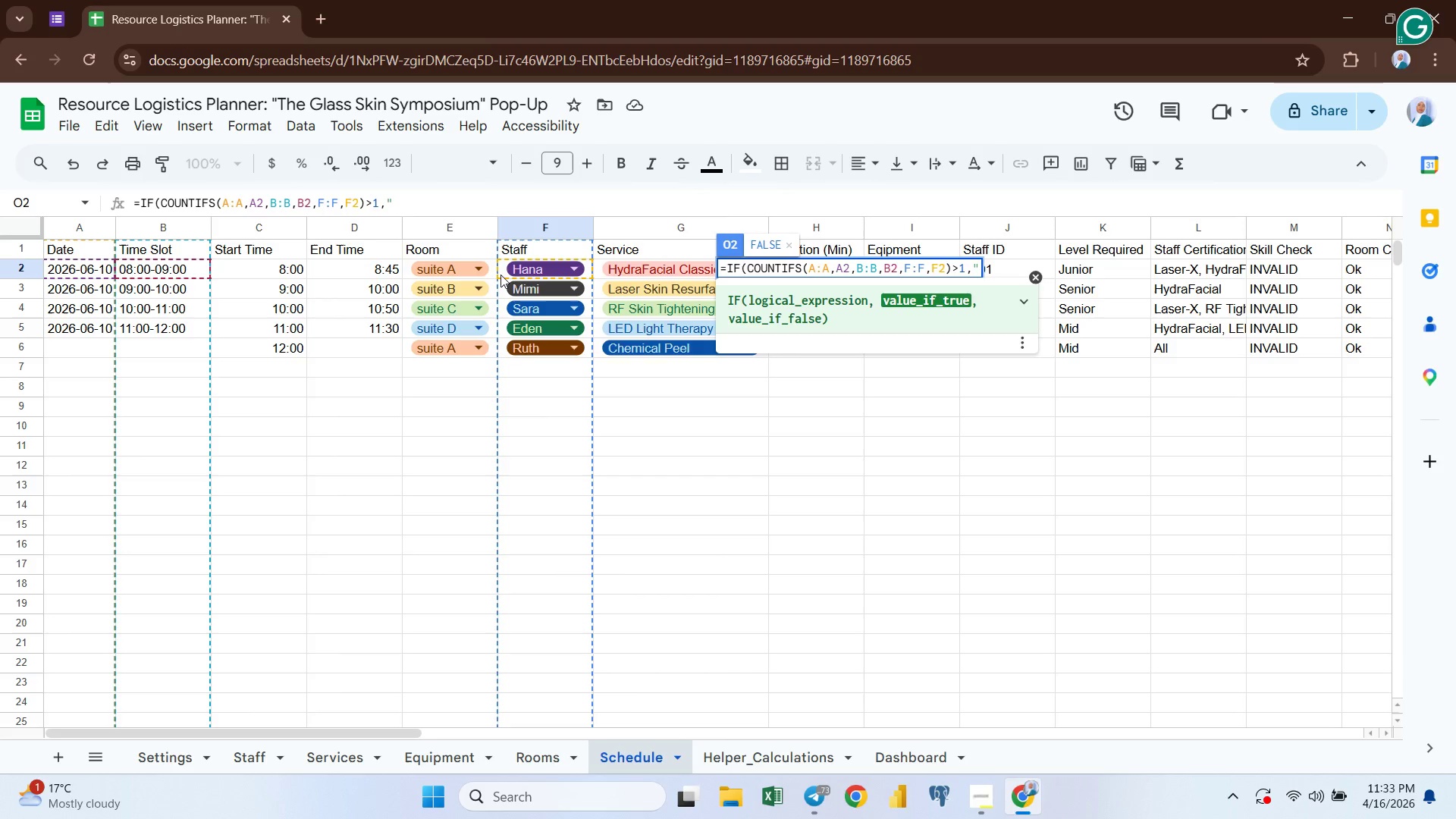 
key(Shift+Quote)
 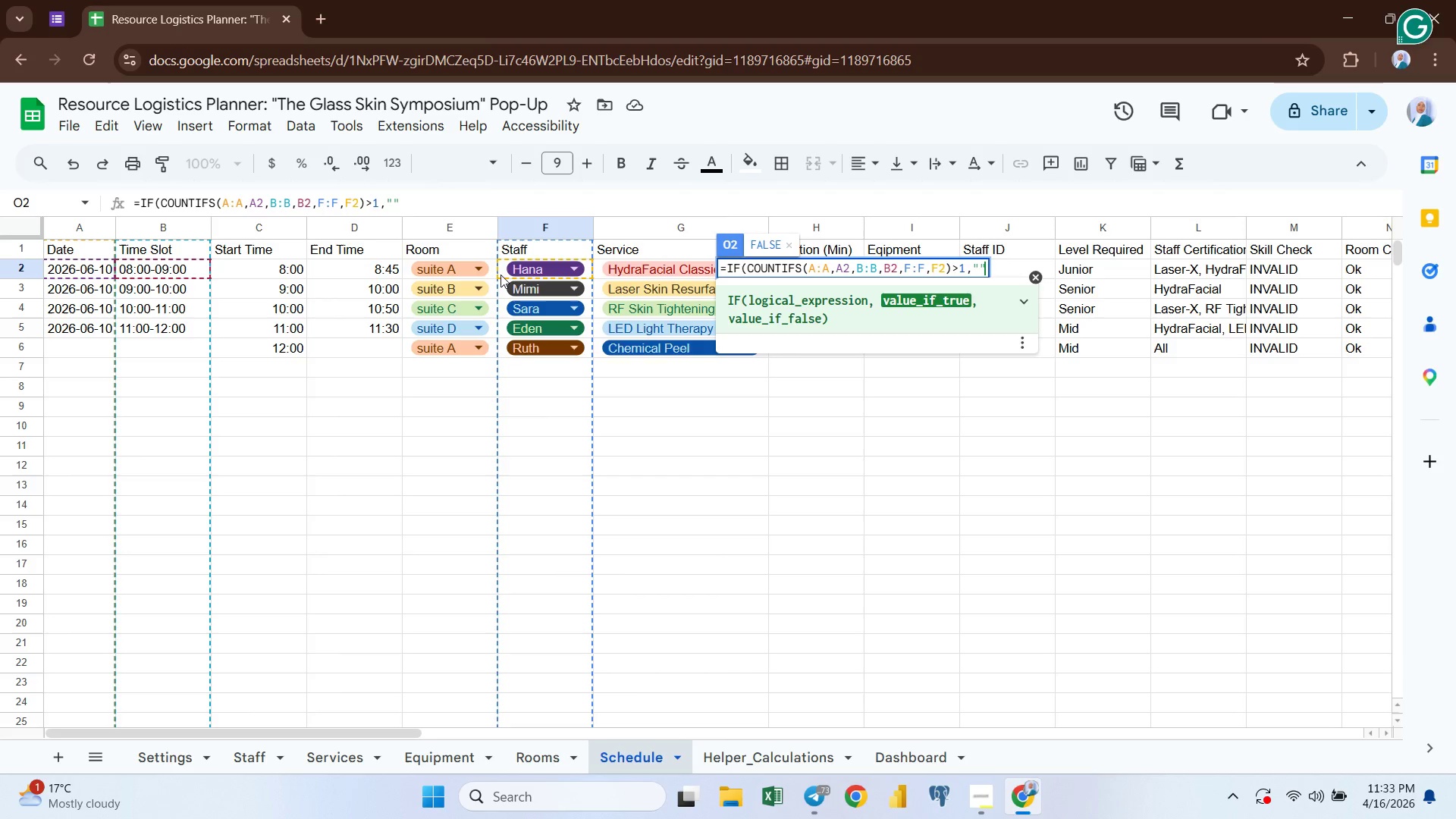 
key(ArrowLeft)
 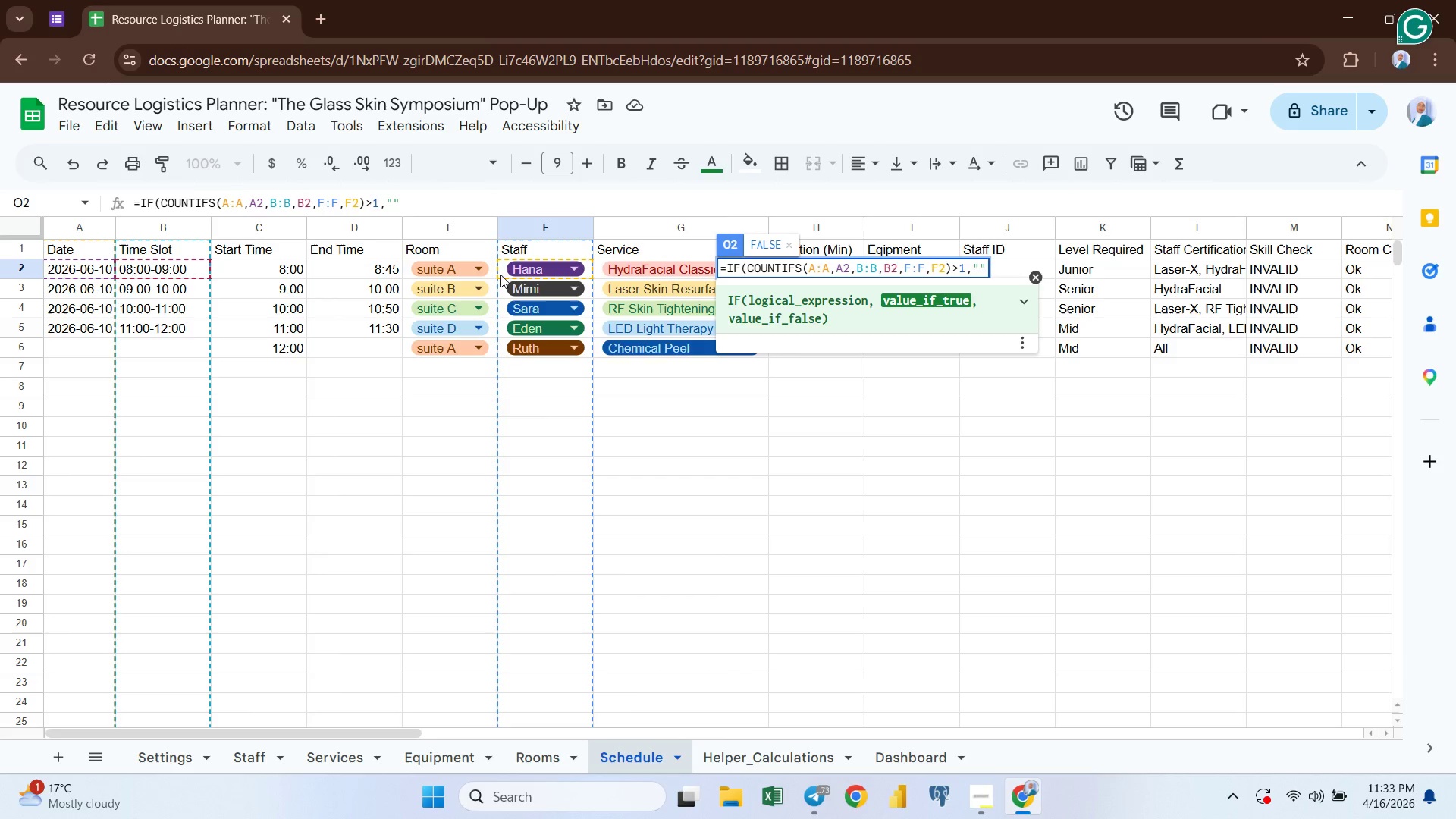 
type(Conflict)
 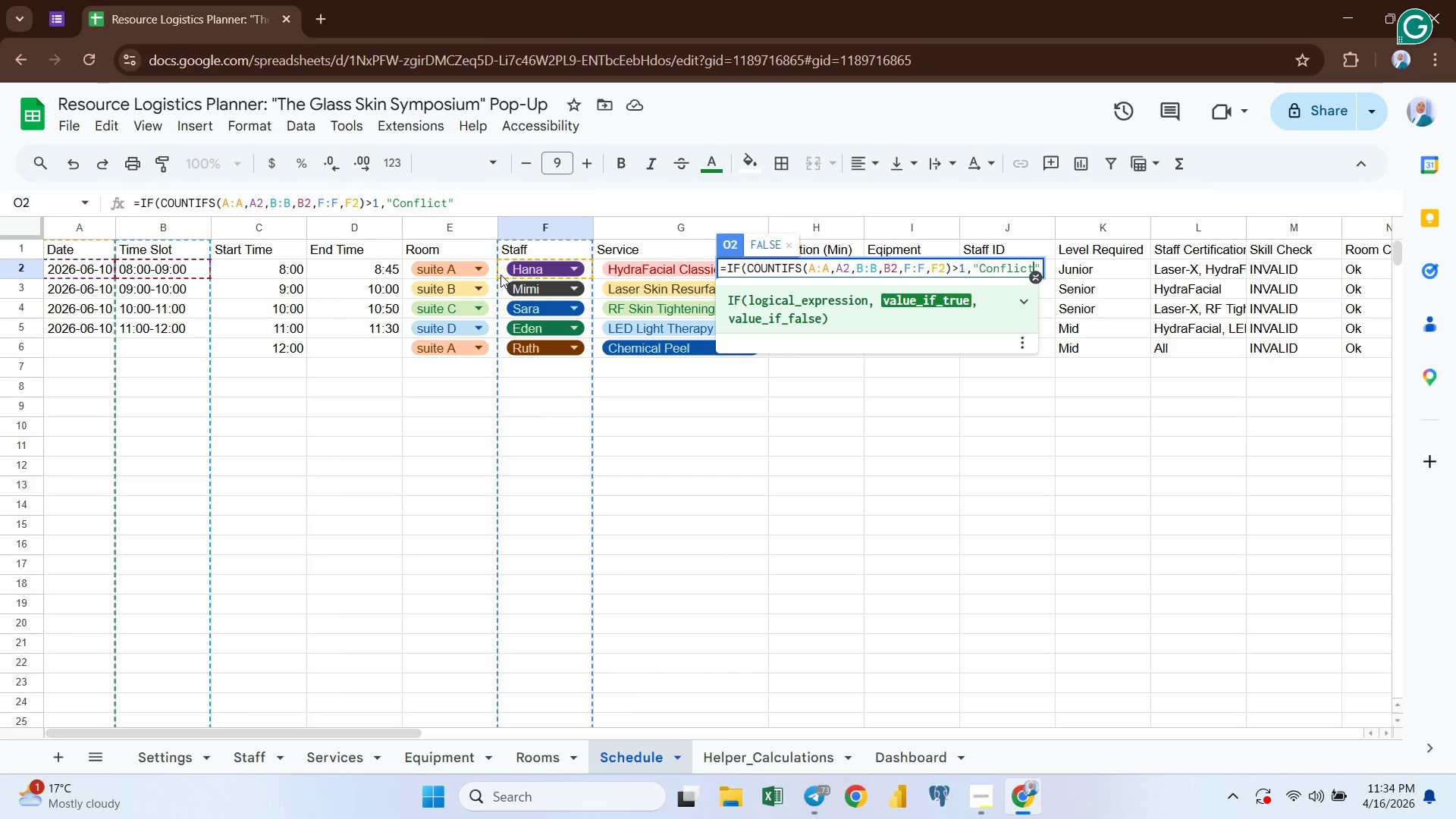 
key(ArrowRight)
 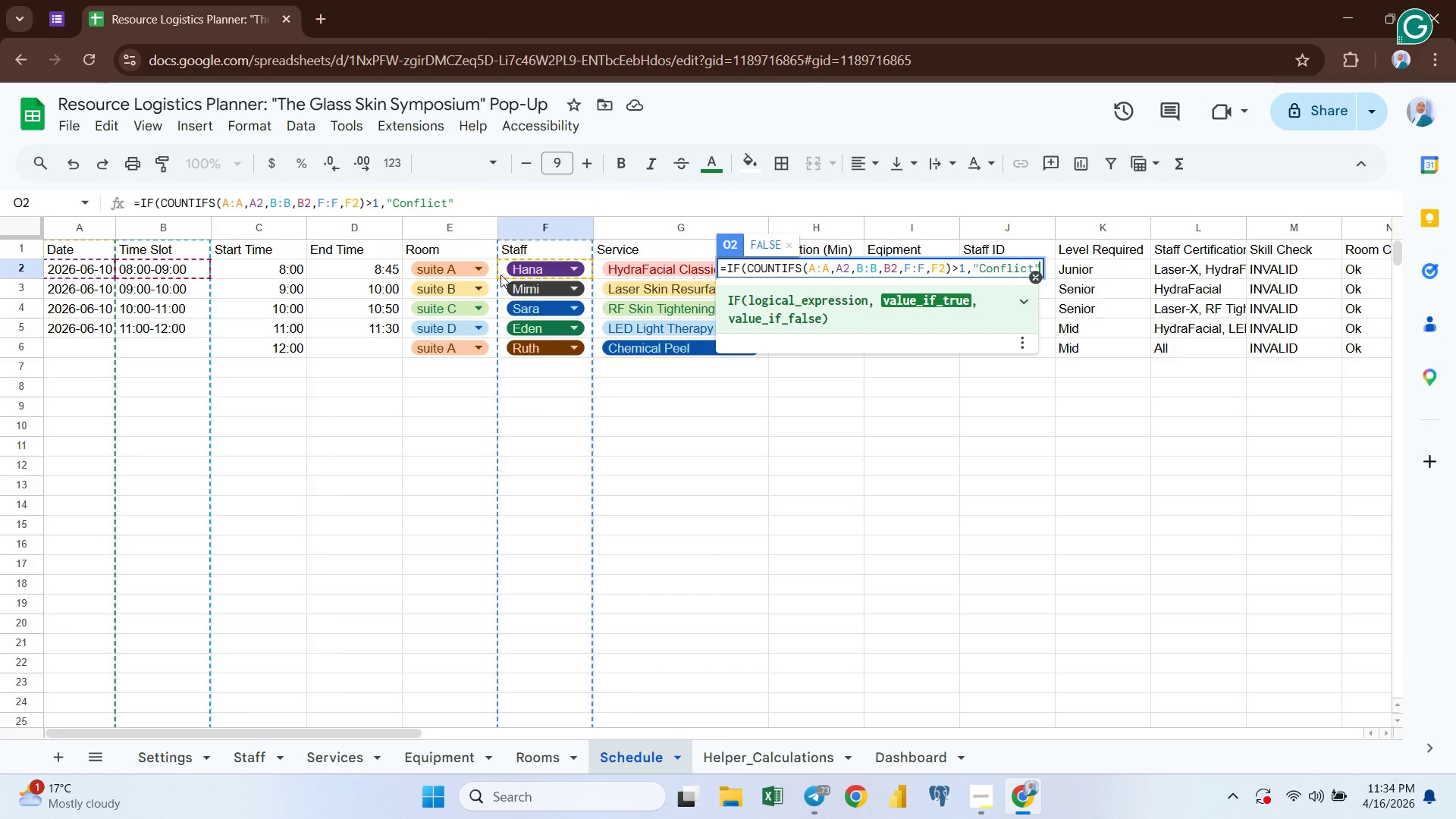 
key(Comma)
 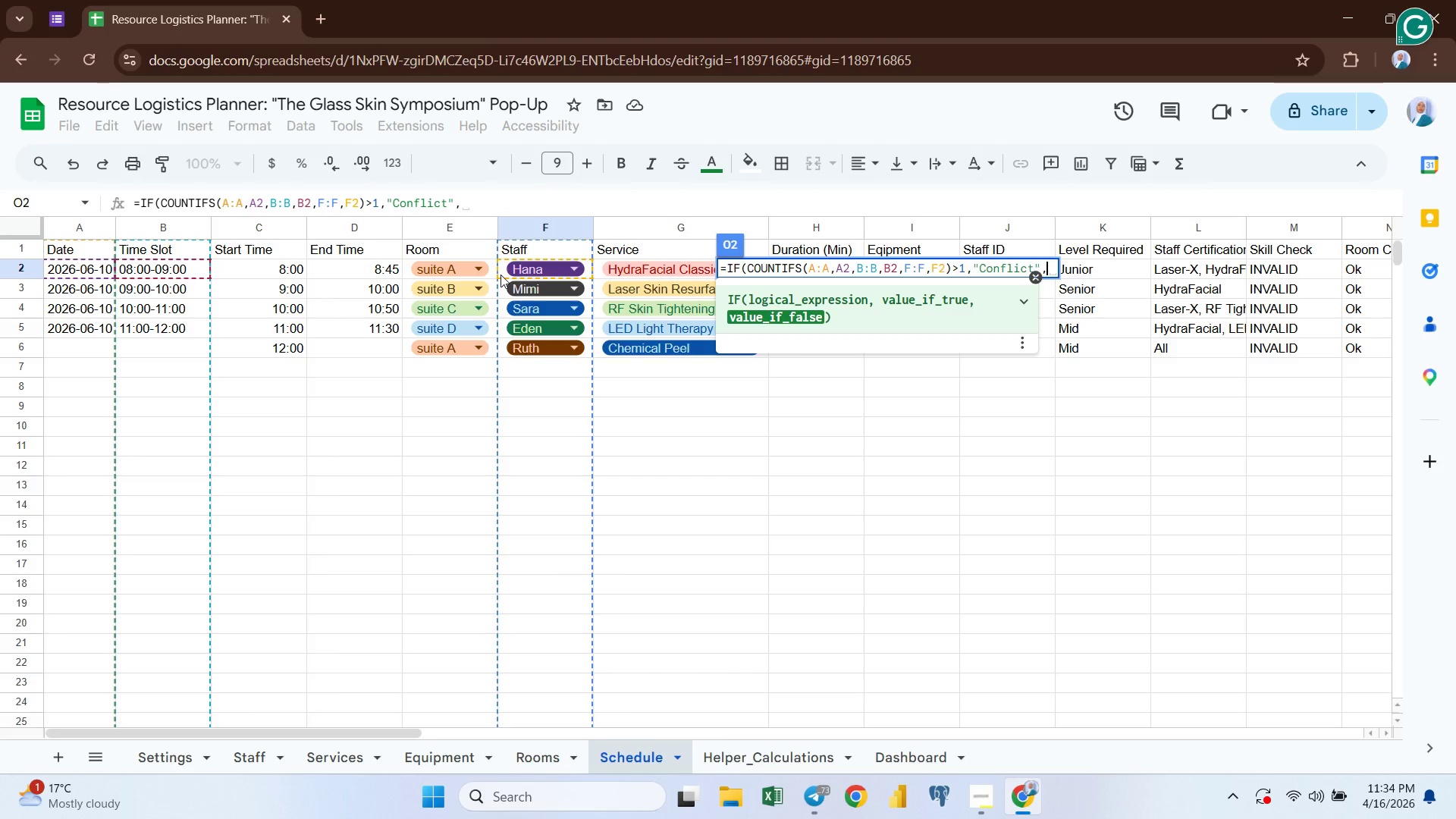 
key(Shift+Quote)
 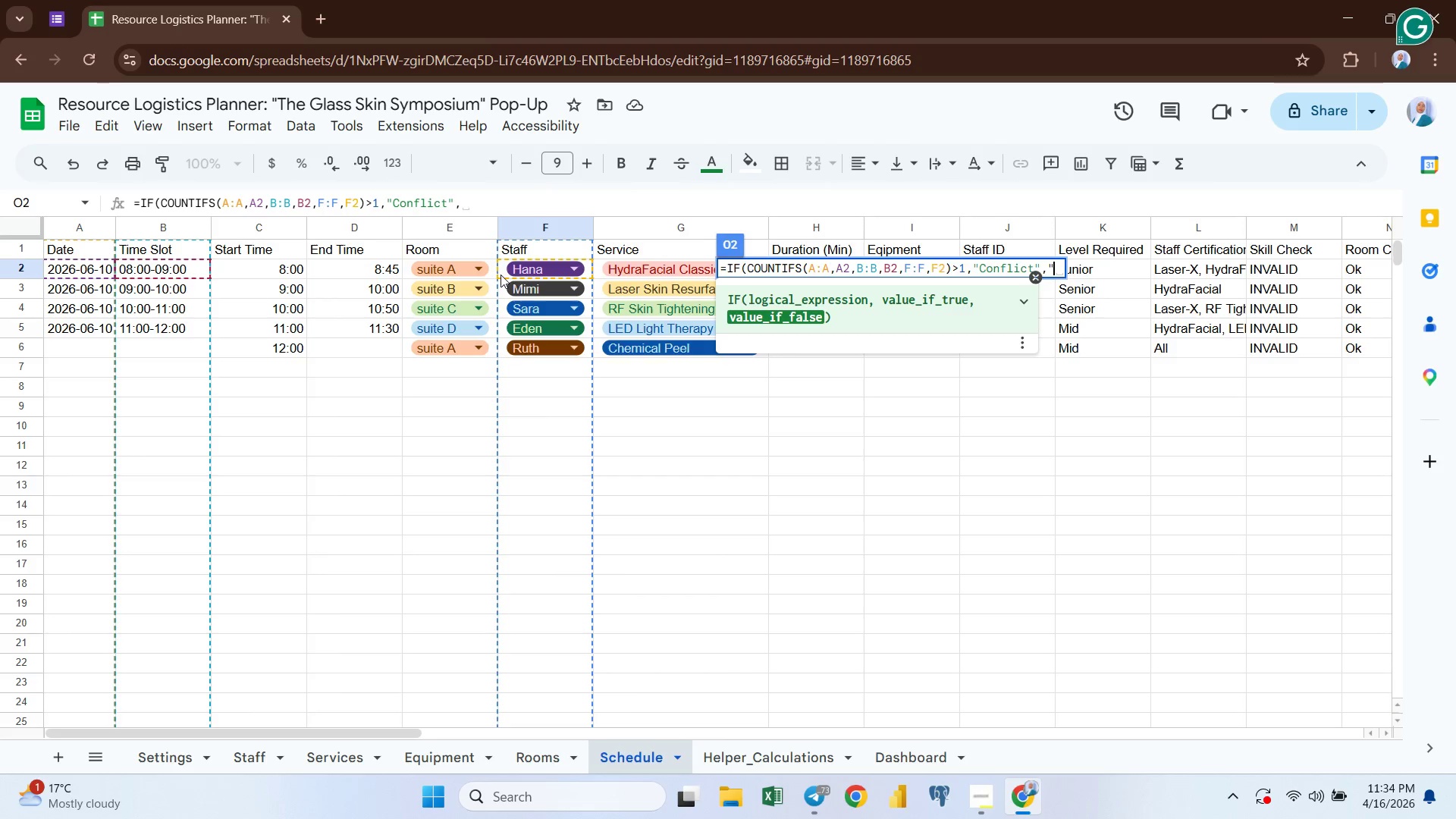 
key(Shift+Quote)
 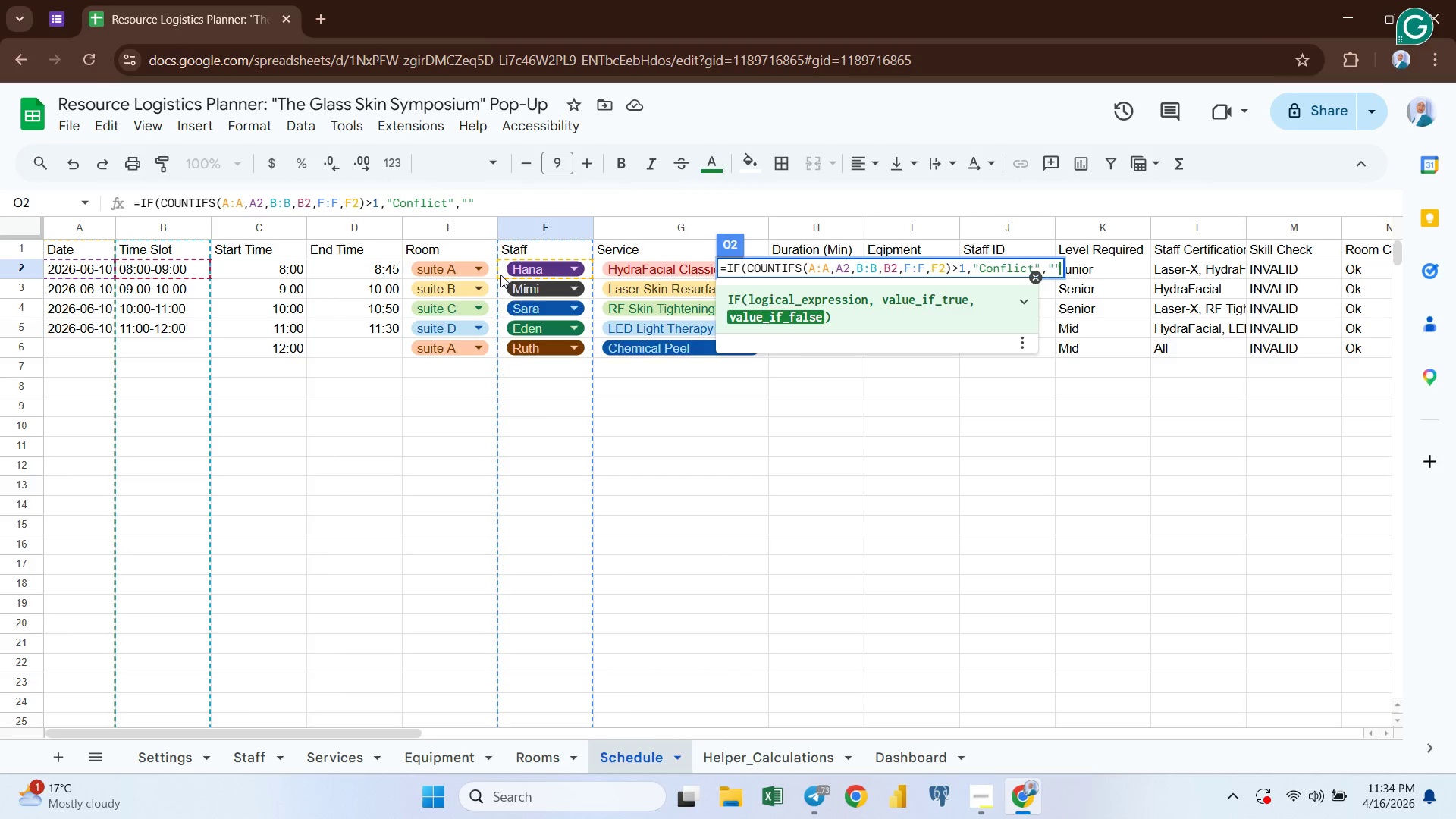 
key(ArrowLeft)
 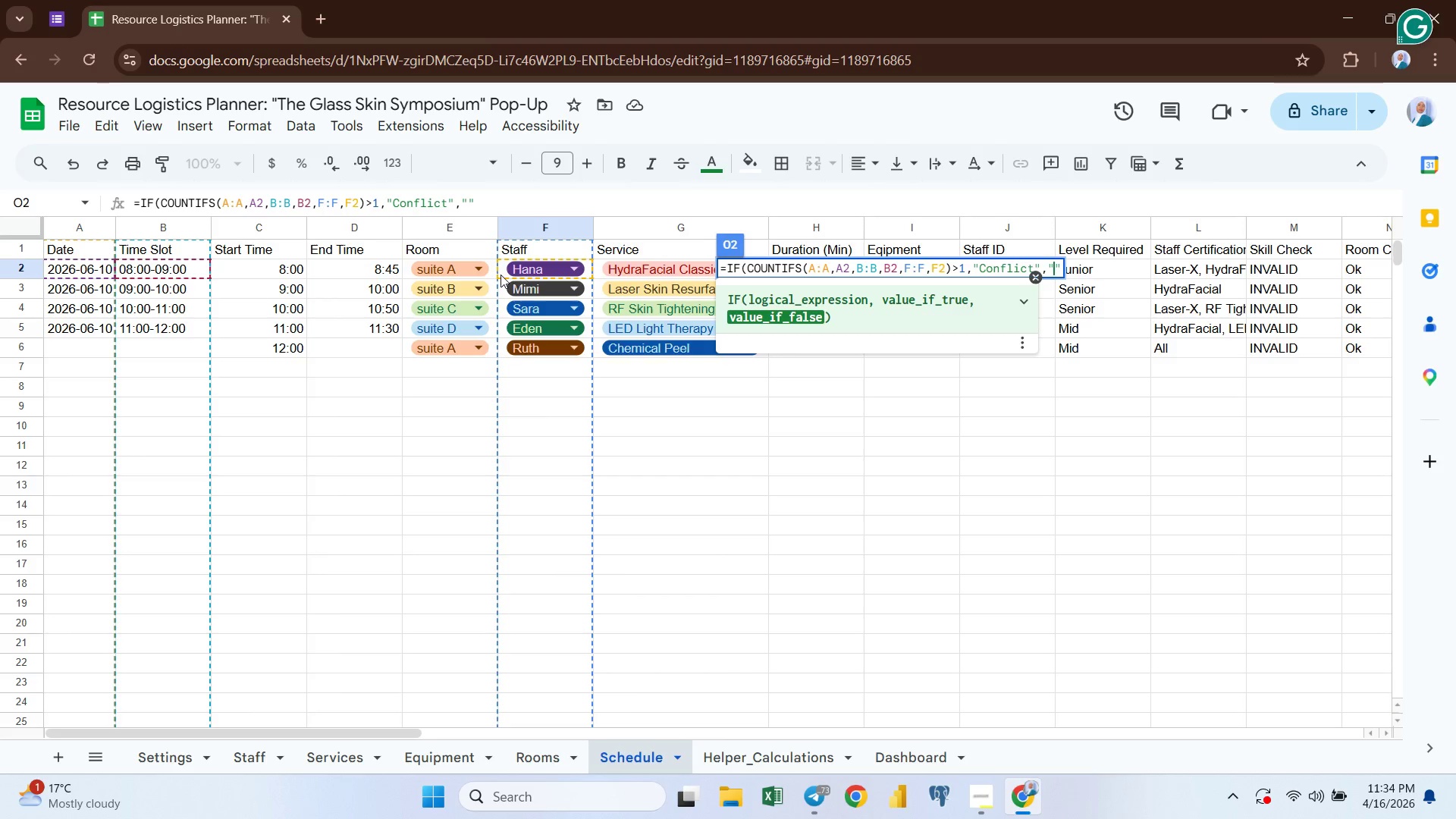 
key(CapsLock)
 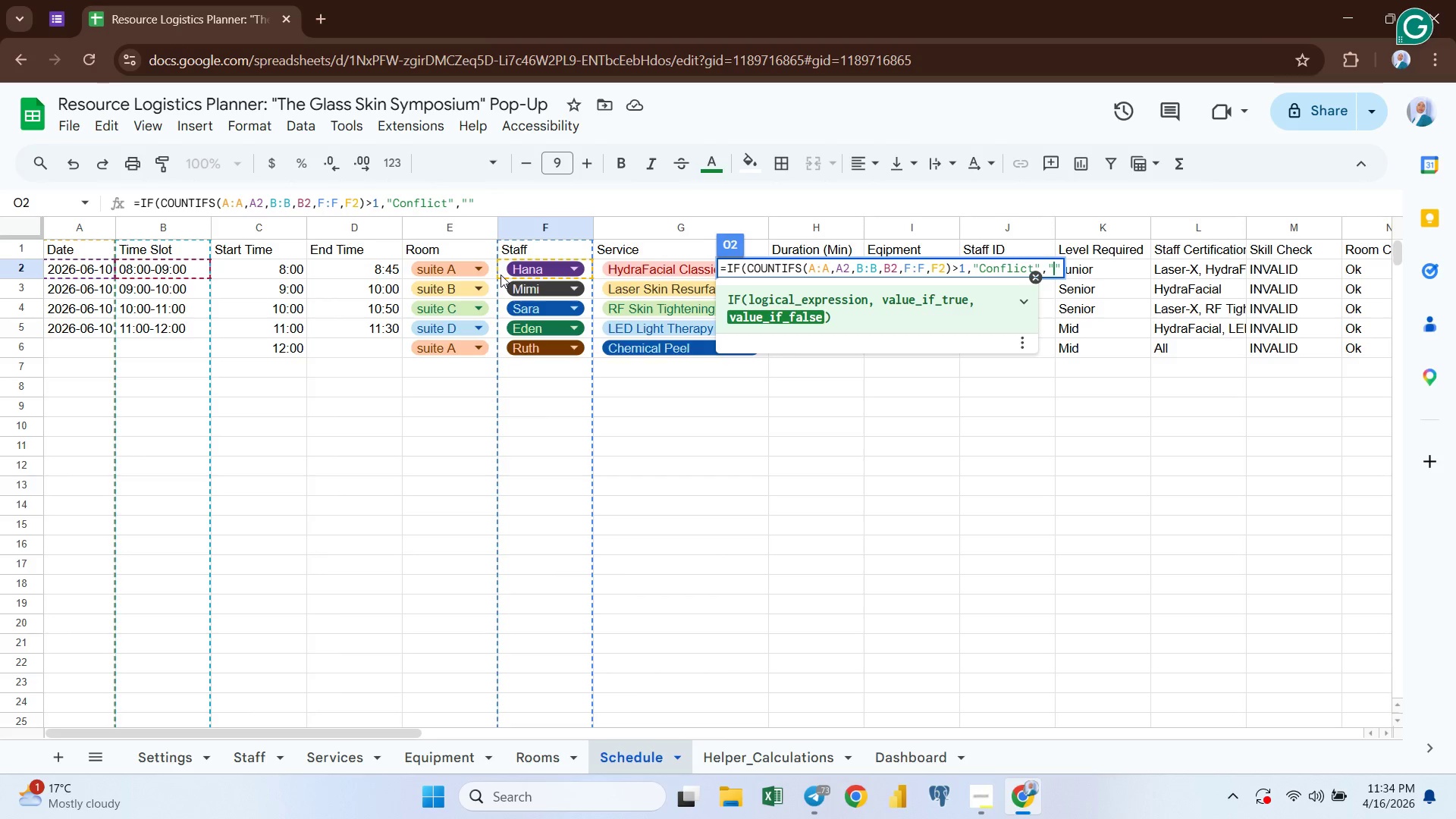 
key(O)
 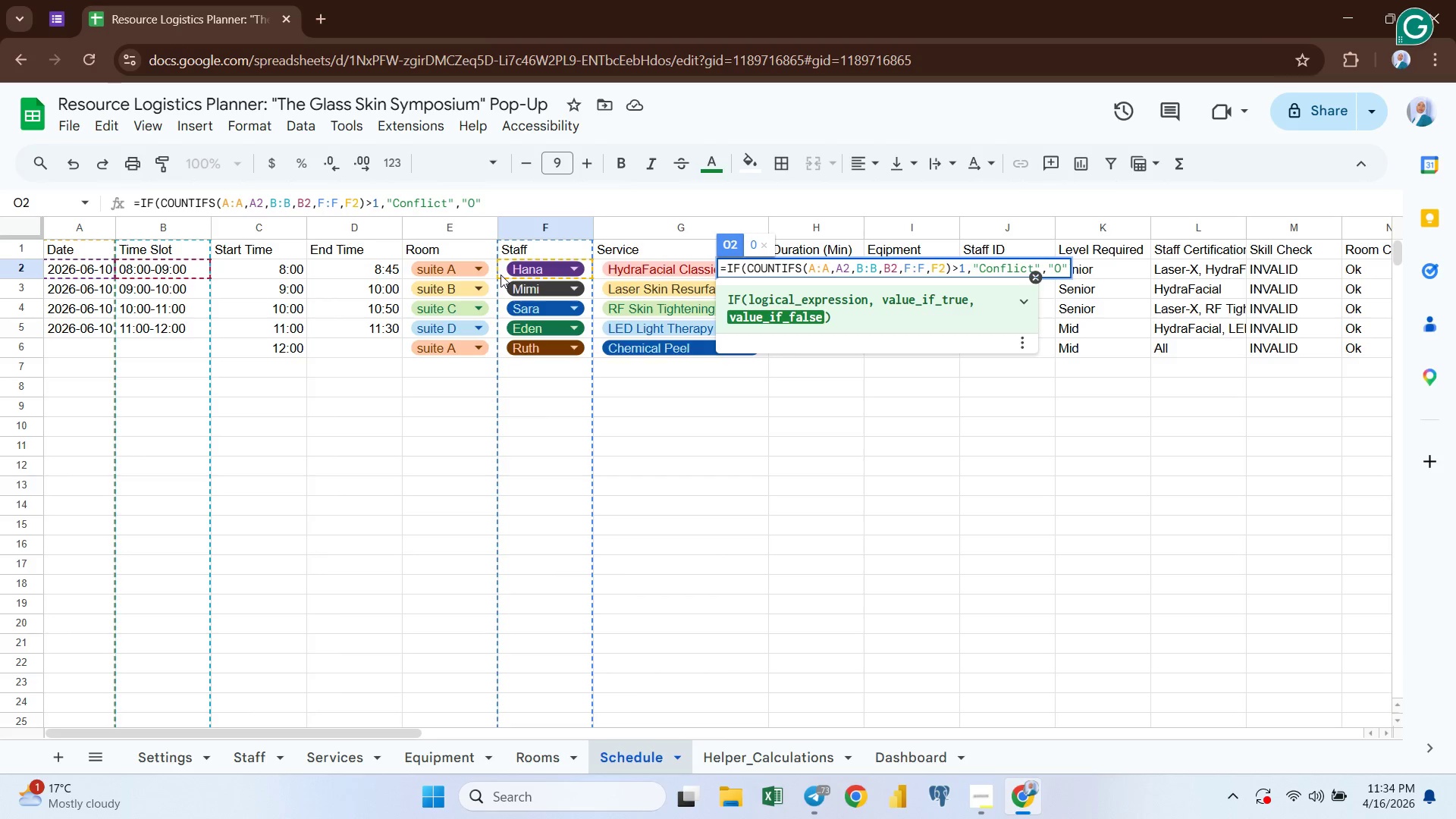 
key(CapsLock)
 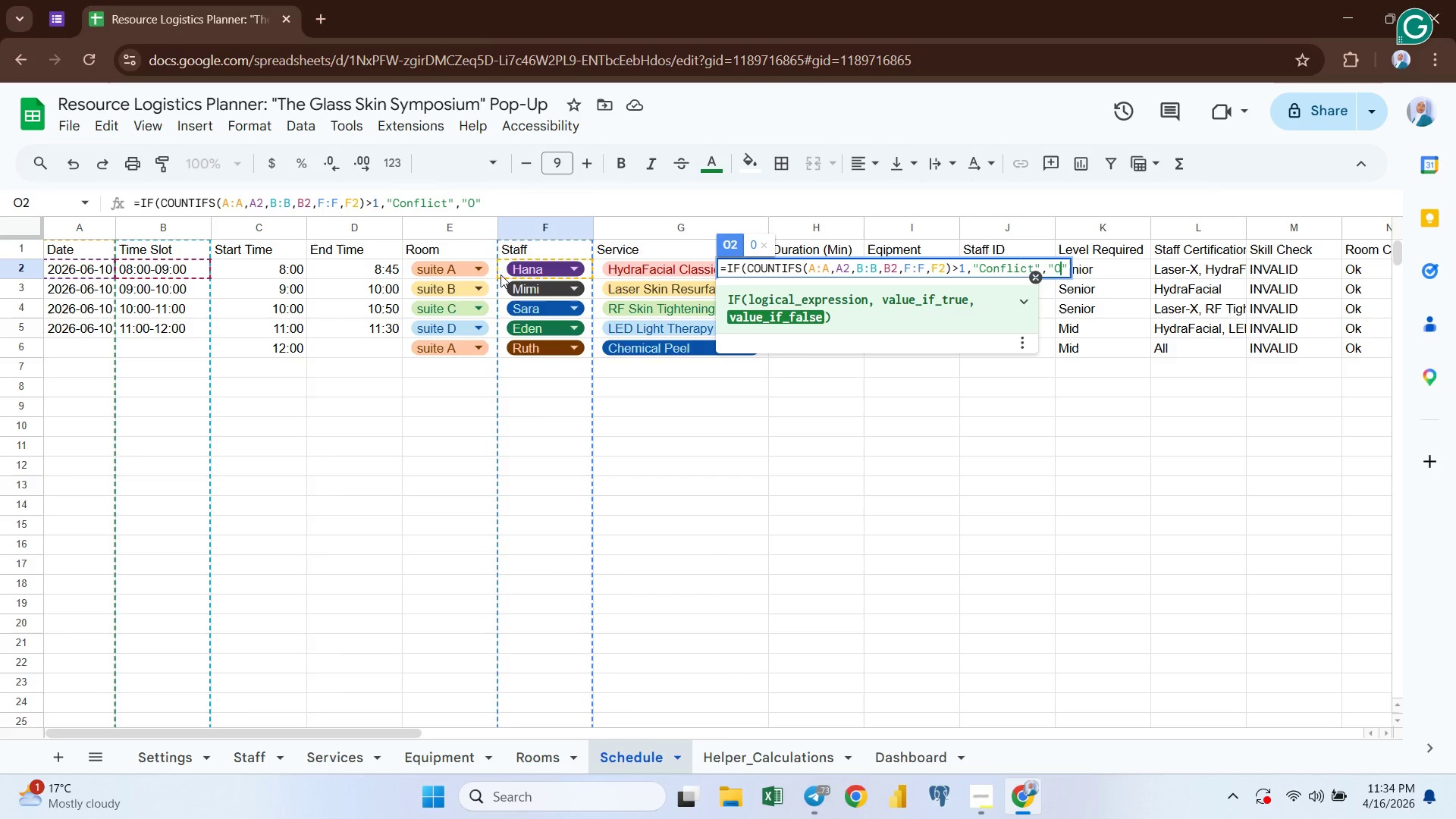 
key(K)
 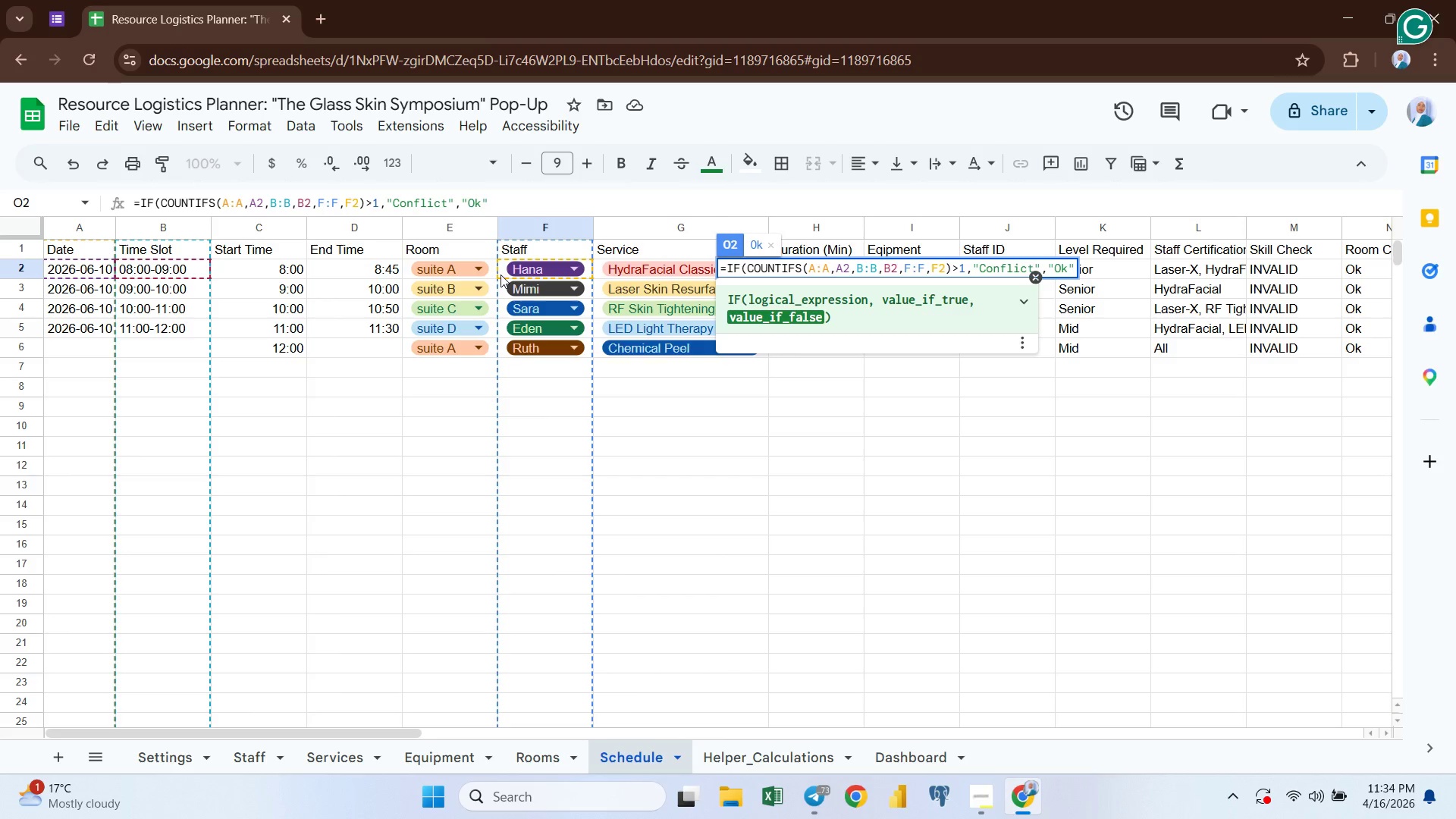 
key(ArrowRight)
 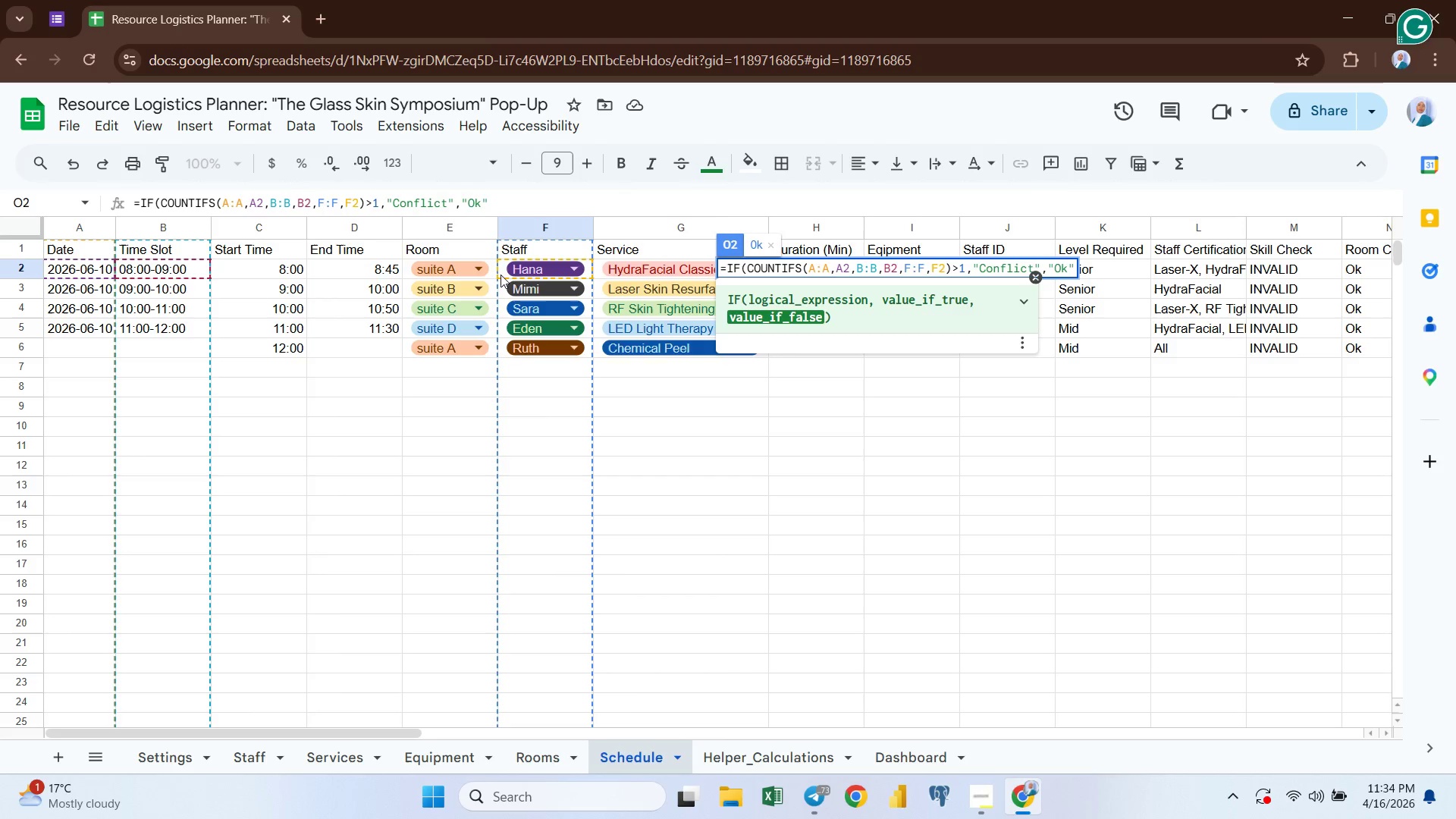 
key(Shift+0)
 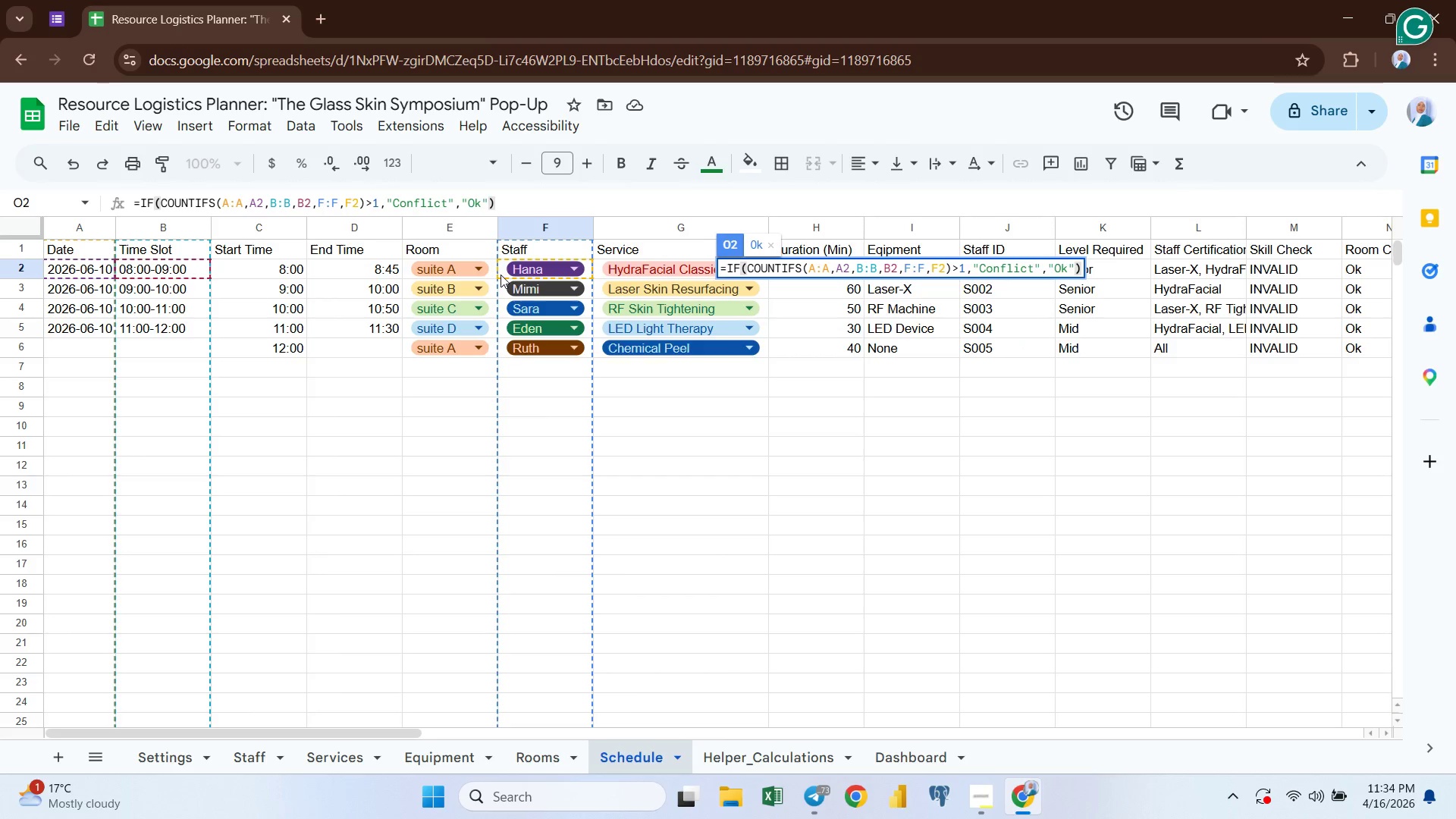 
key(Enter)
 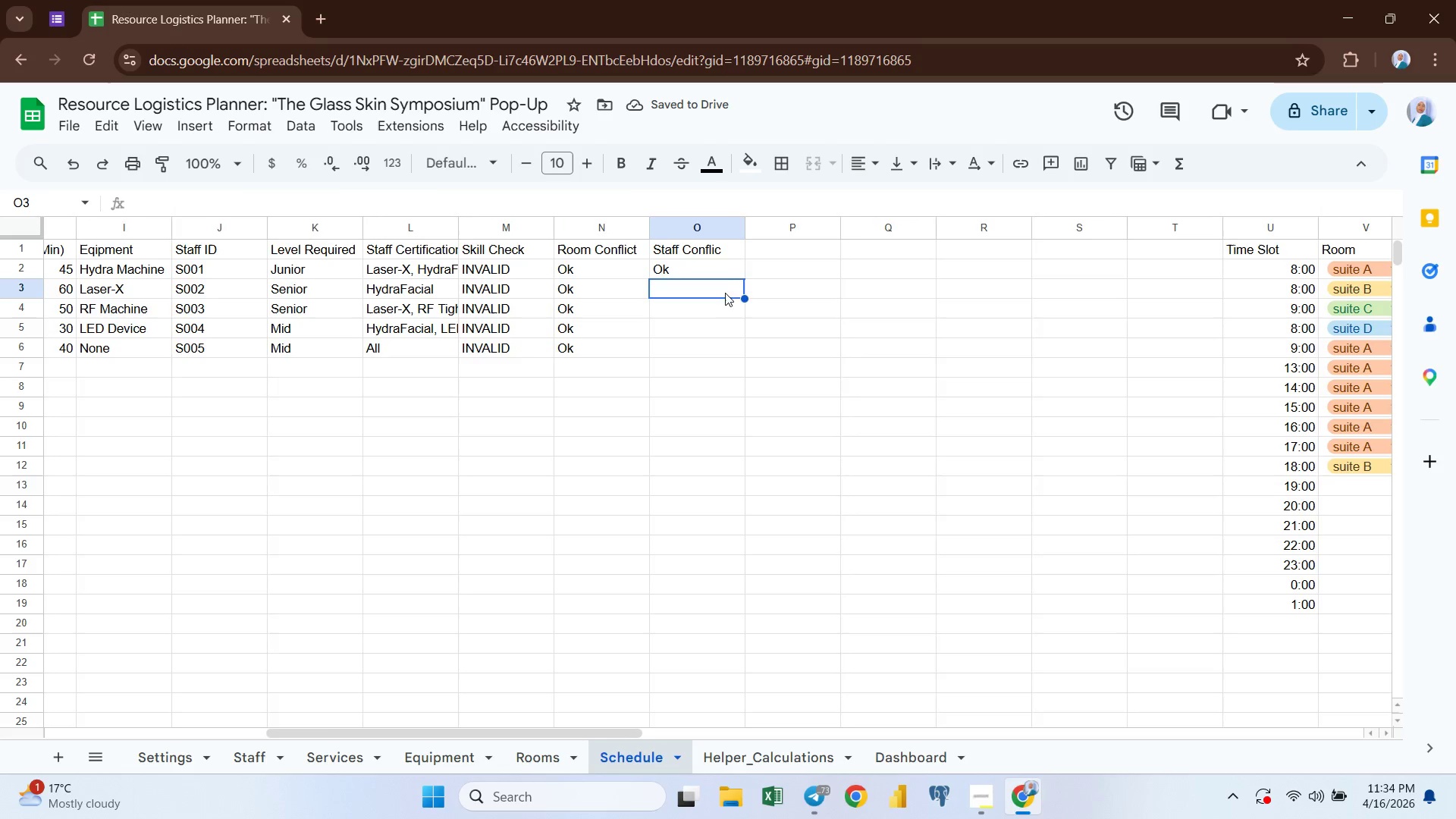 
left_click_drag(start_coordinate=[694, 269], to_coordinate=[721, 250])
 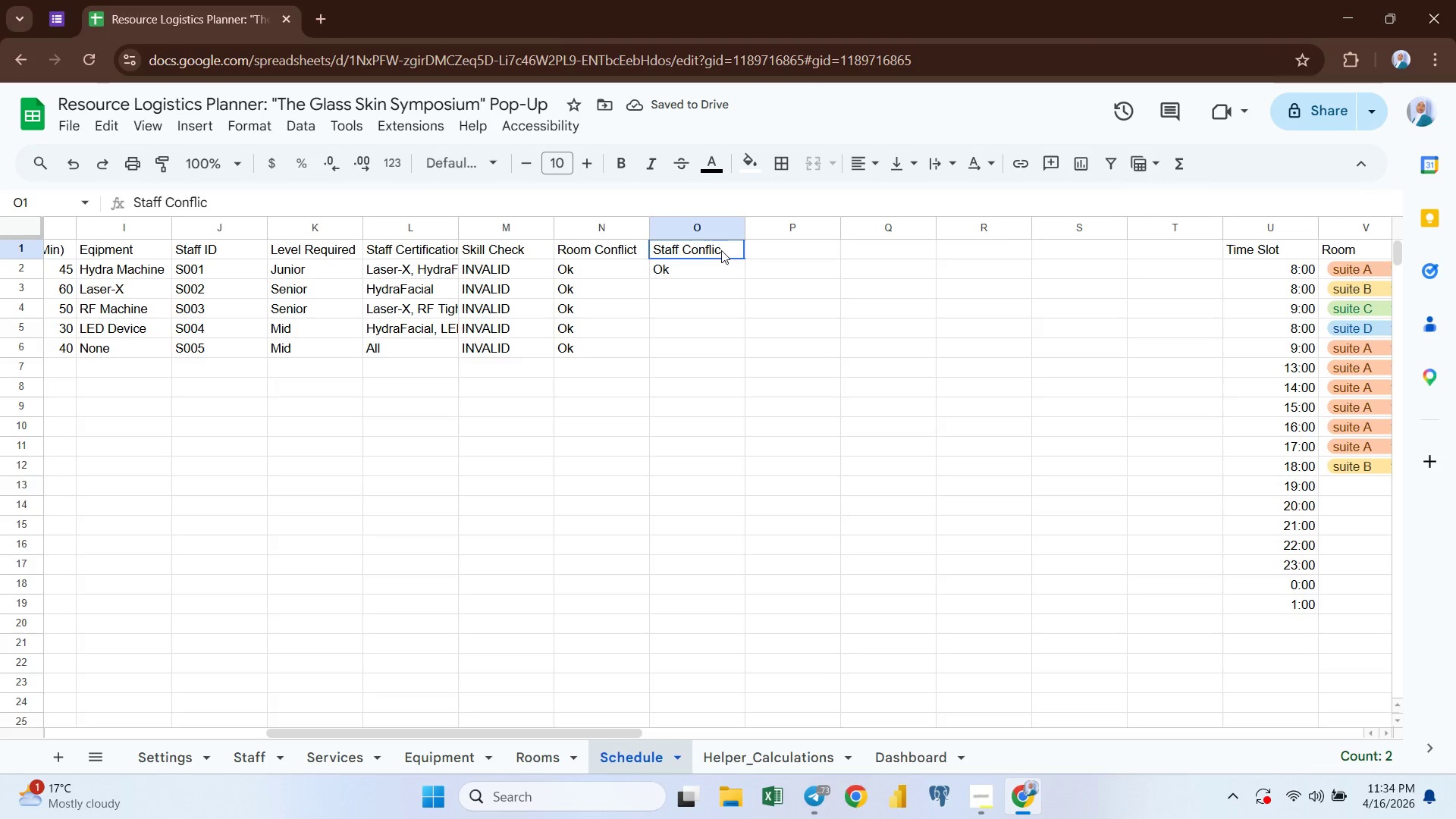 
double_click([721, 250])
 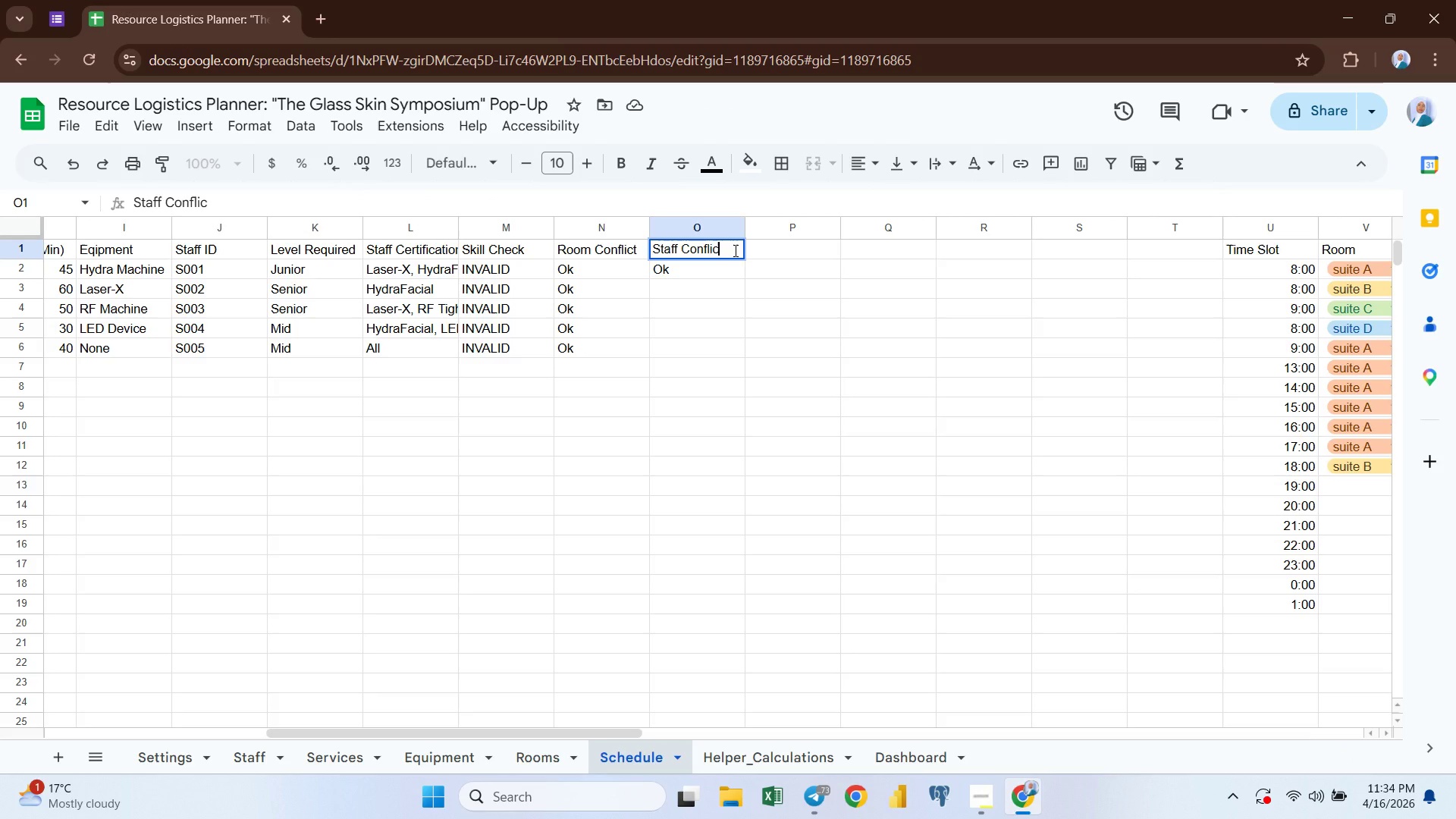 
key(T)
 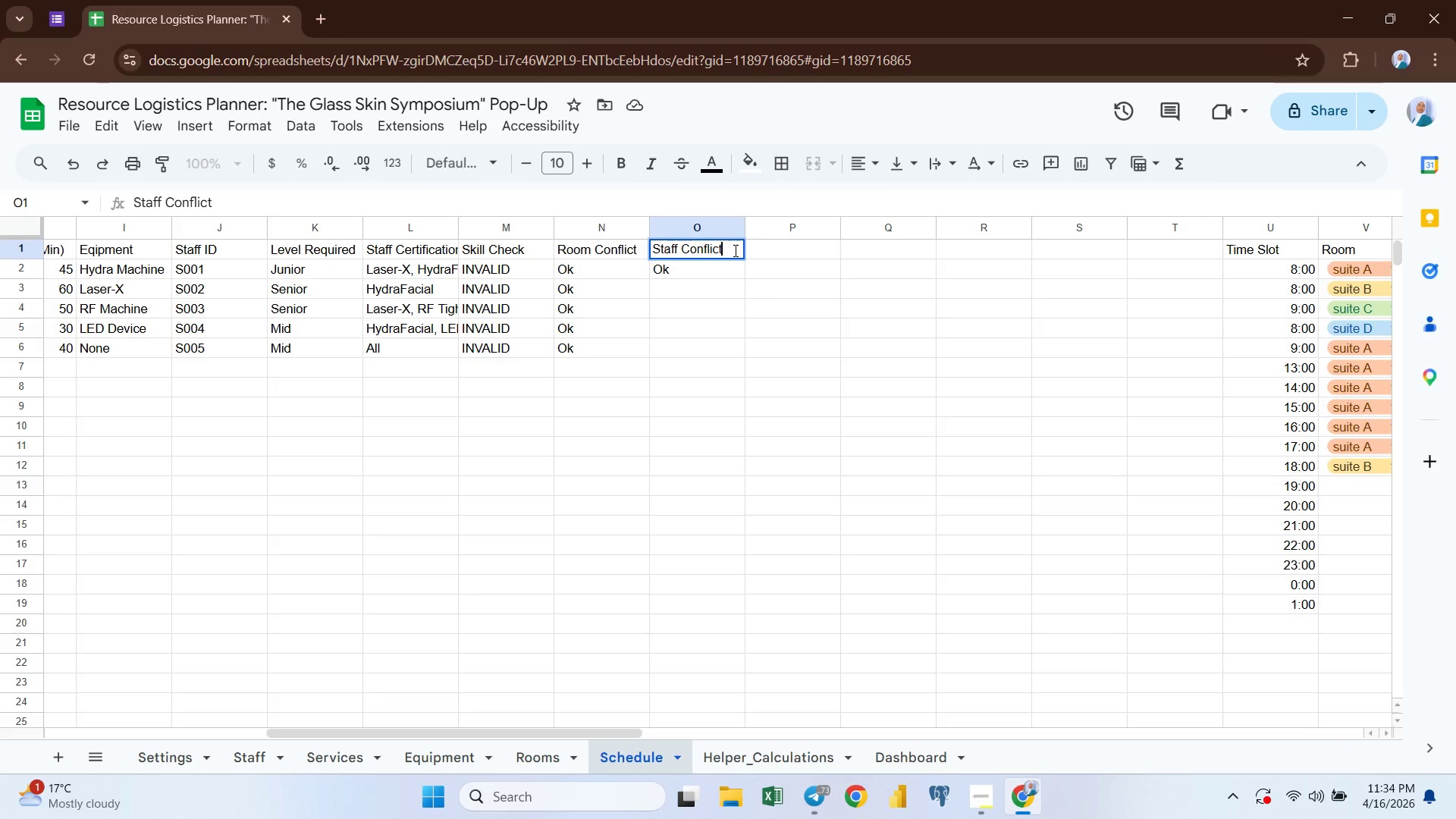 
key(Enter)
 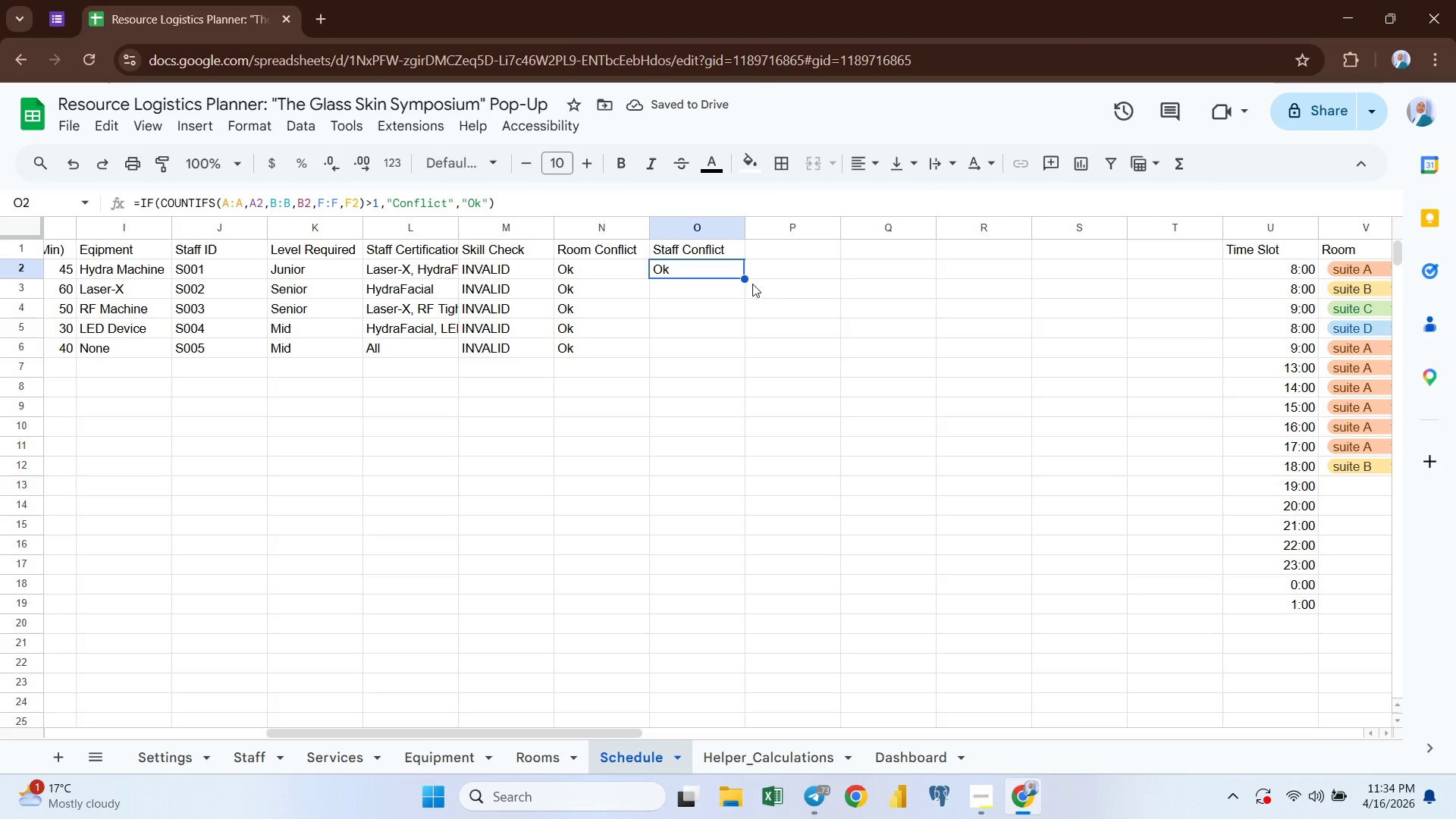 
left_click_drag(start_coordinate=[743, 278], to_coordinate=[728, 349])
 